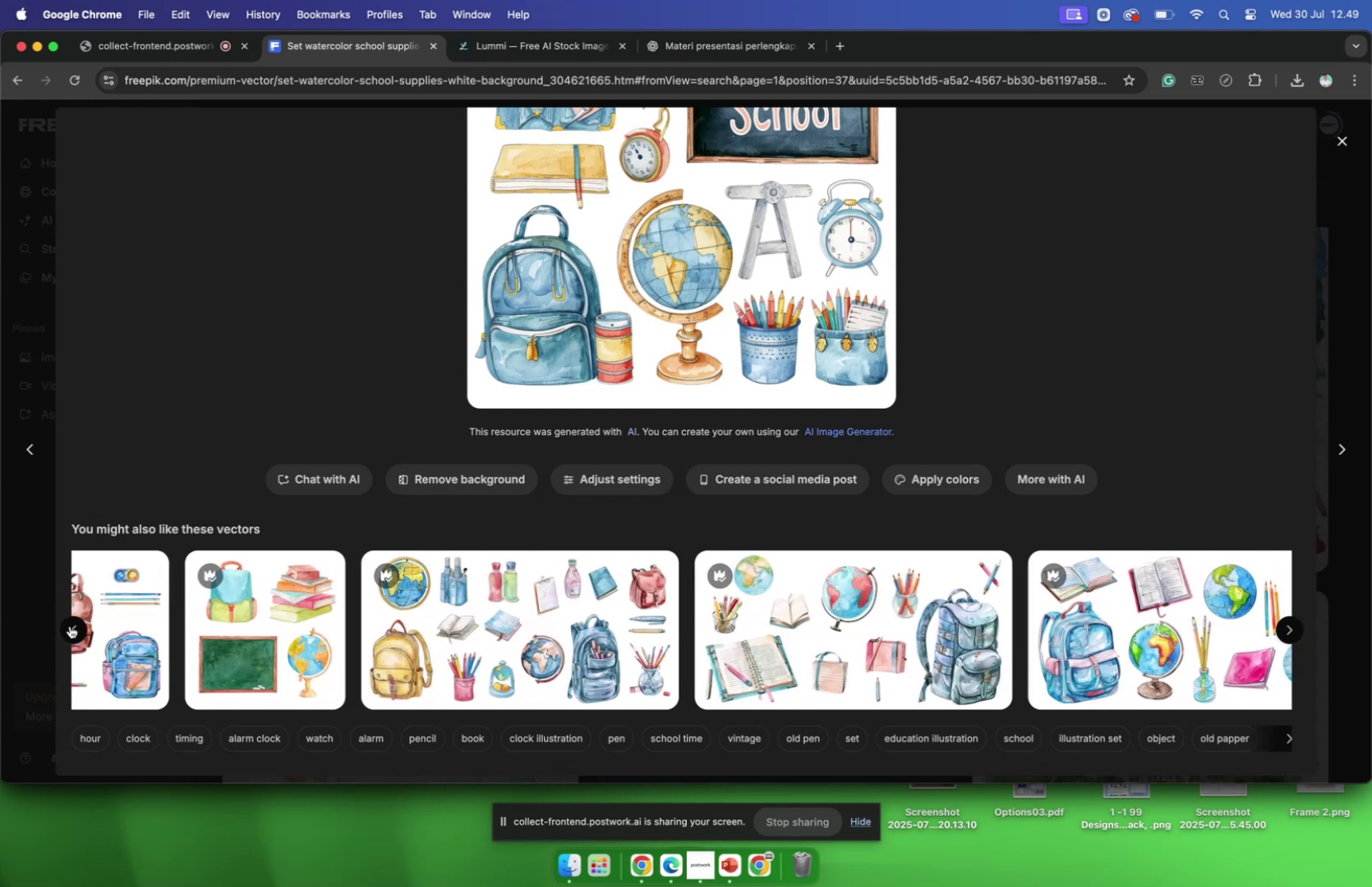 
left_click([70, 625])
 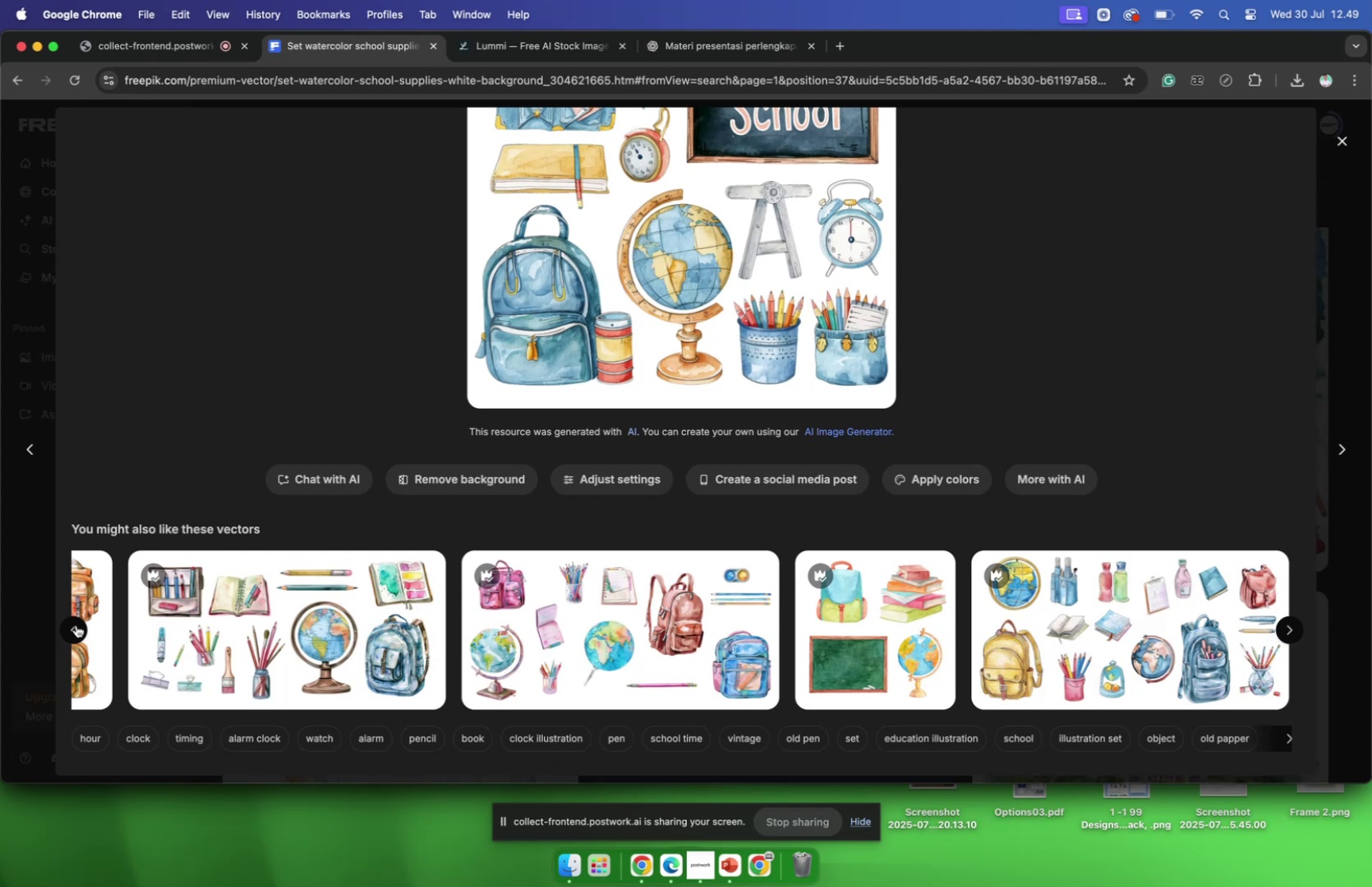 
scroll: coordinate [330, 527], scroll_direction: up, amount: 14.0
 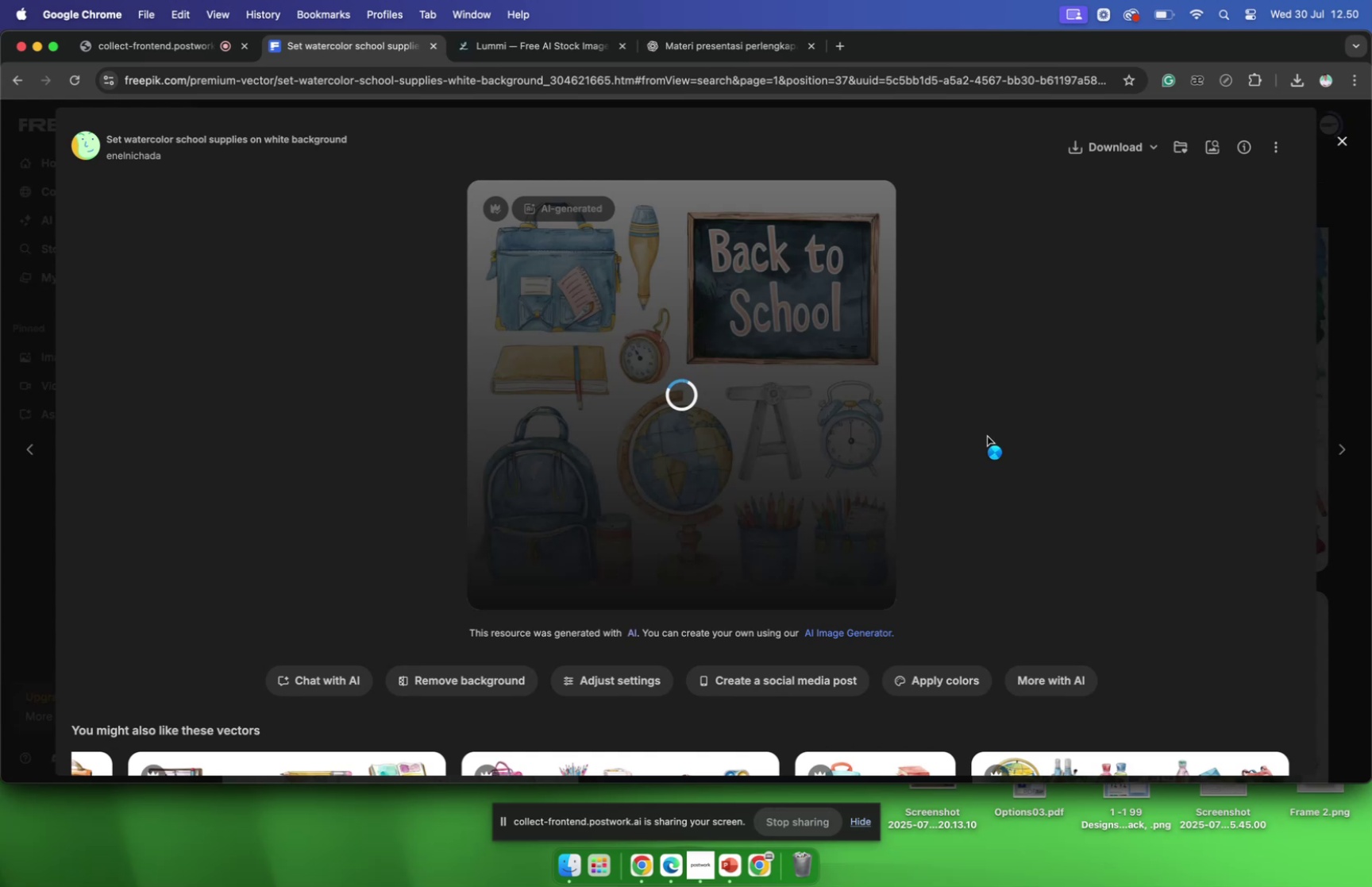 
wait(12.4)
 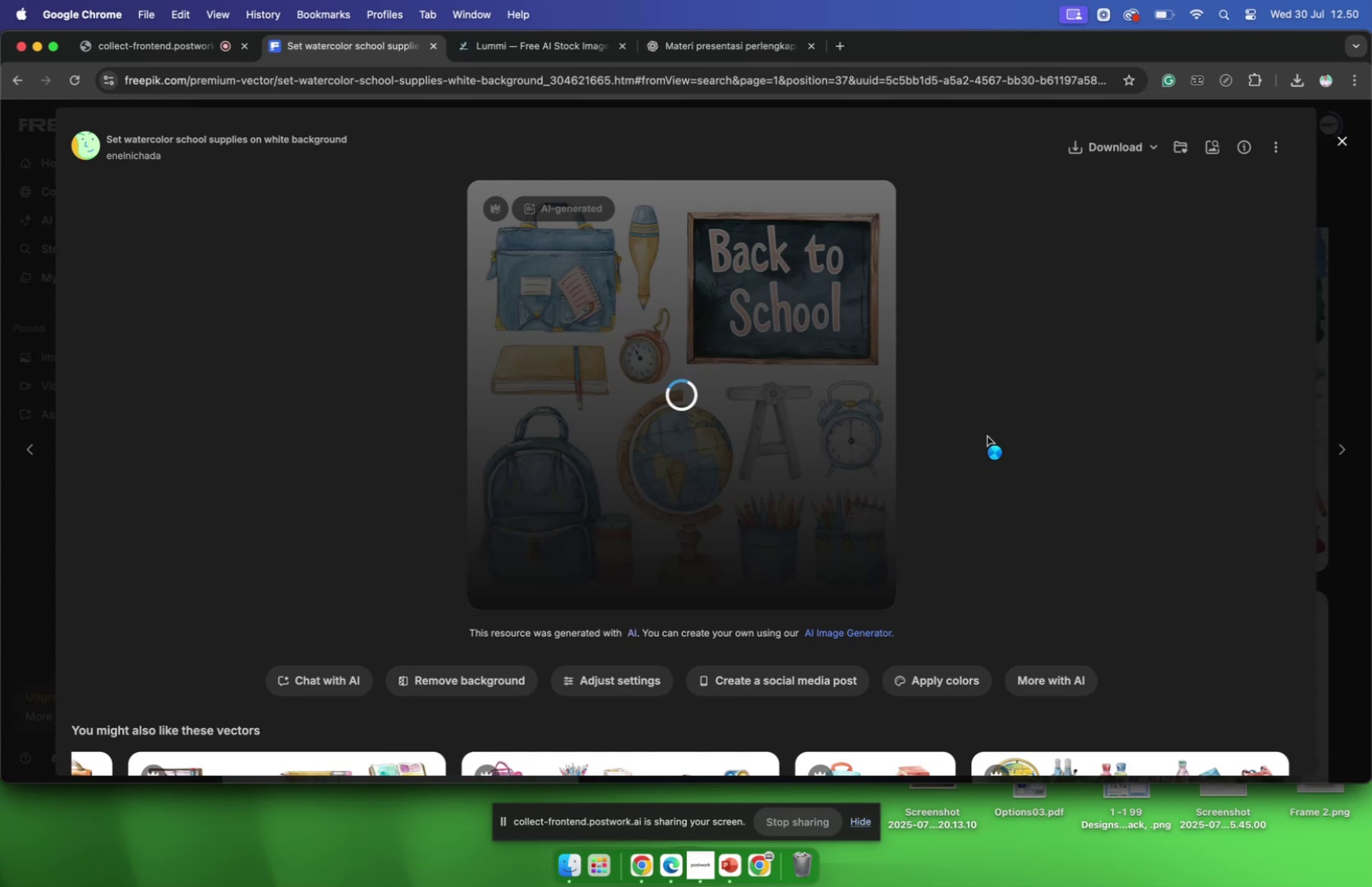 
left_click([1348, 141])
 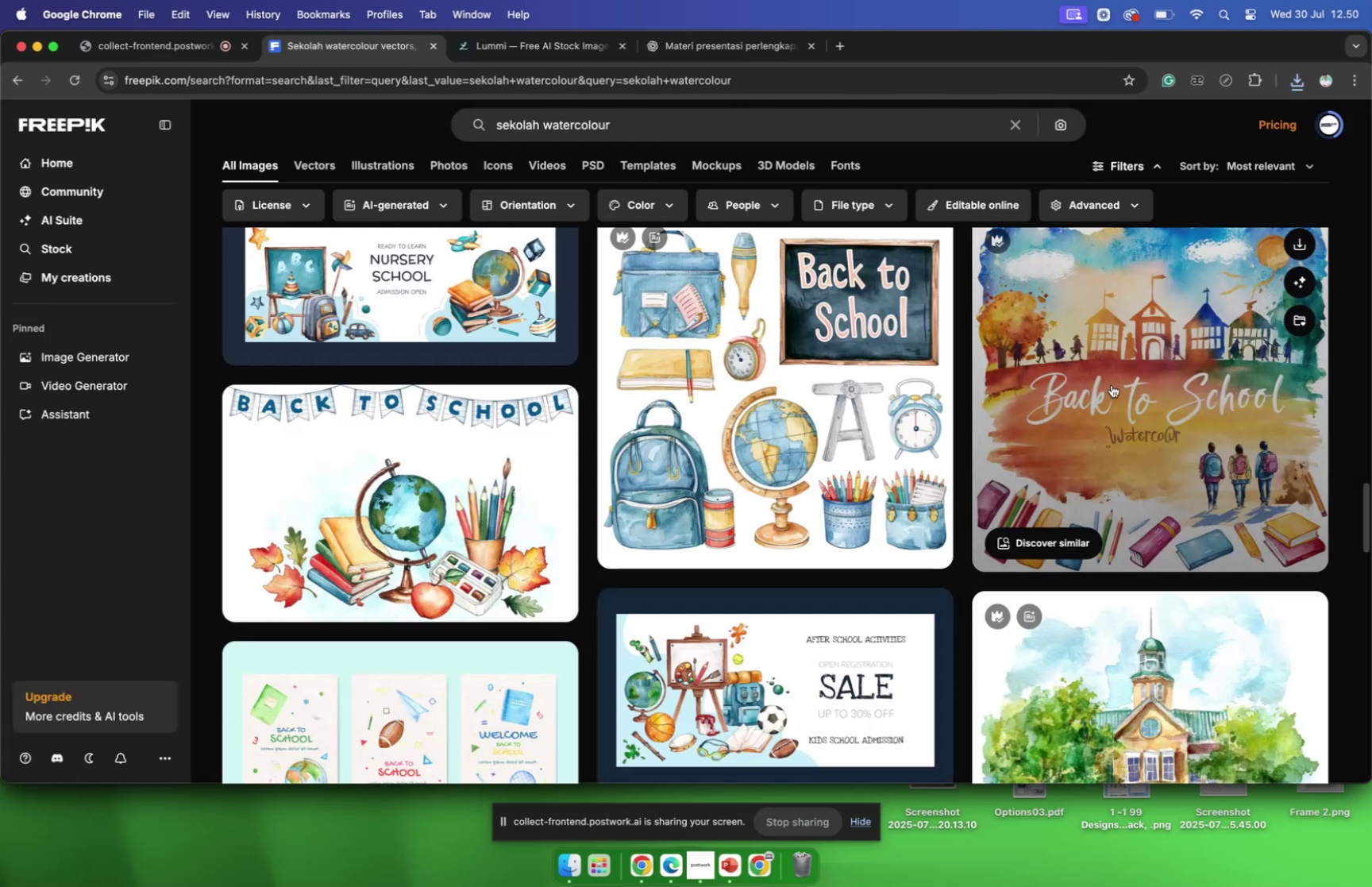 
scroll: coordinate [1104, 388], scroll_direction: down, amount: 21.0
 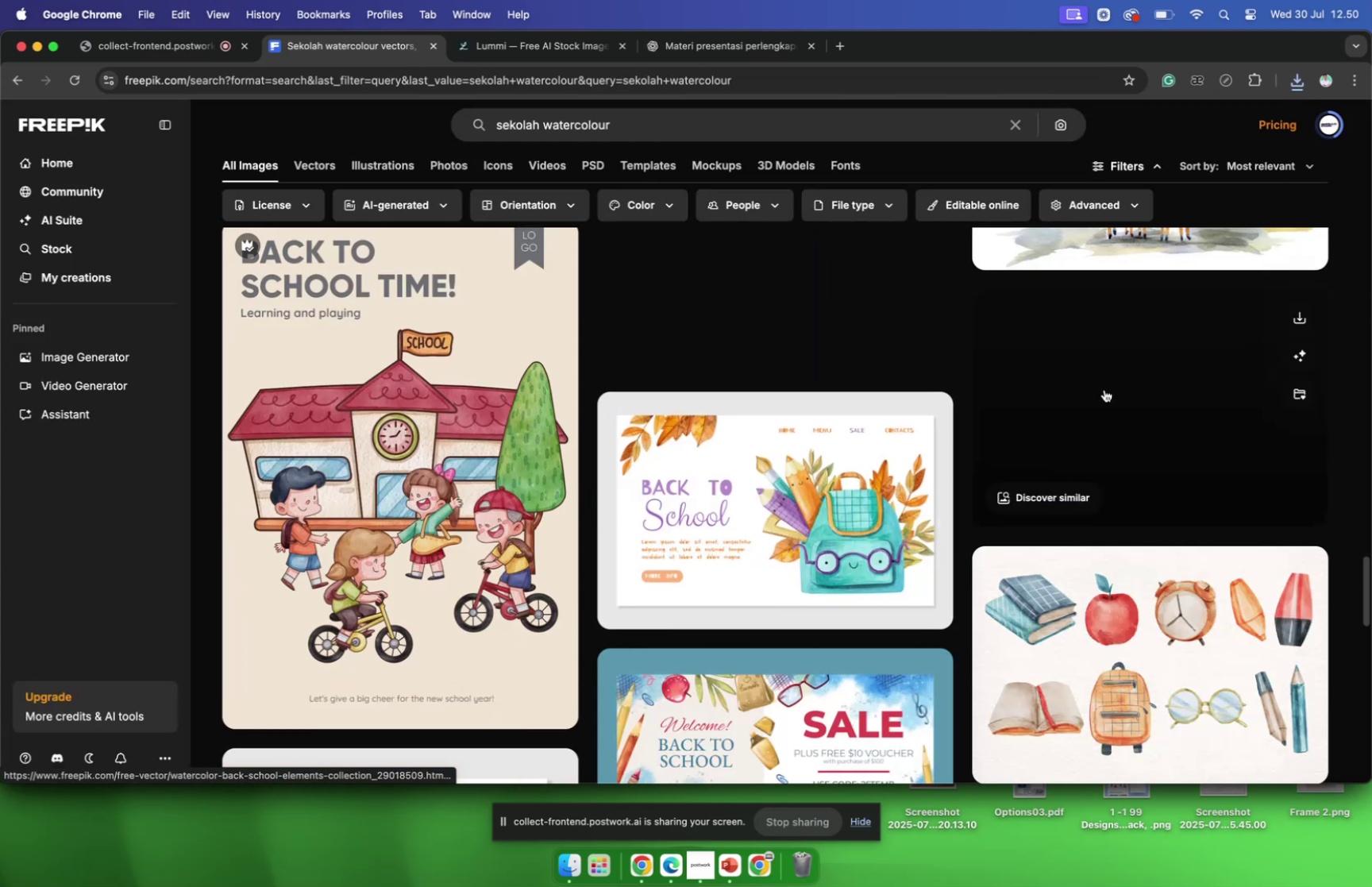 
scroll: coordinate [1104, 386], scroll_direction: up, amount: 6.0
 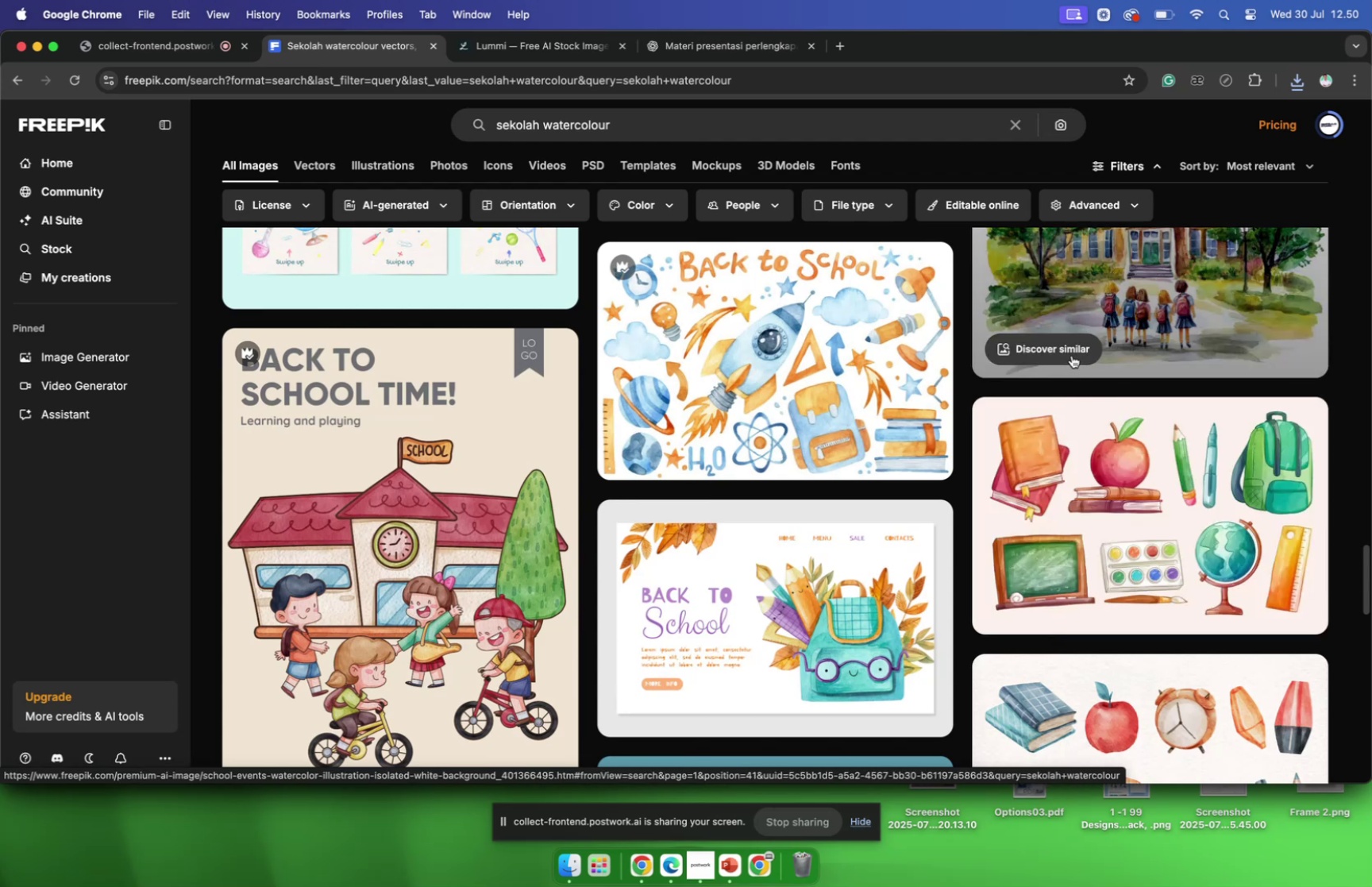 
left_click([1072, 355])
 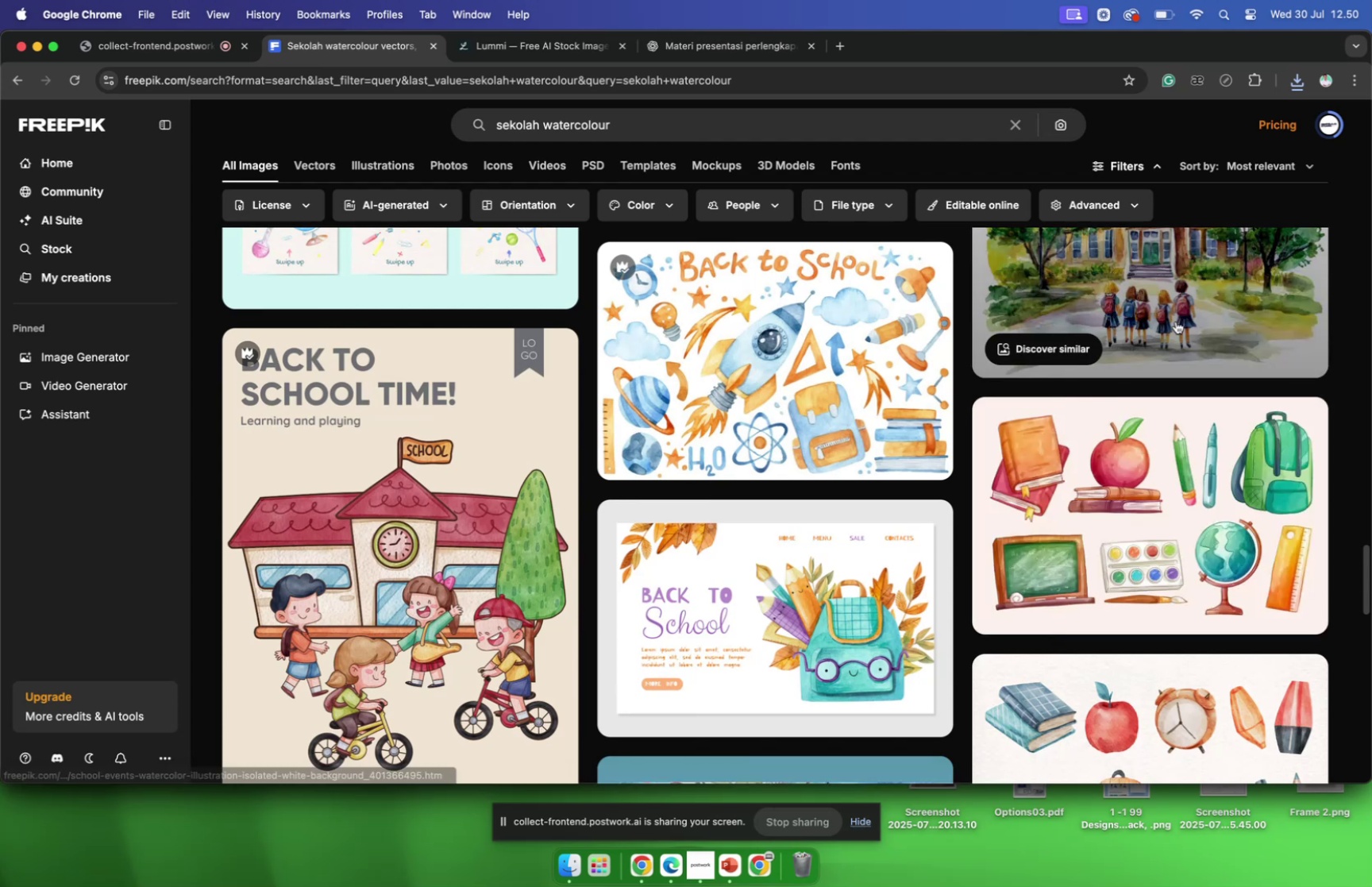 
left_click([1176, 321])
 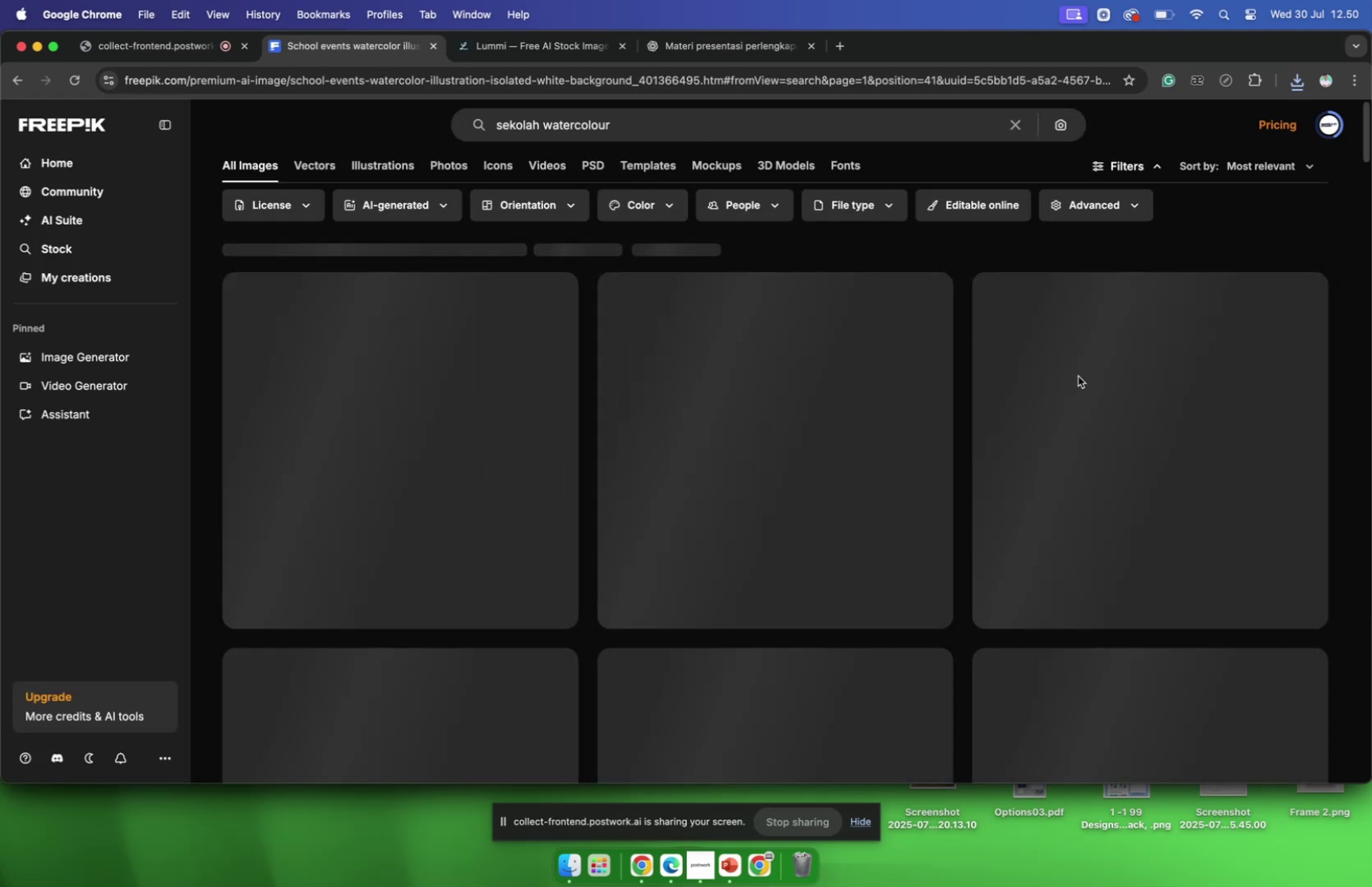 
scroll: coordinate [1014, 394], scroll_direction: down, amount: 57.0
 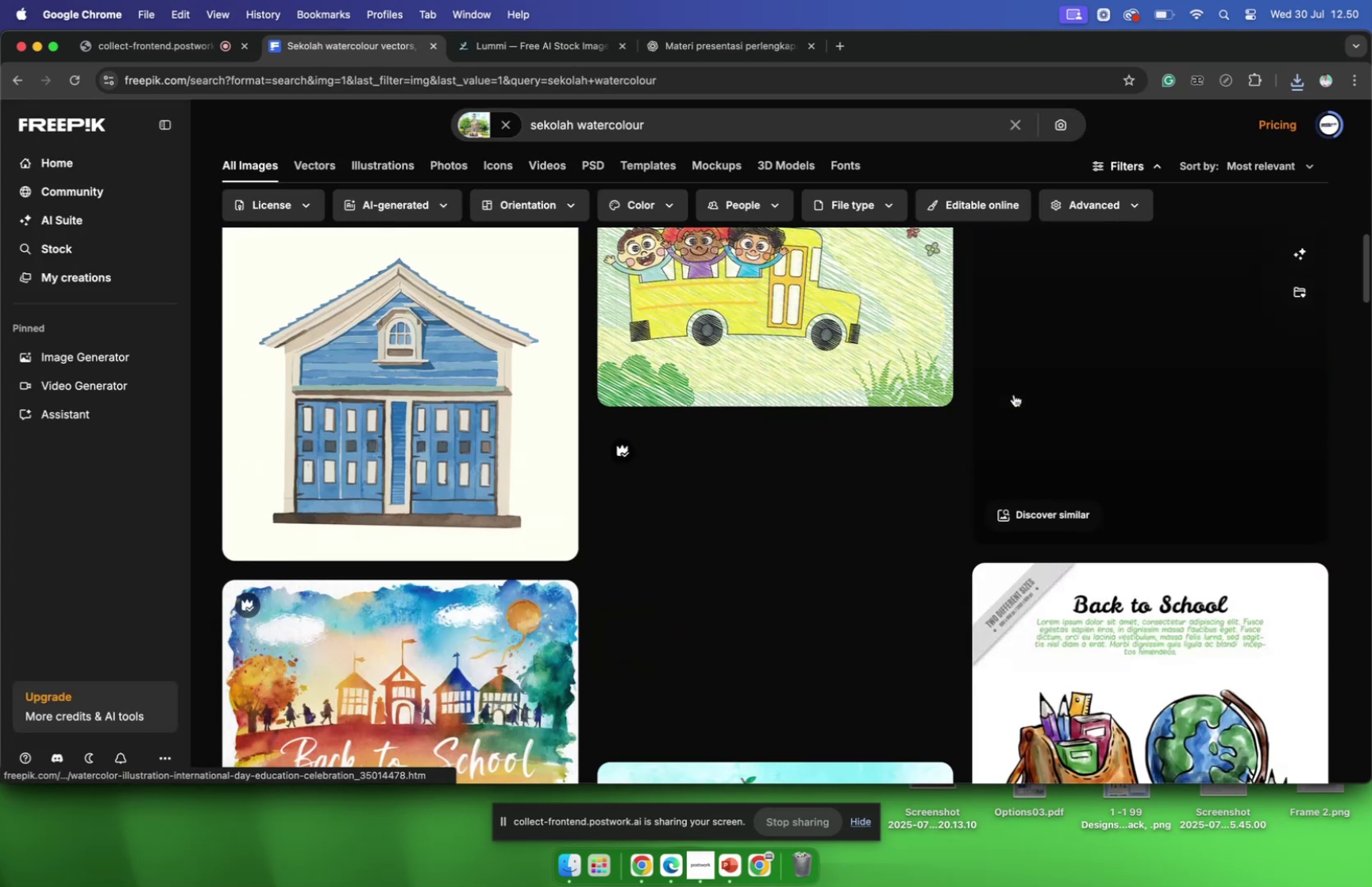 
scroll: coordinate [1014, 394], scroll_direction: up, amount: 1.0
 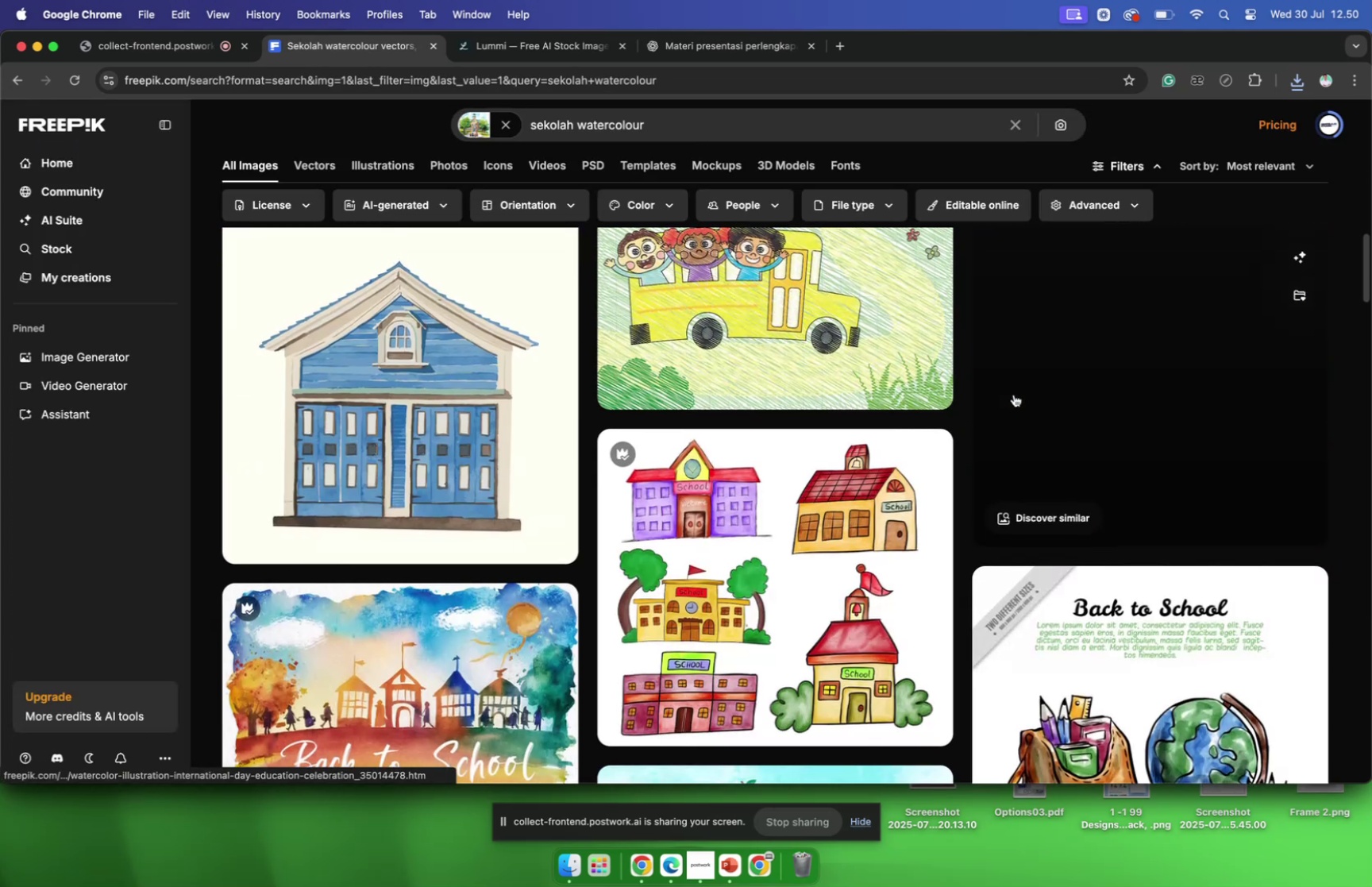 
scroll: coordinate [905, 440], scroll_direction: down, amount: 23.0
 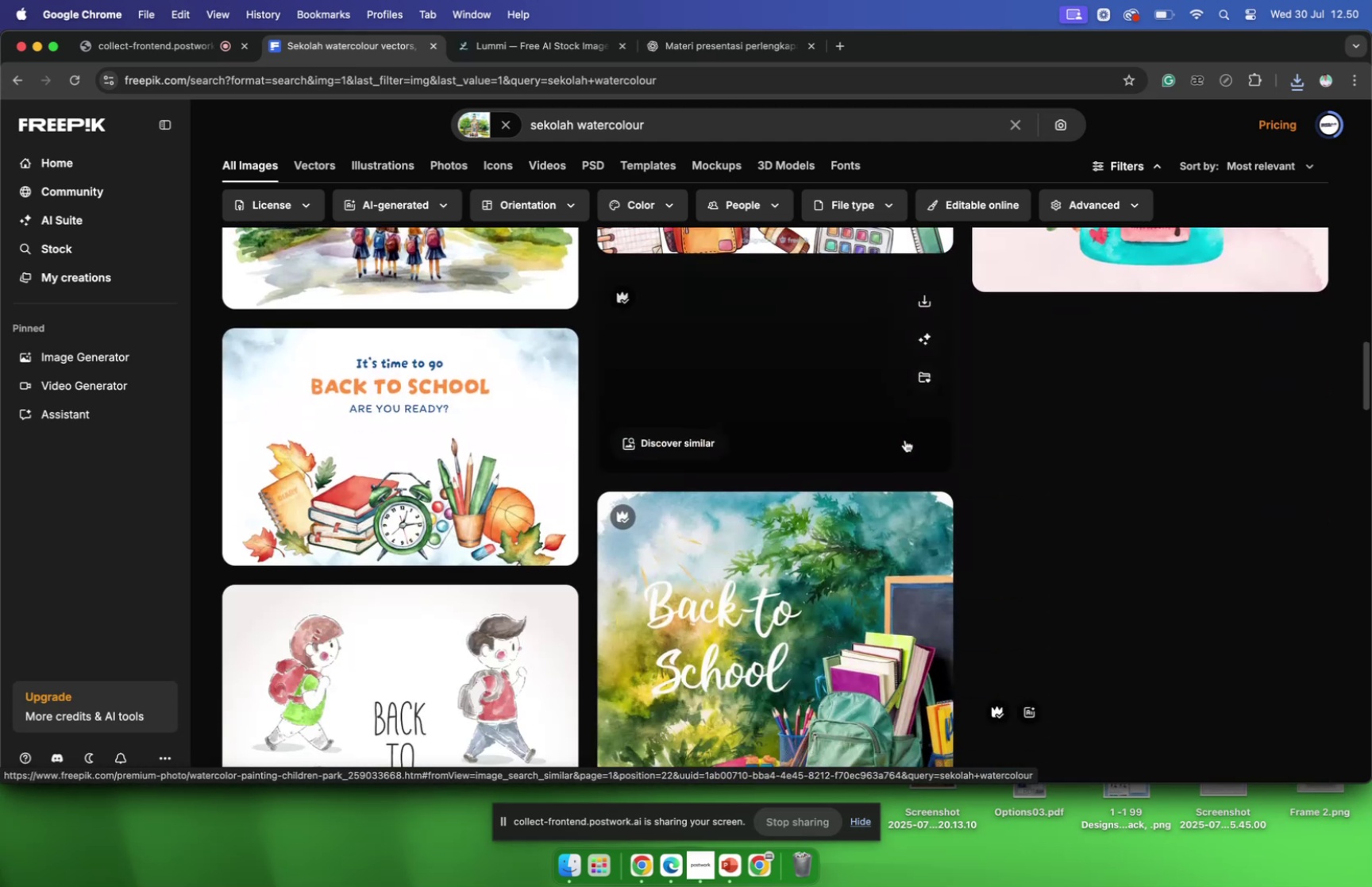 
scroll: coordinate [905, 439], scroll_direction: up, amount: 8.0
 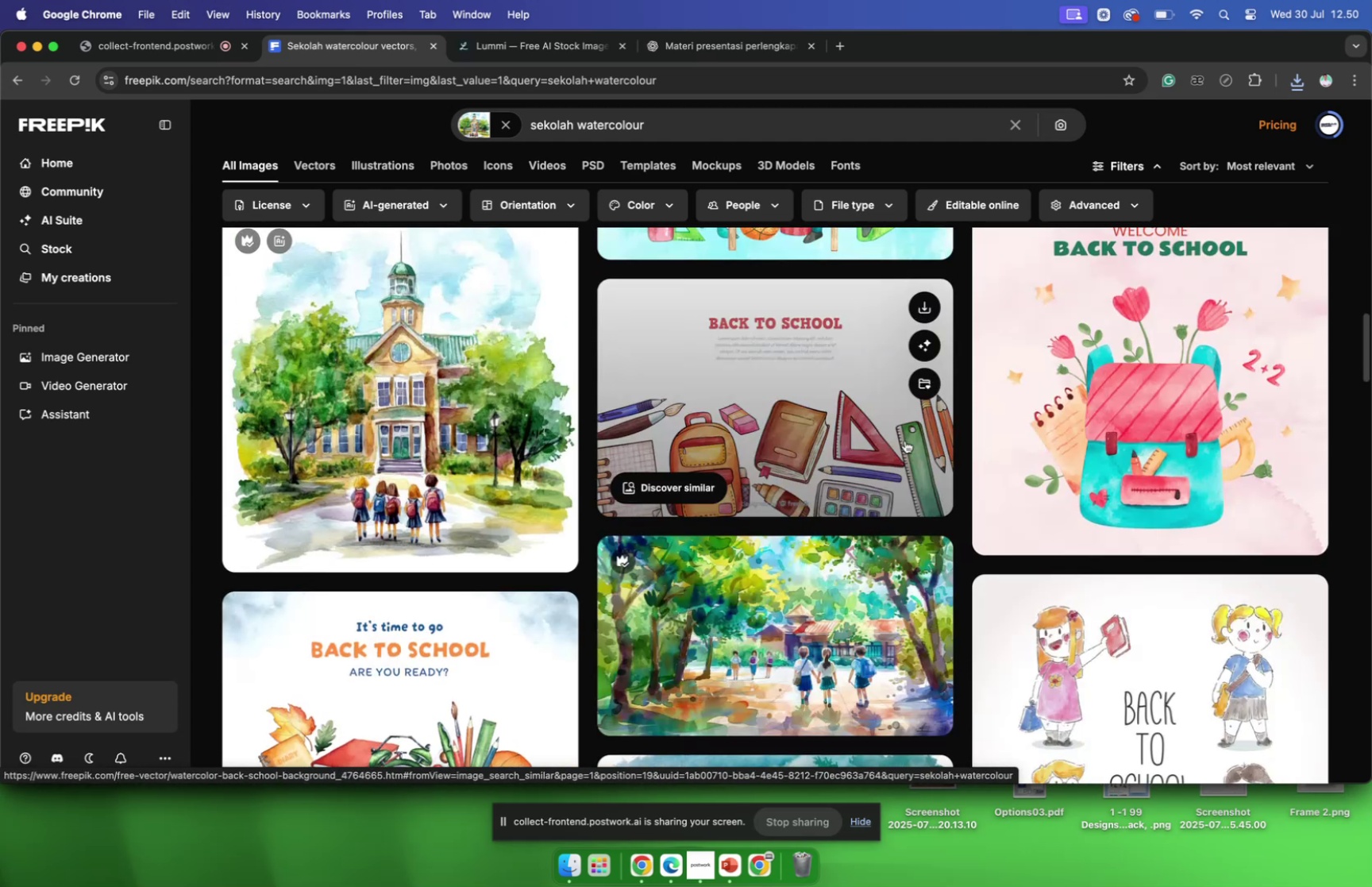 
scroll: coordinate [727, 346], scroll_direction: down, amount: 49.0
 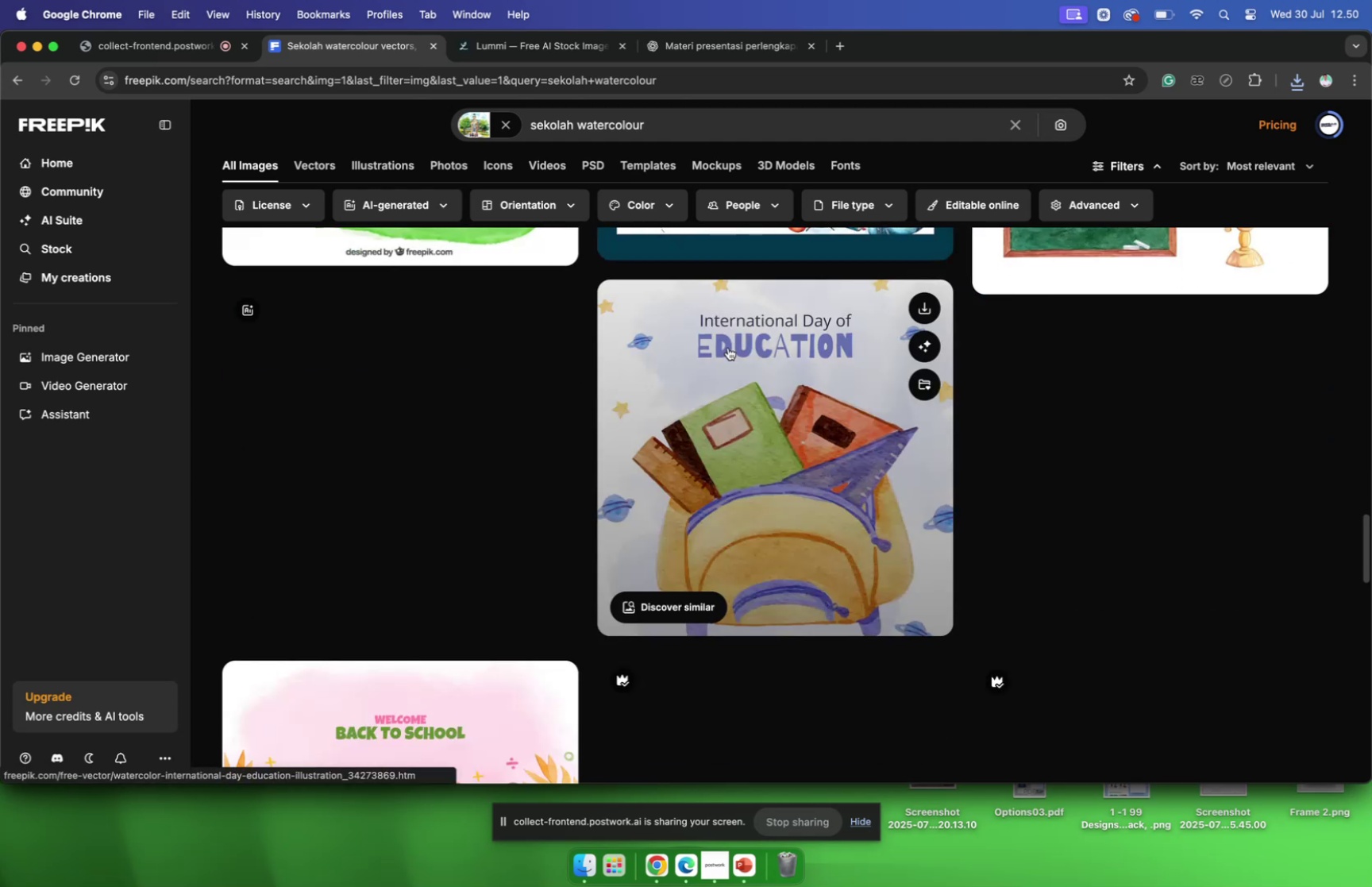 
scroll: coordinate [729, 348], scroll_direction: up, amount: 14.0
 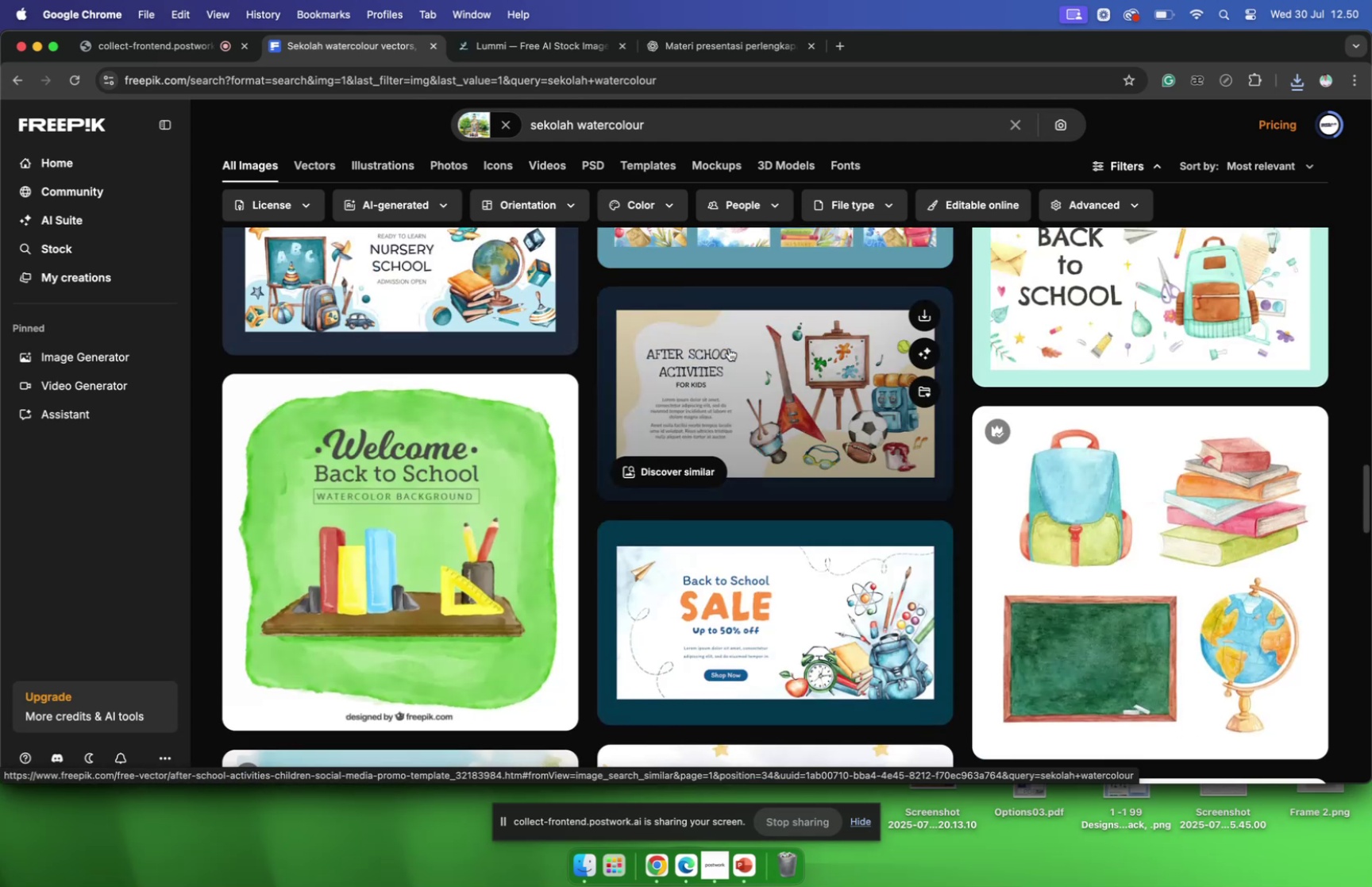 
scroll: coordinate [751, 340], scroll_direction: down, amount: 27.0
 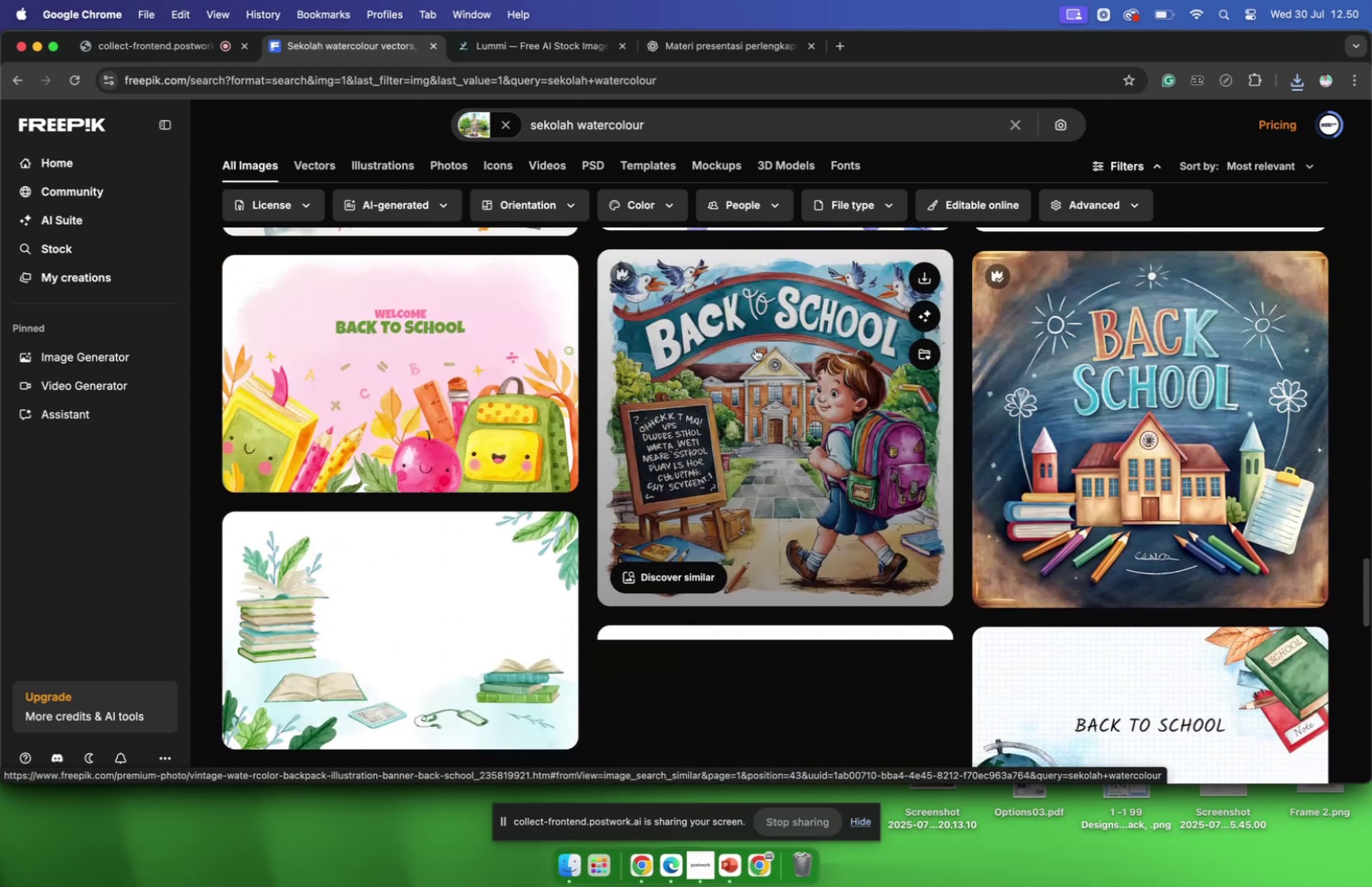 
left_click([763, 357])
 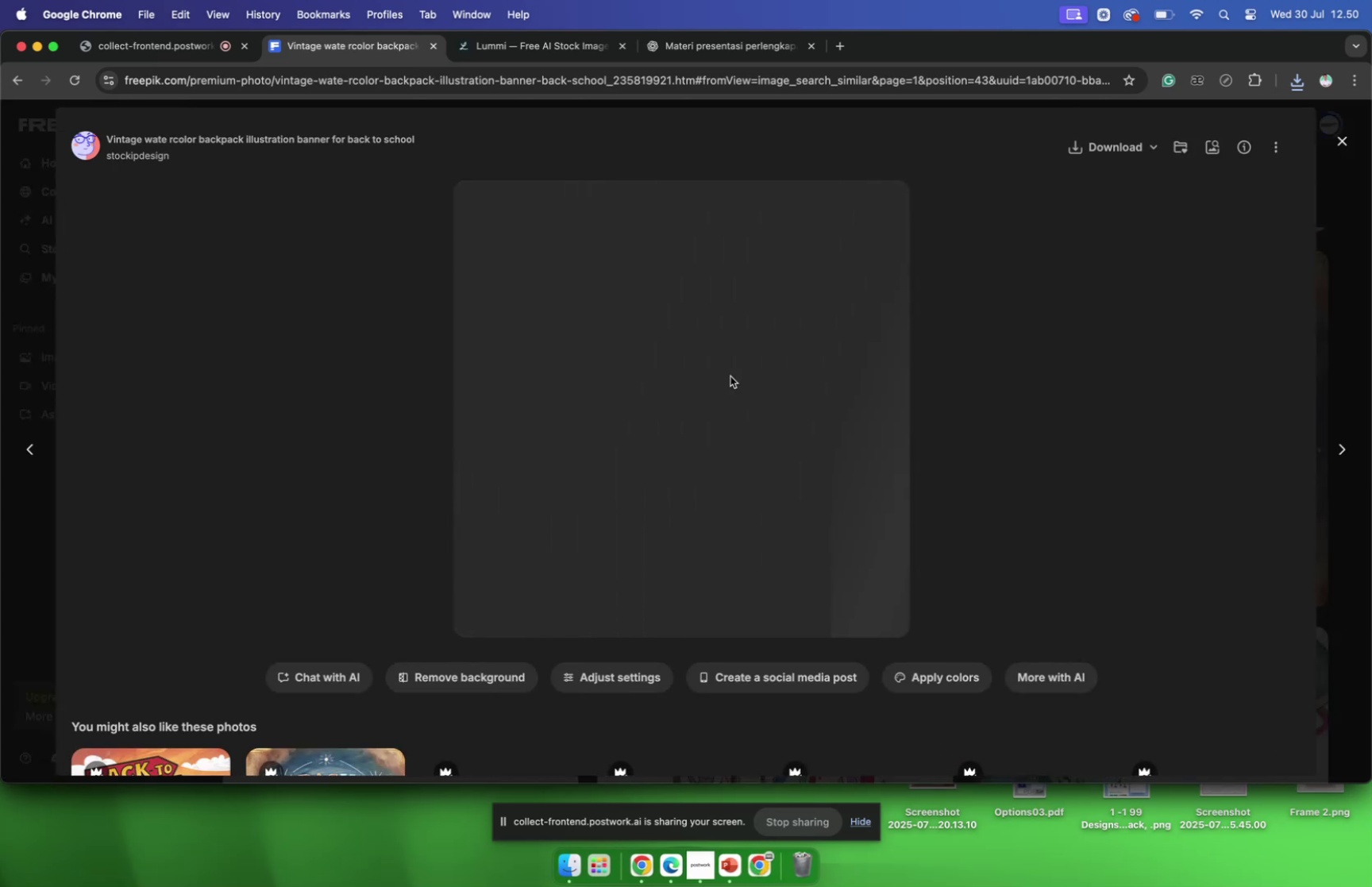 
scroll: coordinate [731, 375], scroll_direction: down, amount: 15.0
 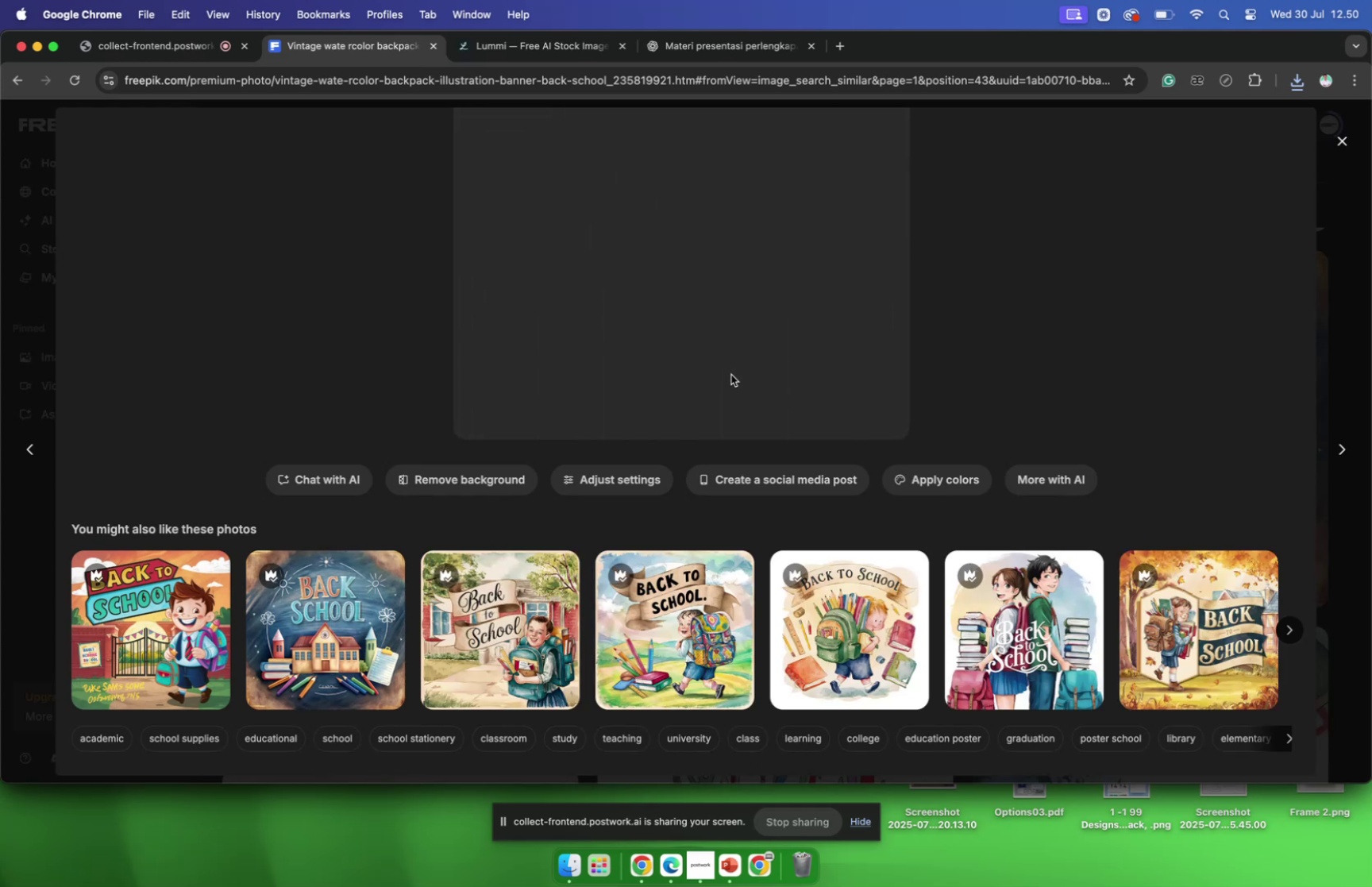 
scroll: coordinate [731, 374], scroll_direction: up, amount: 14.0
 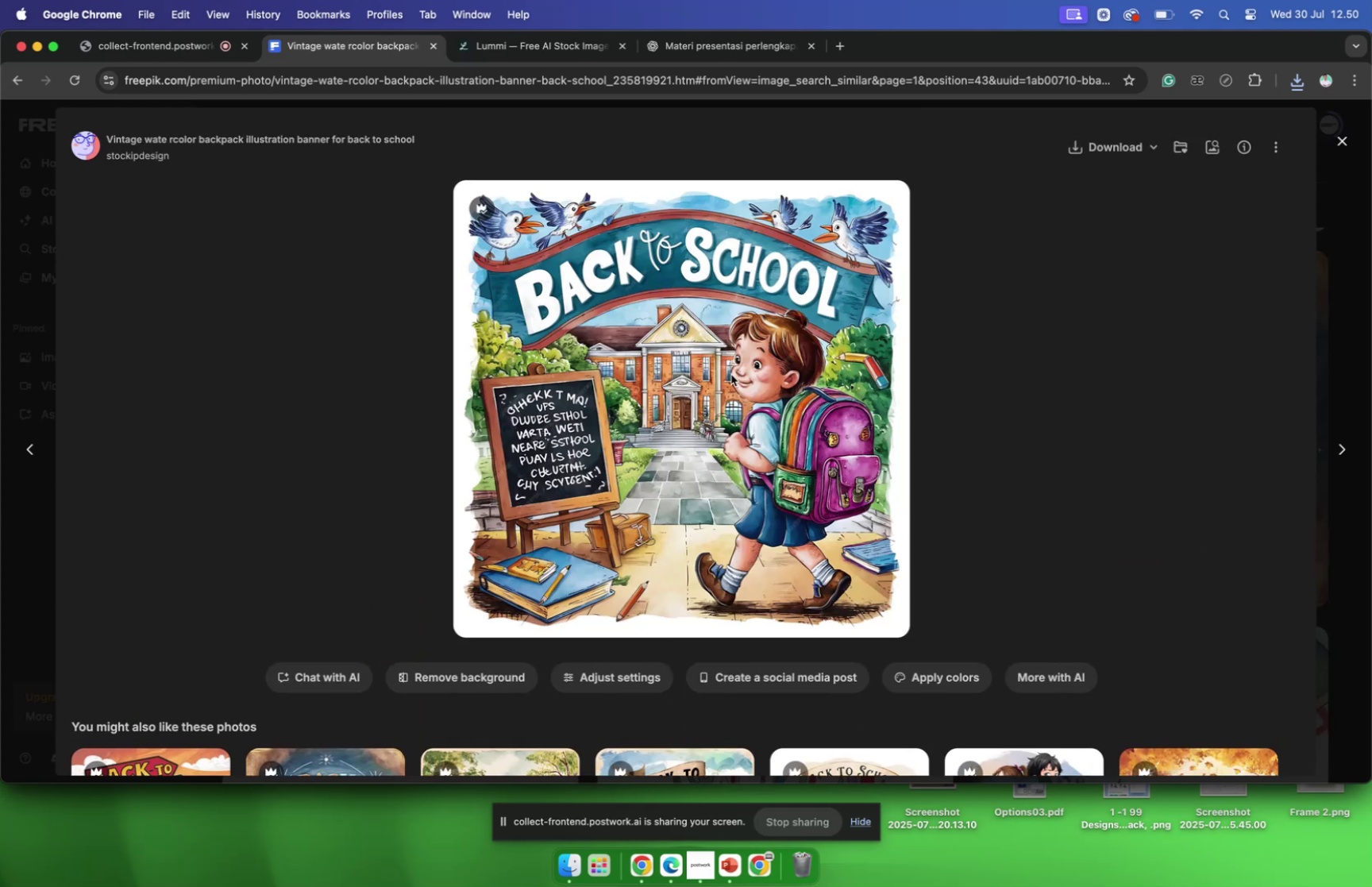 
scroll: coordinate [731, 372], scroll_direction: down, amount: 31.0
 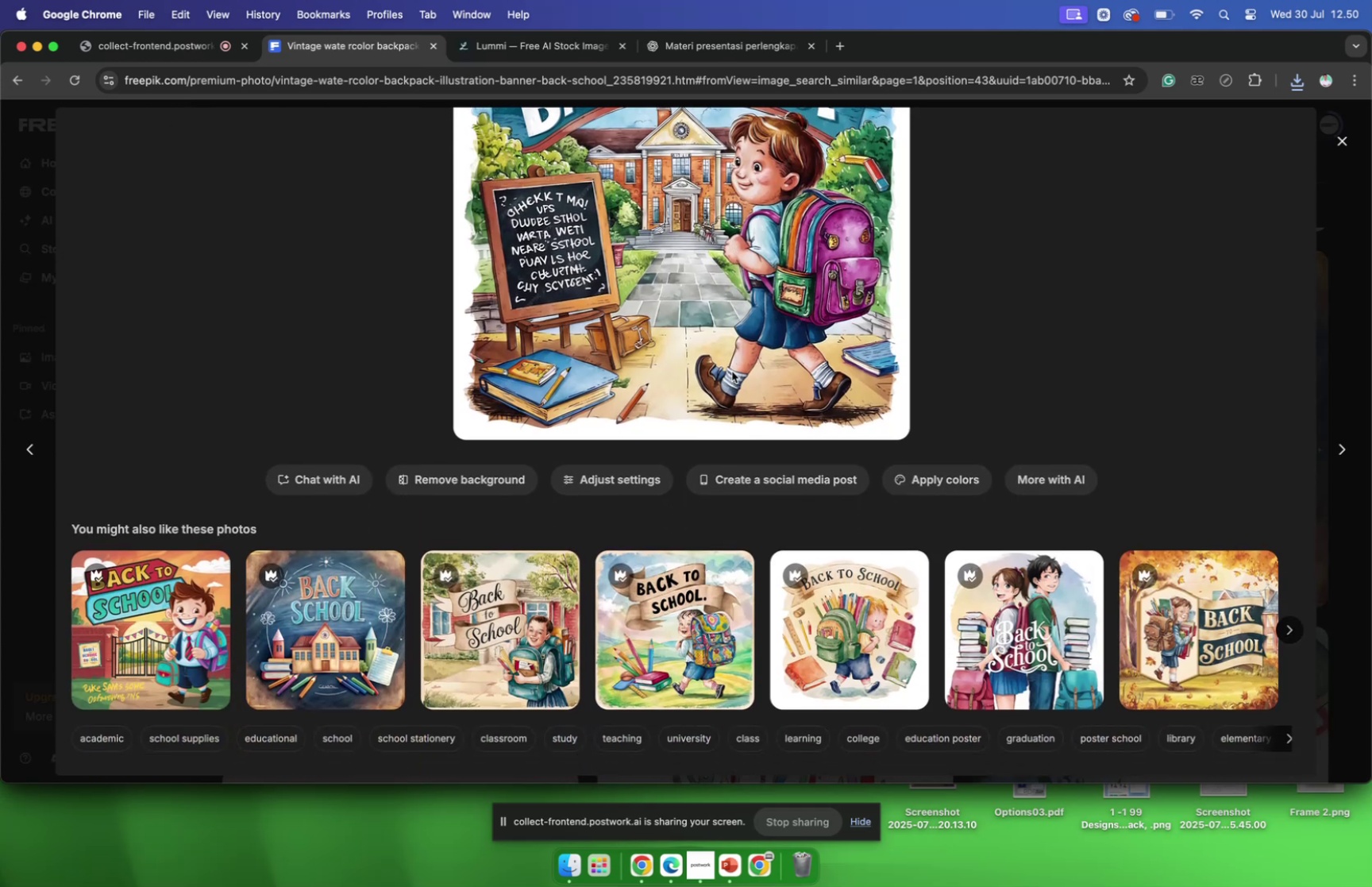 
scroll: coordinate [732, 370], scroll_direction: up, amount: 13.0
 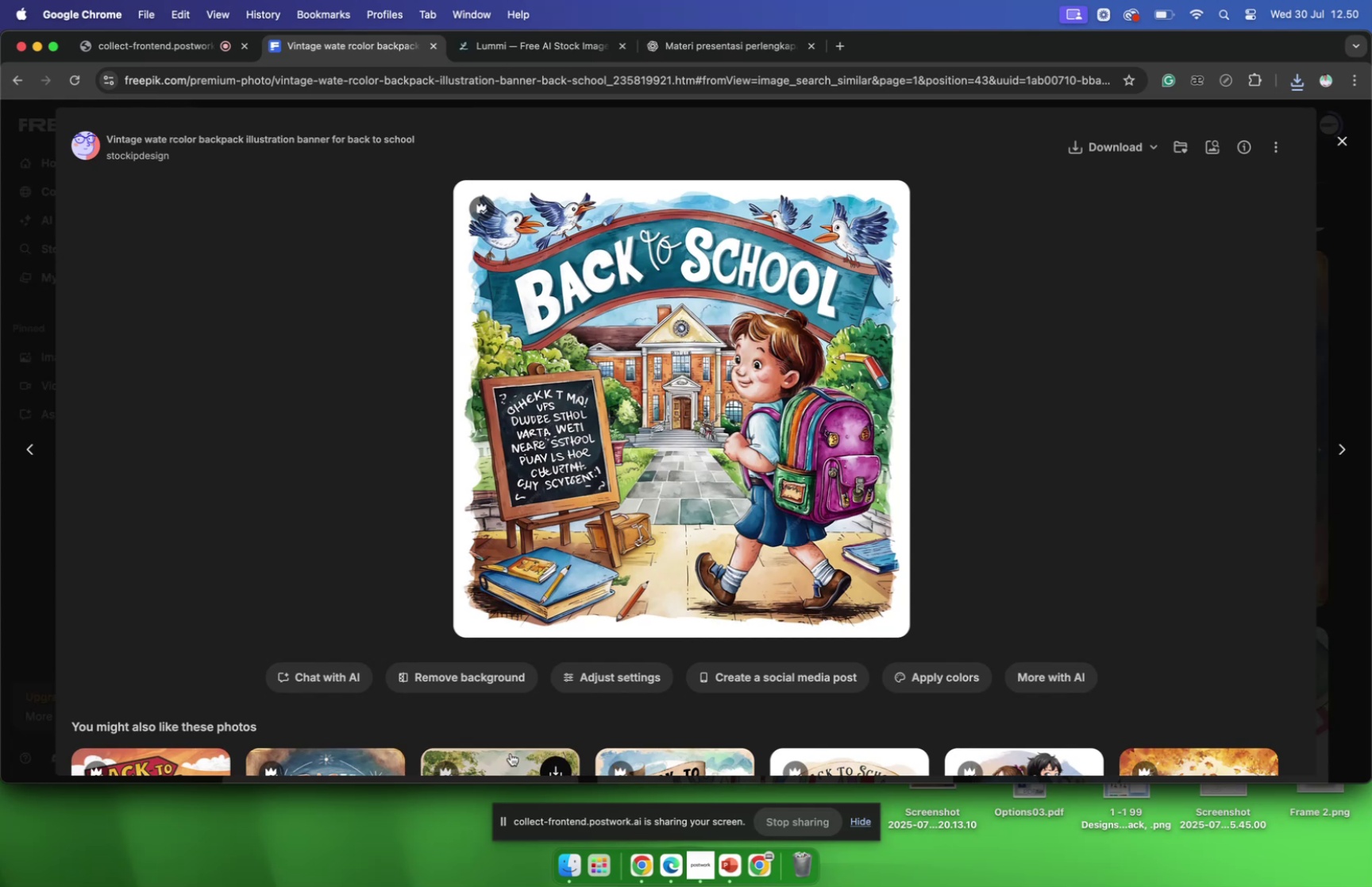 
left_click([473, 687])
 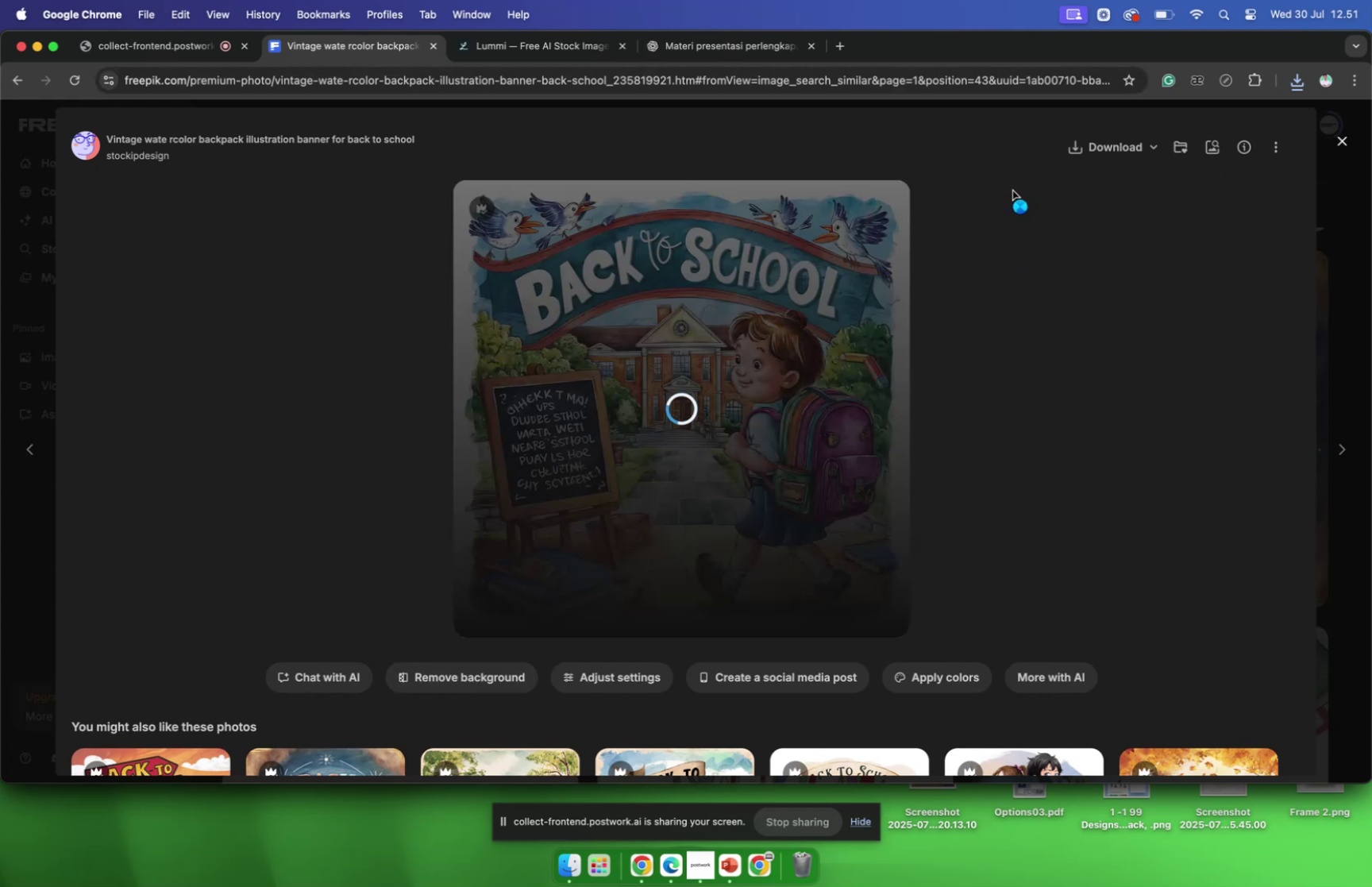 
wait(10.8)
 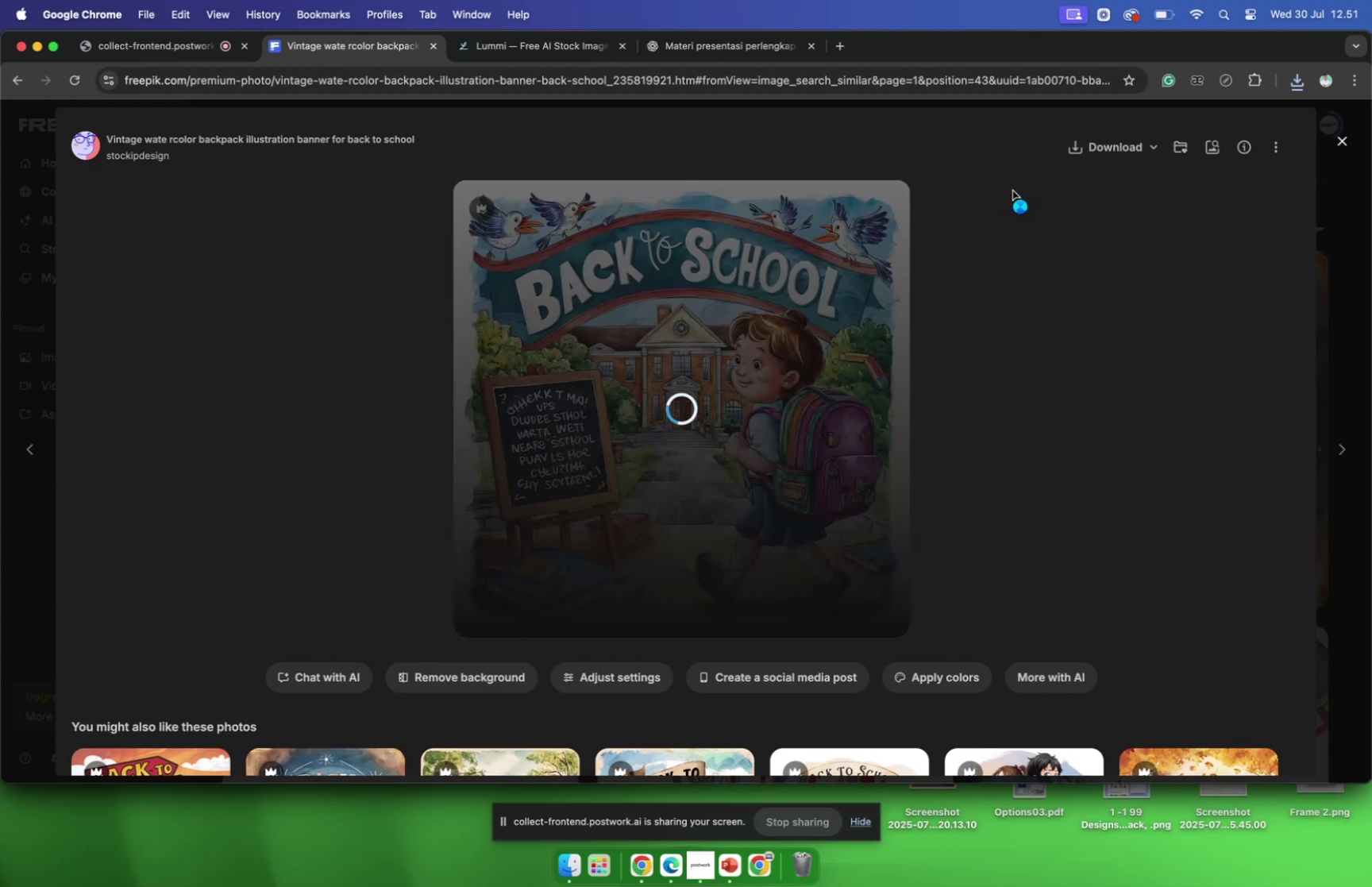 
scroll: coordinate [1023, 315], scroll_direction: down, amount: 9.0
 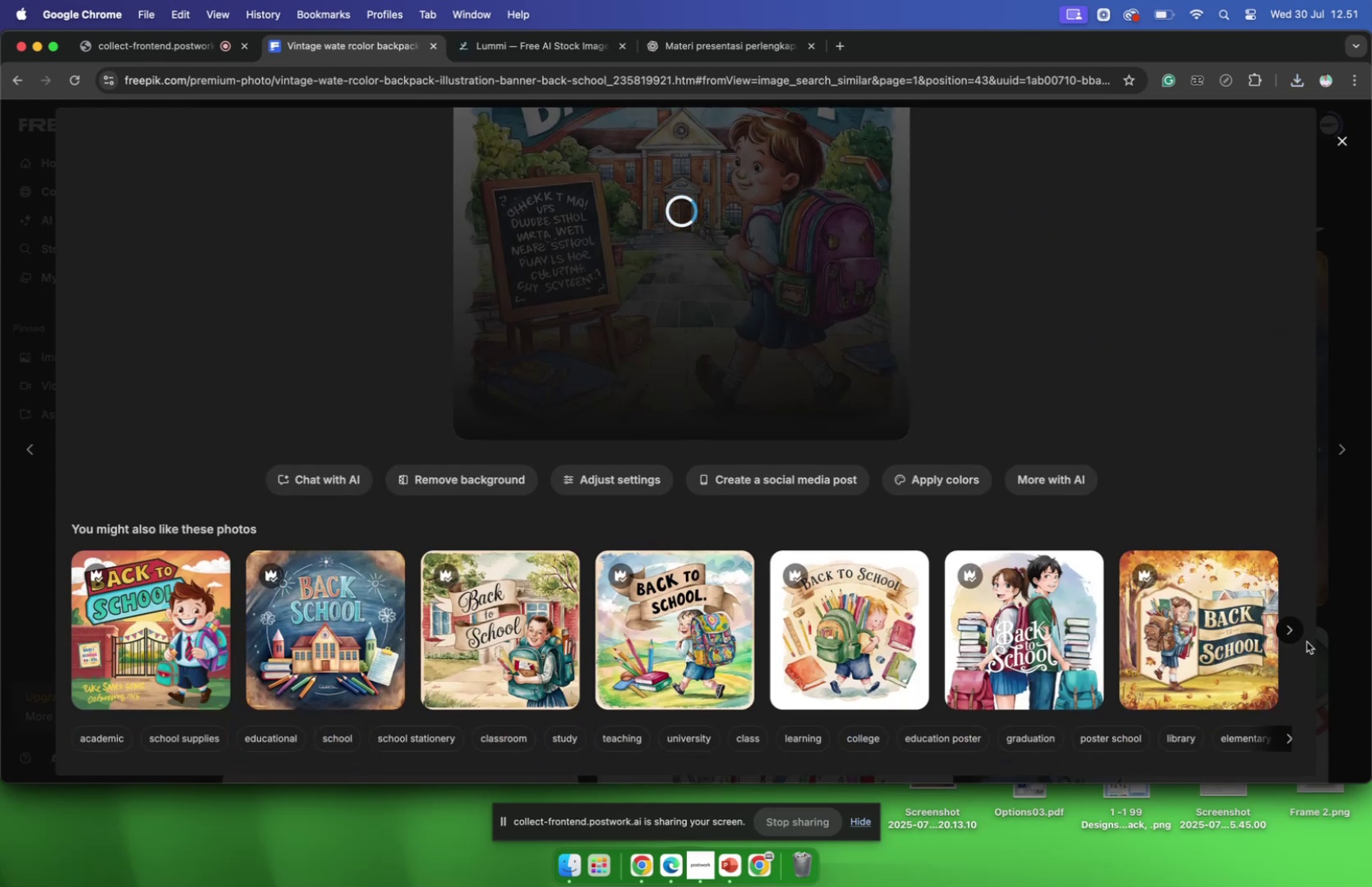 
left_click([1289, 638])
 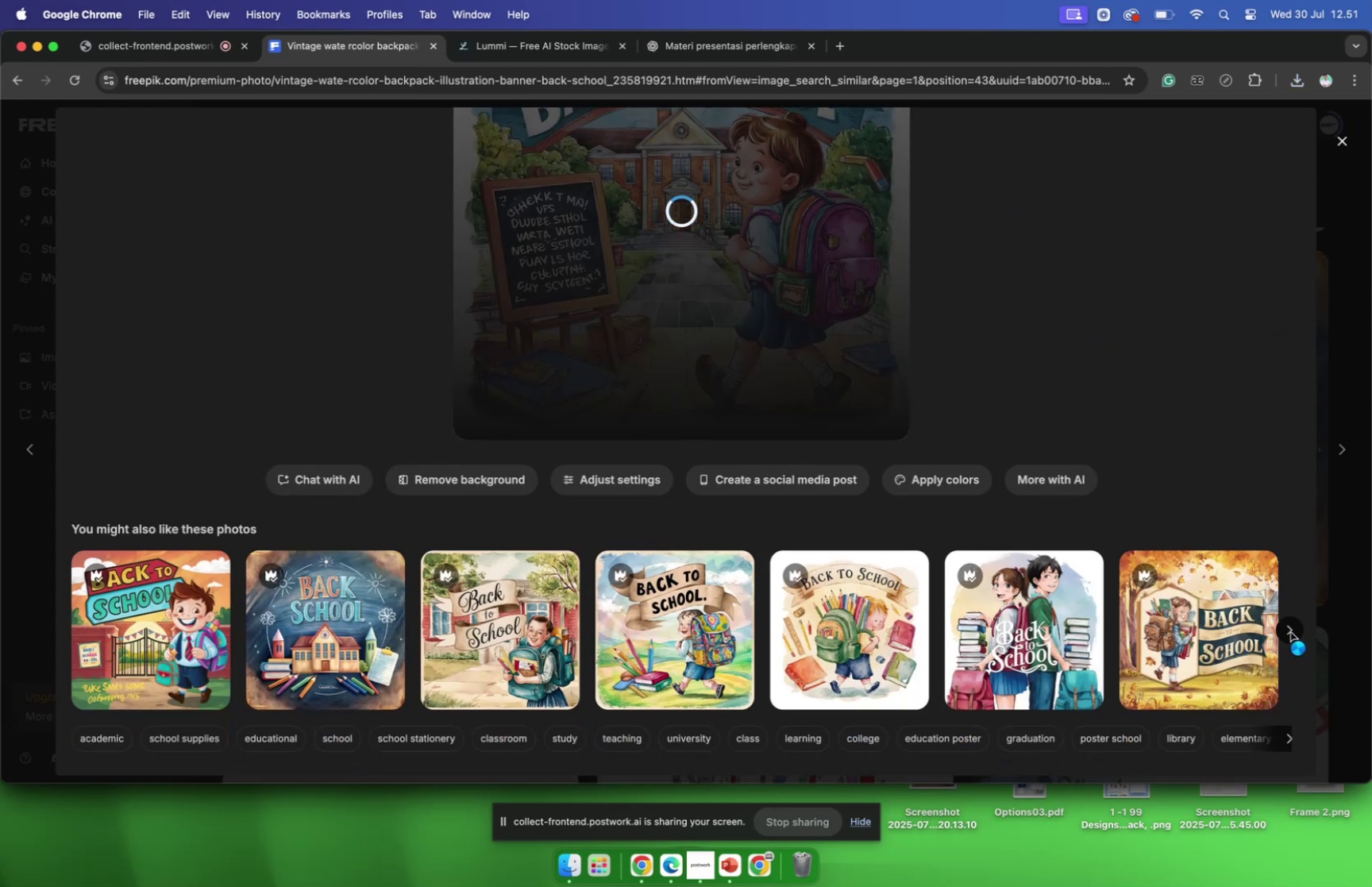 
left_click([1291, 631])
 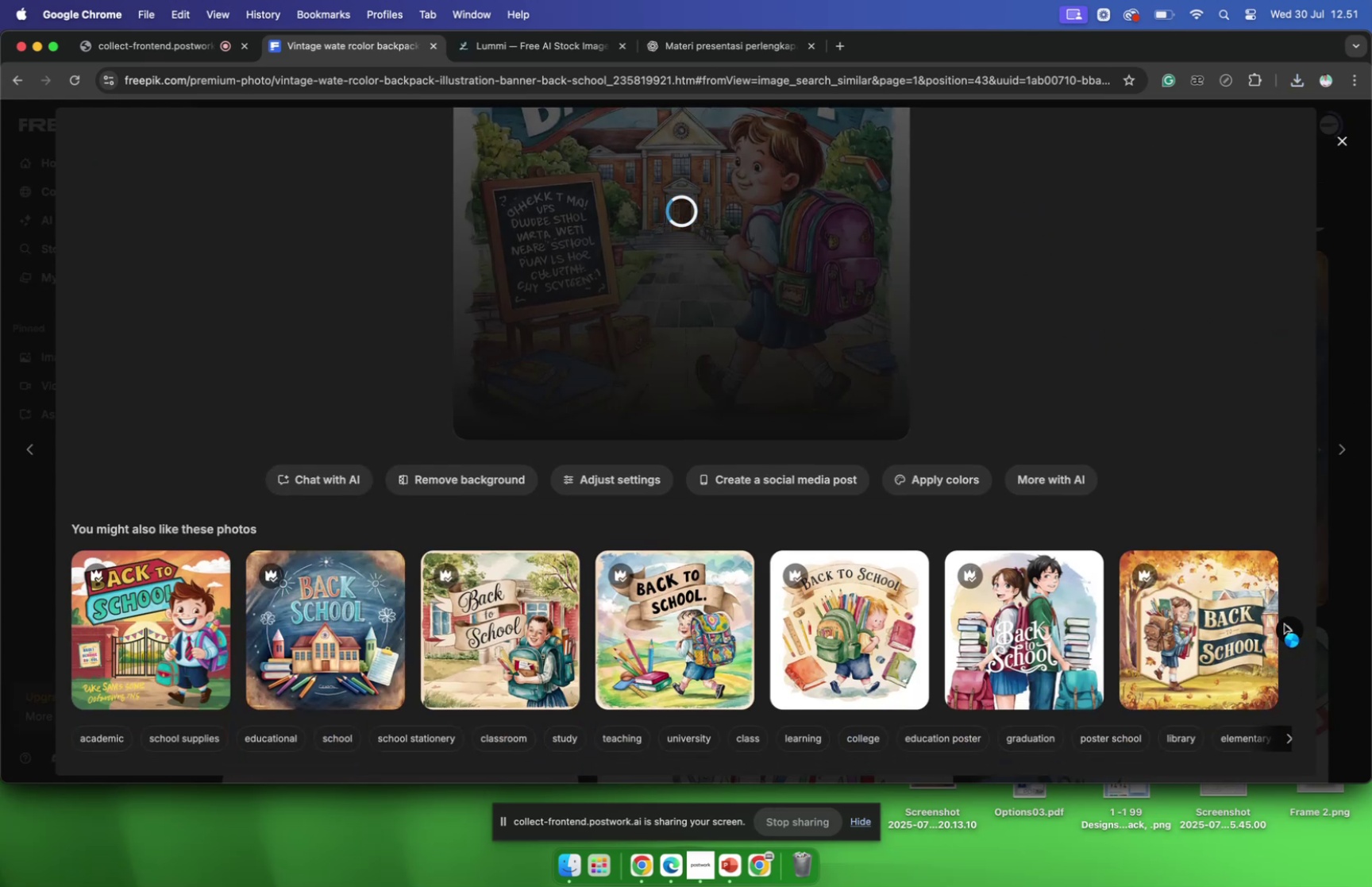 
scroll: coordinate [901, 553], scroll_direction: up, amount: 10.0
 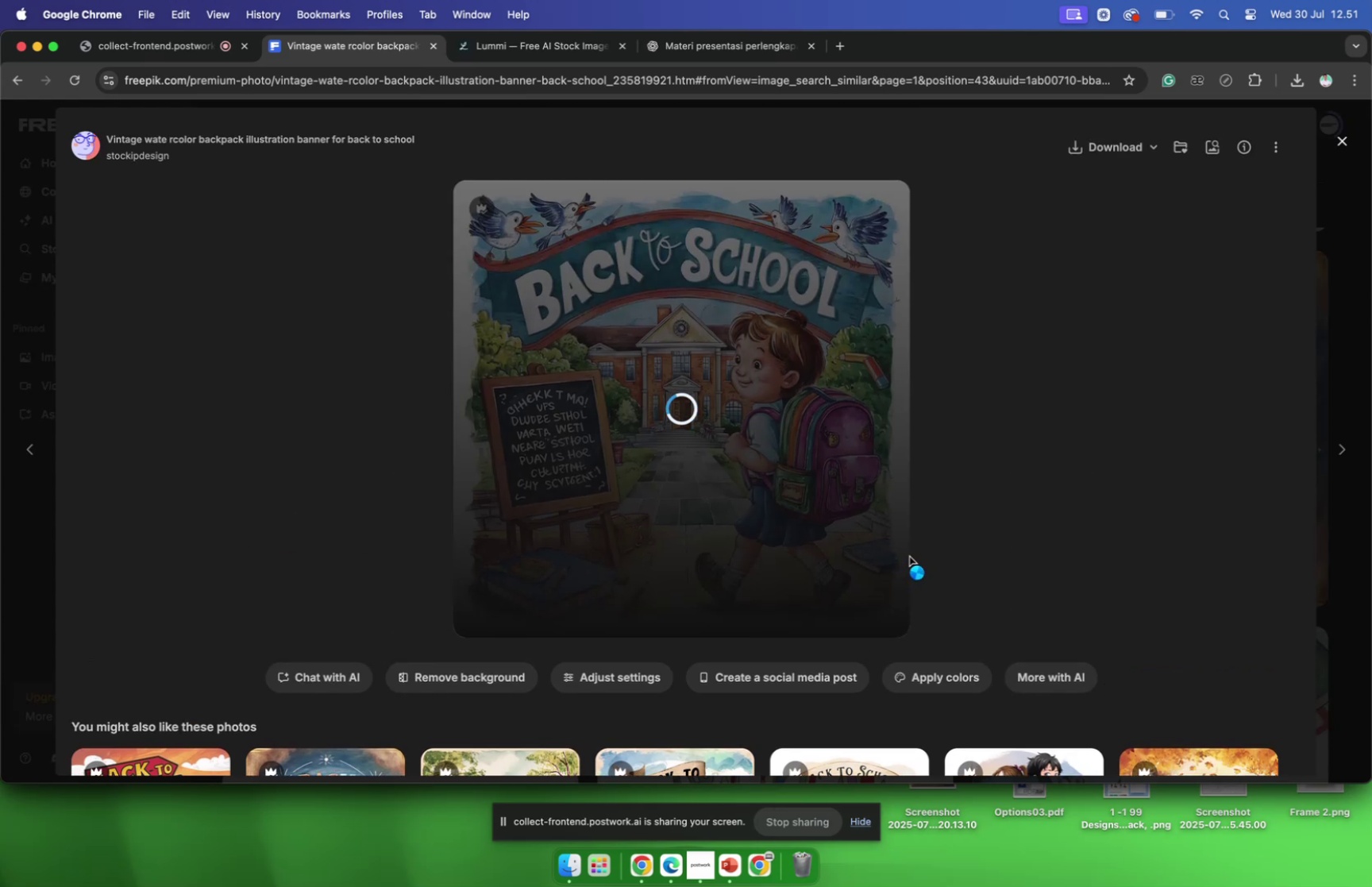 
wait(13.11)
 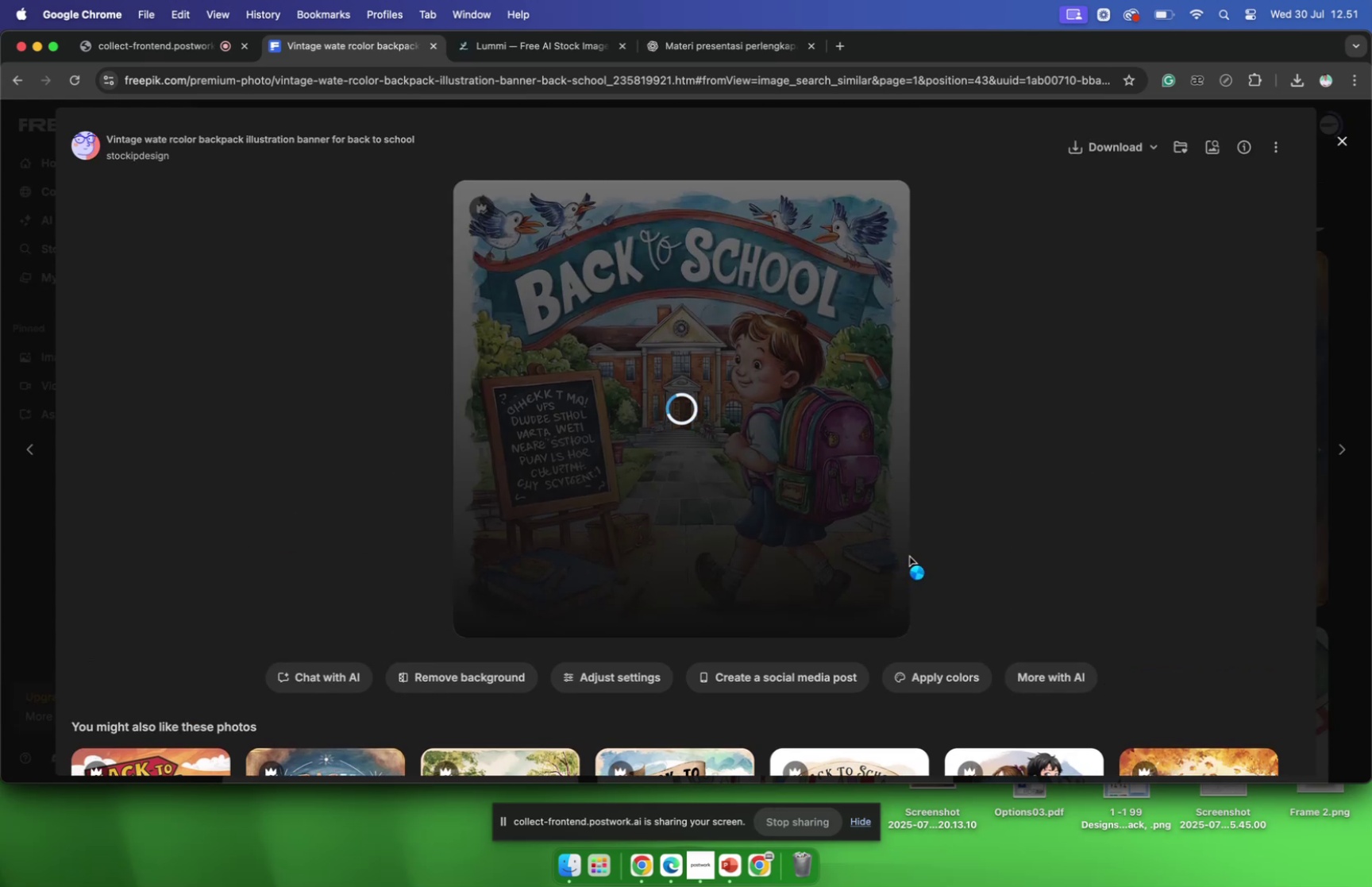 
scroll: coordinate [915, 557], scroll_direction: down, amount: 4.0
 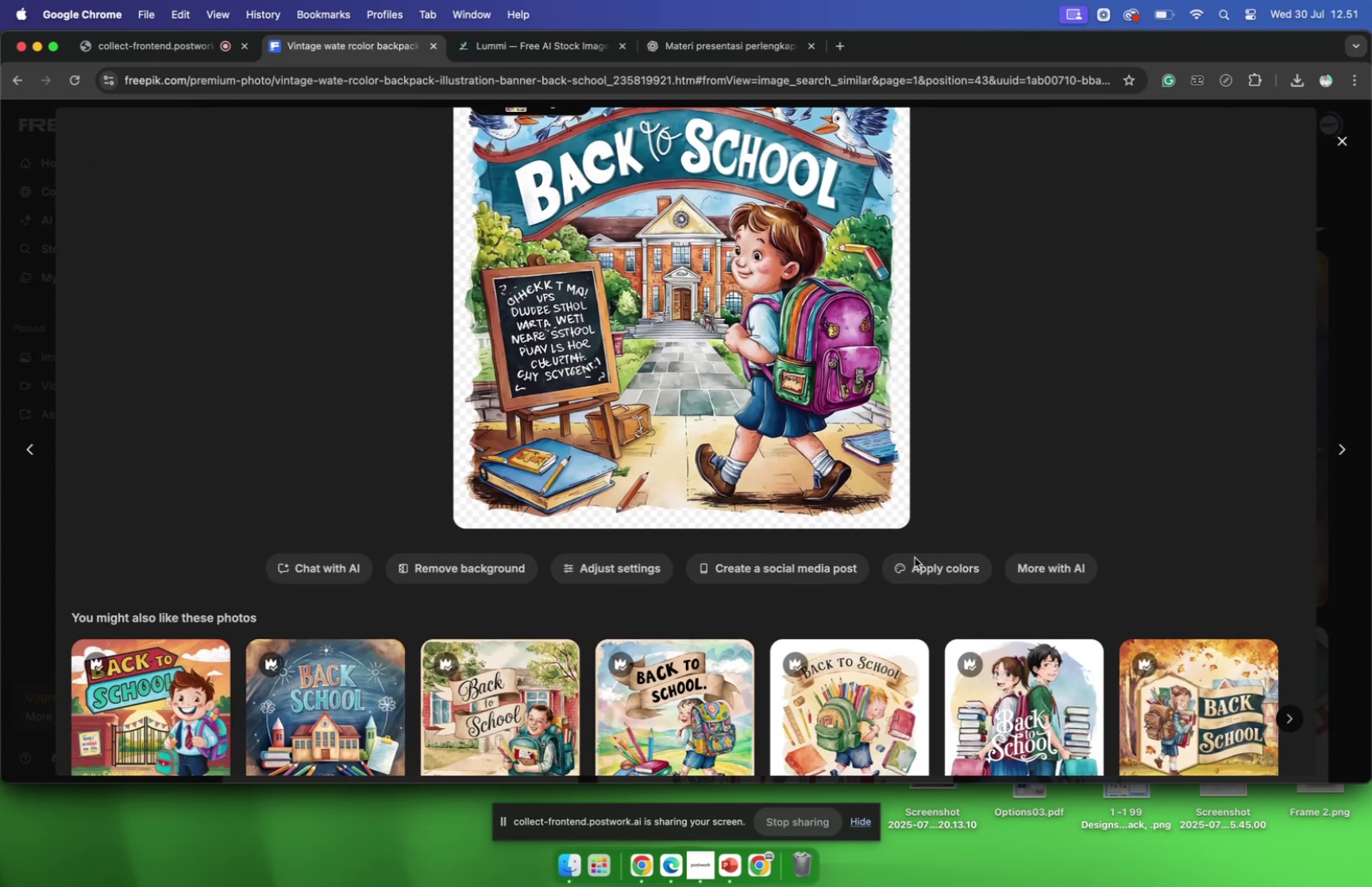 
scroll: coordinate [915, 557], scroll_direction: up, amount: 5.0
 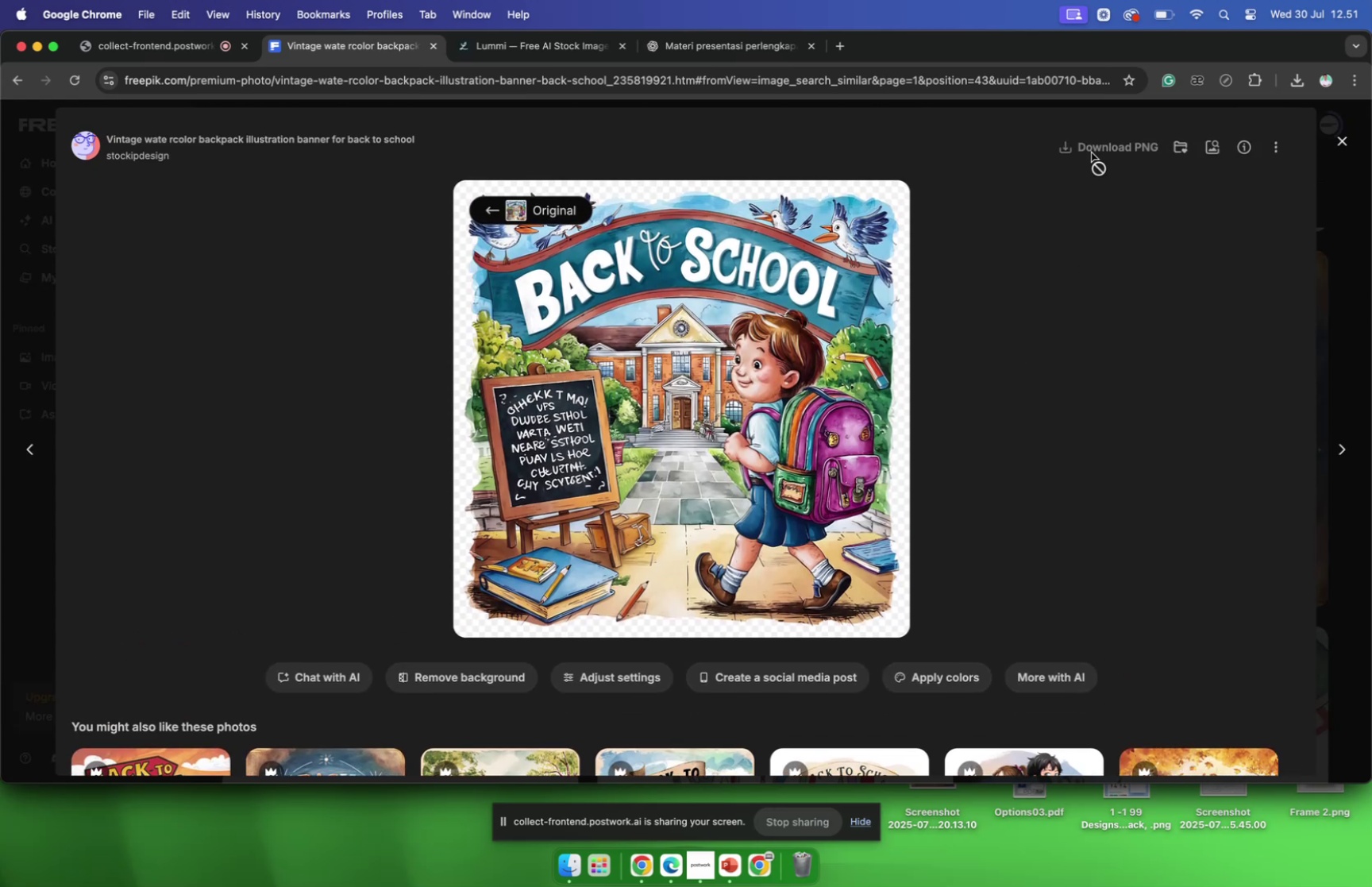 
scroll: coordinate [1081, 461], scroll_direction: down, amount: 10.0
 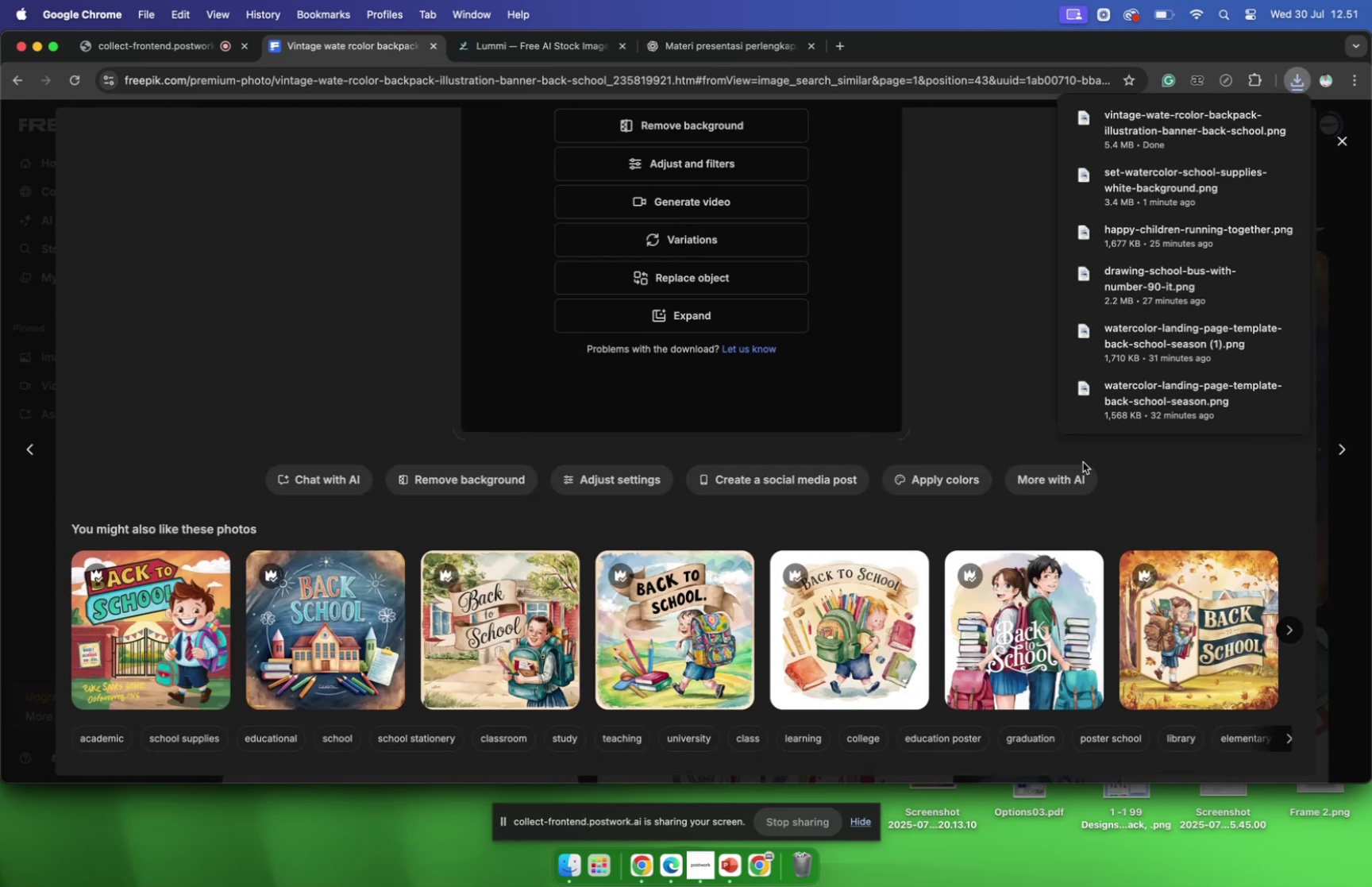 
scroll: coordinate [1083, 461], scroll_direction: up, amount: 19.0
 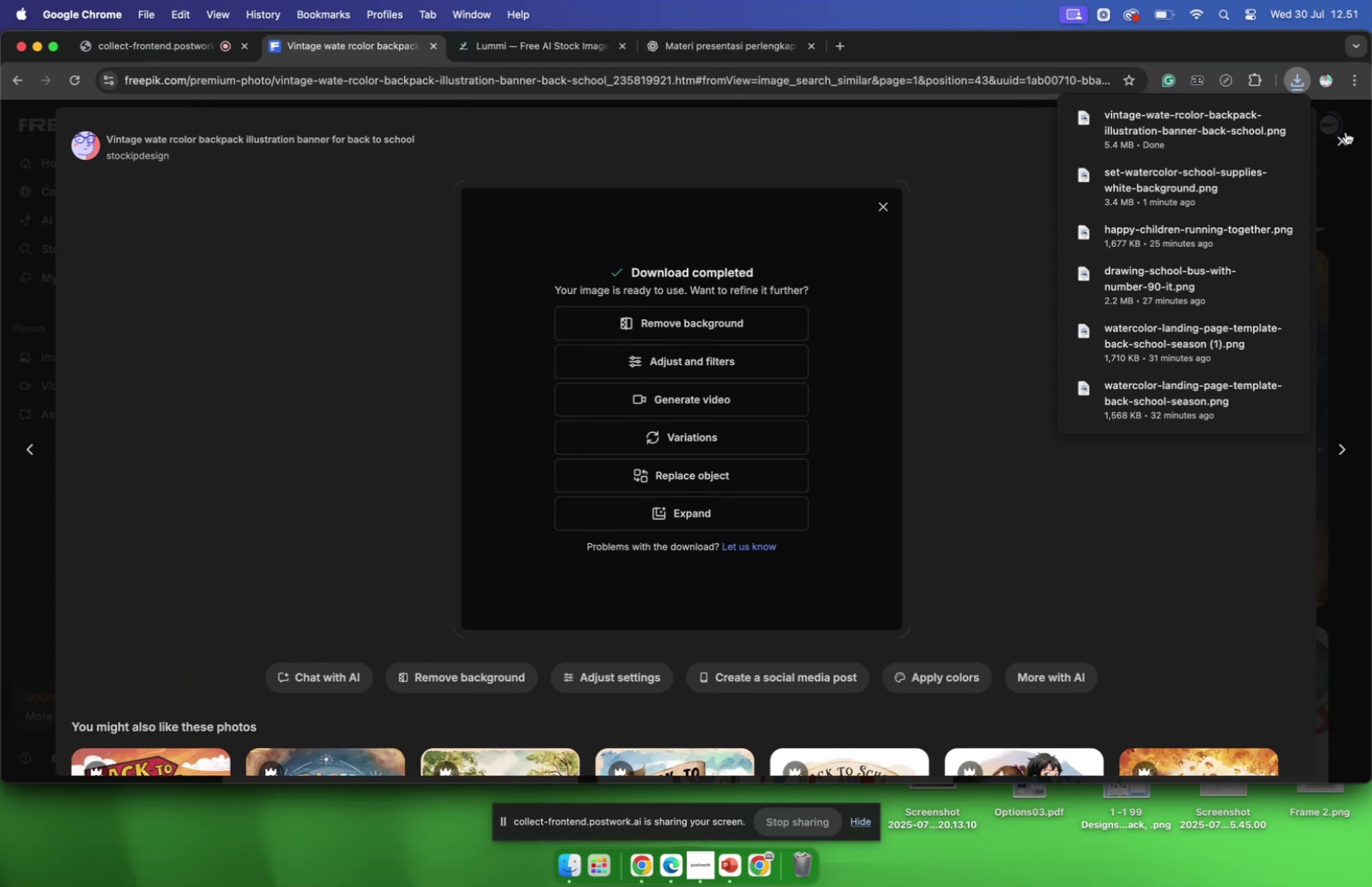 
left_click([1345, 137])
 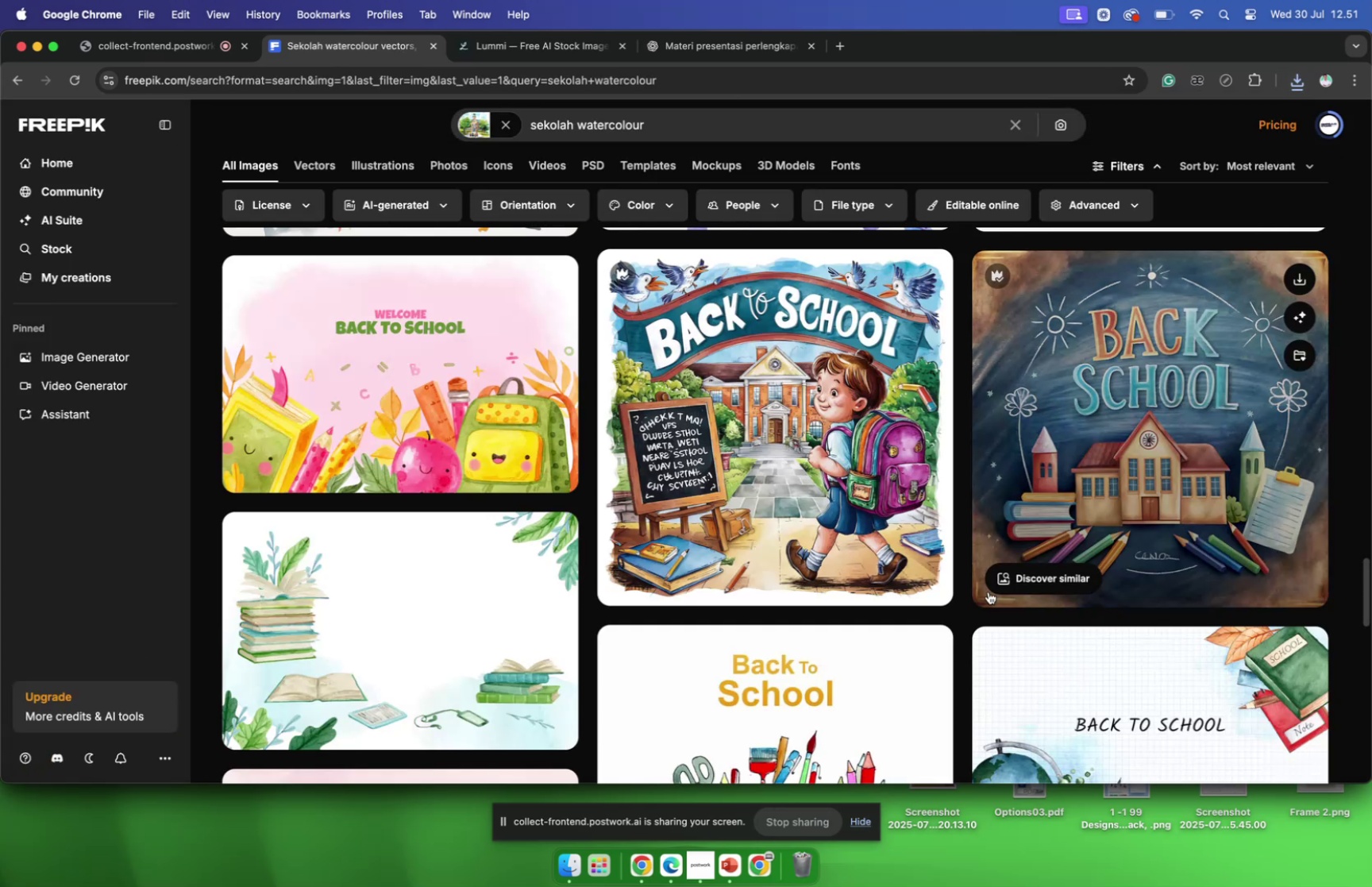 
scroll: coordinate [996, 583], scroll_direction: down, amount: 26.0
 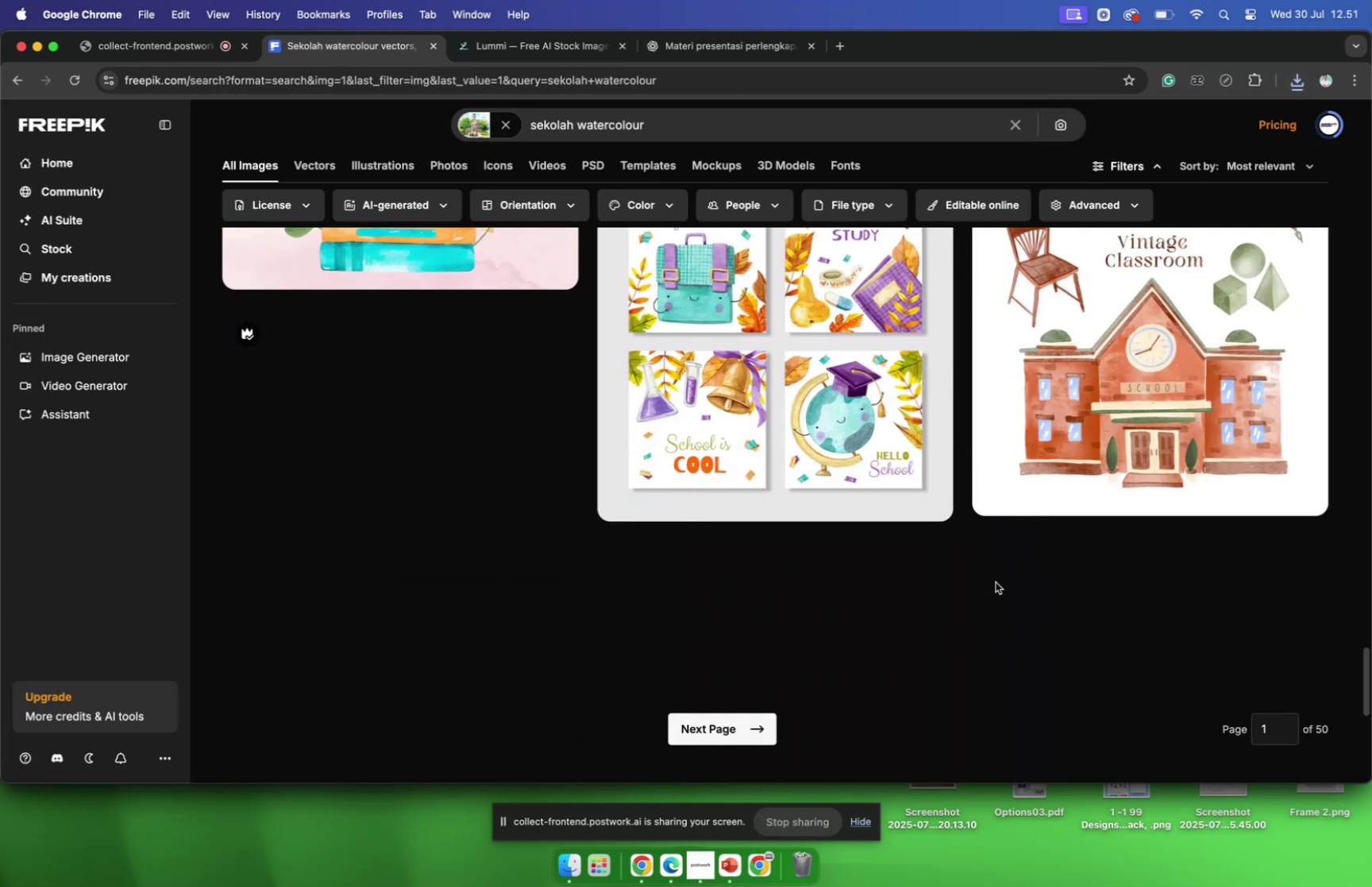 
scroll: coordinate [522, 507], scroll_direction: up, amount: 37.0
 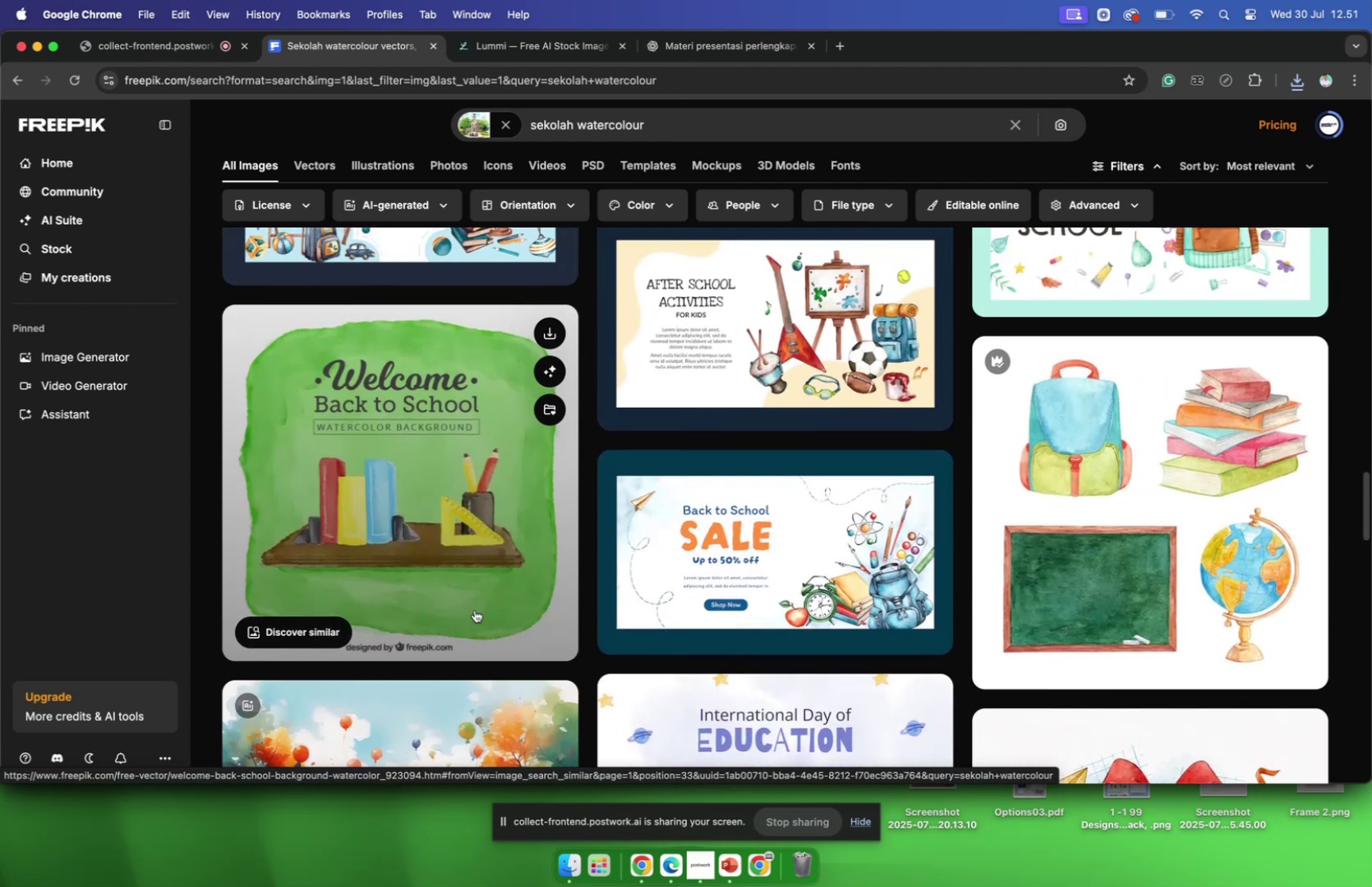 
scroll: coordinate [480, 607], scroll_direction: down, amount: 16.0
 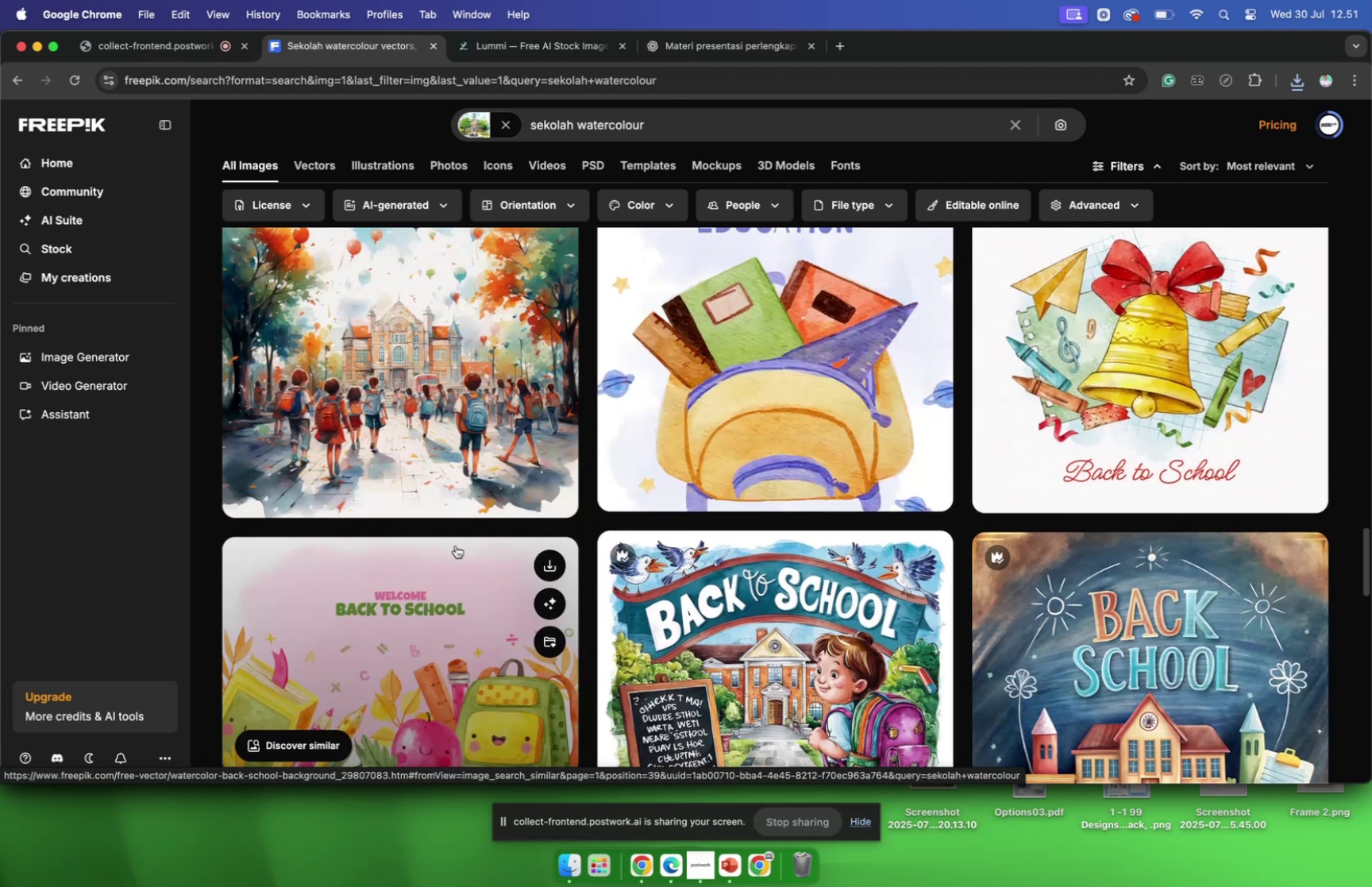 
left_click([411, 438])
 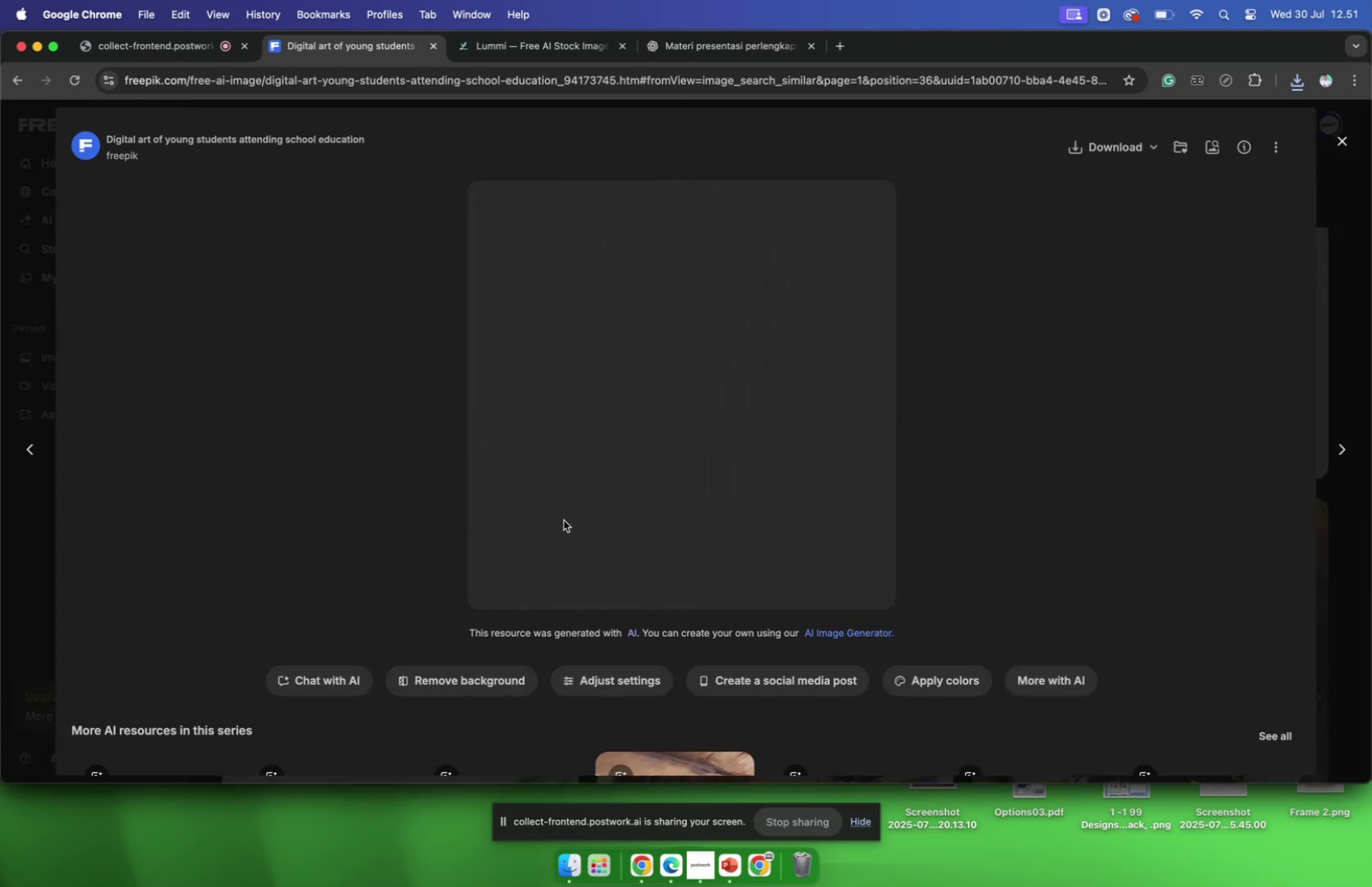 
scroll: coordinate [595, 529], scroll_direction: down, amount: 19.0
 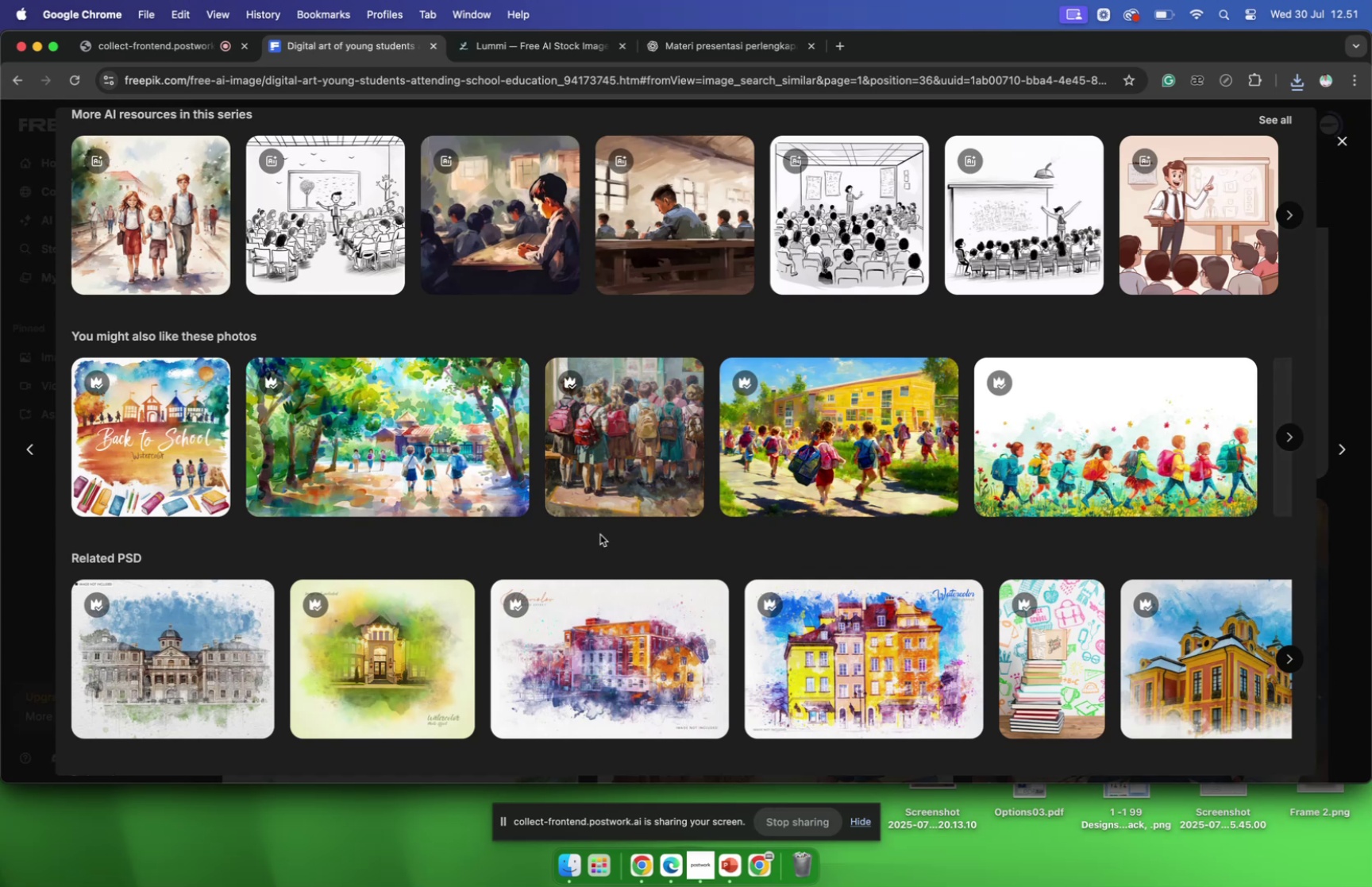 
wait(7.89)
 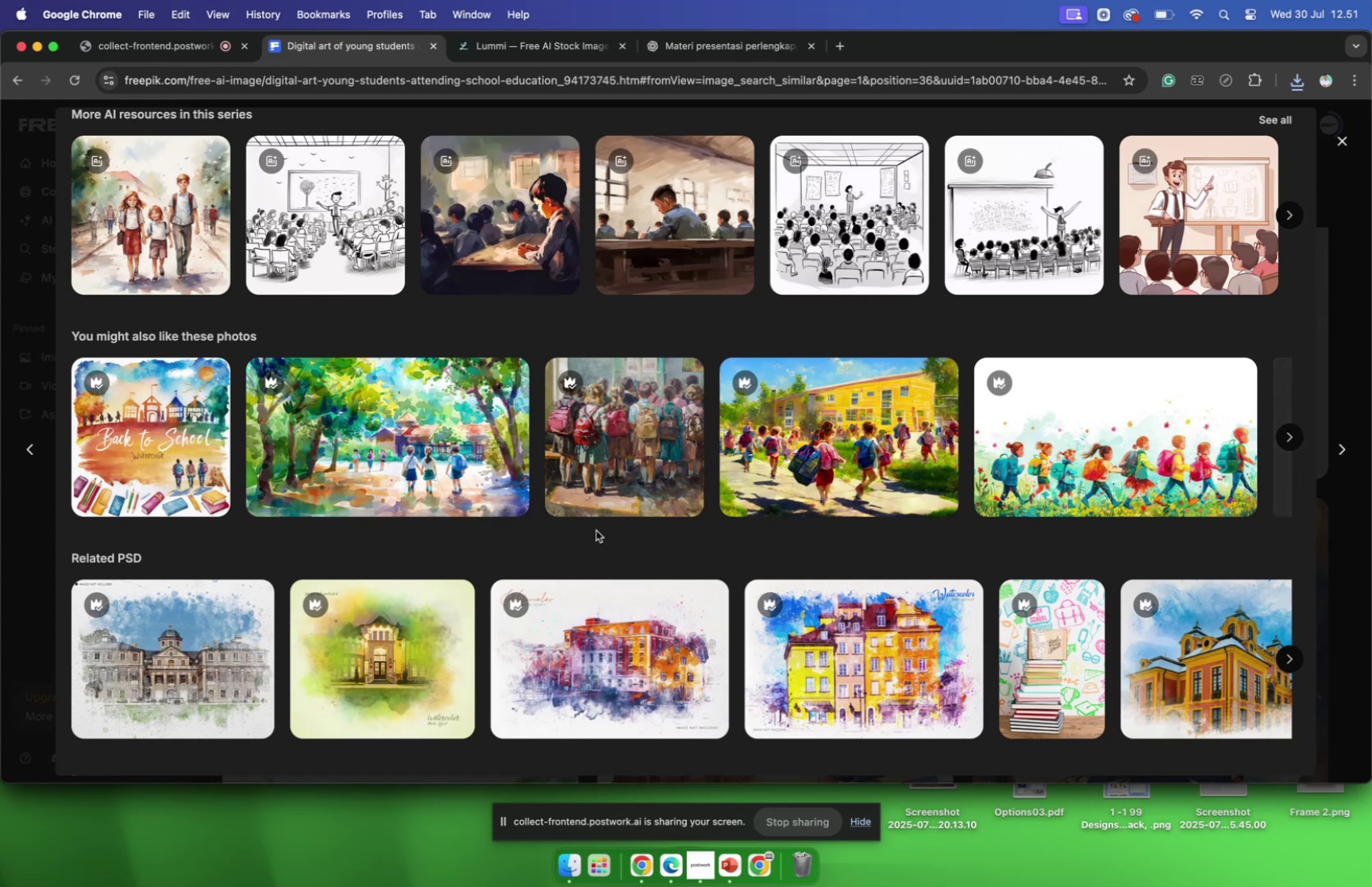 
scroll: coordinate [605, 534], scroll_direction: up, amount: 23.0
 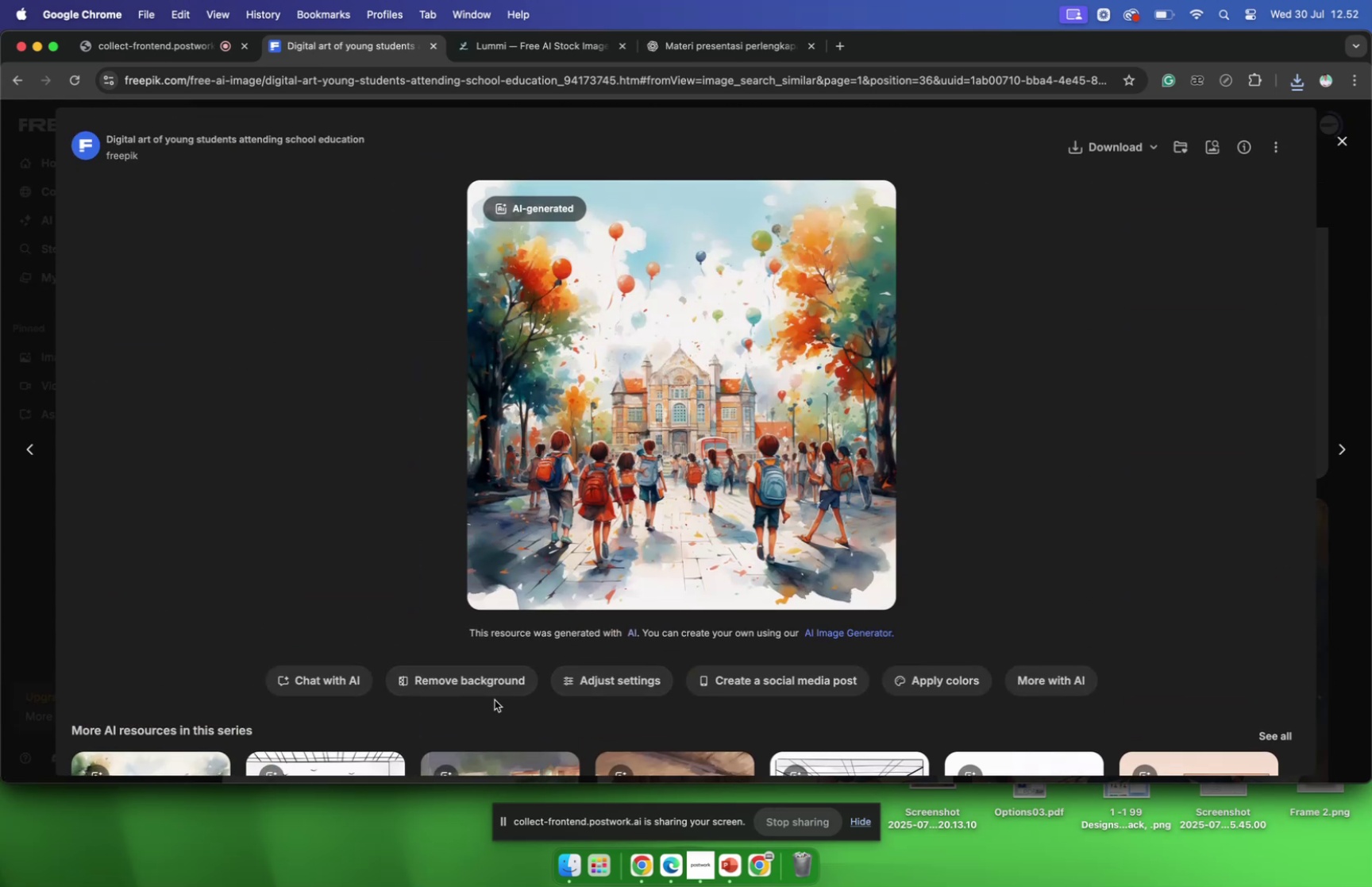 
left_click([494, 688])
 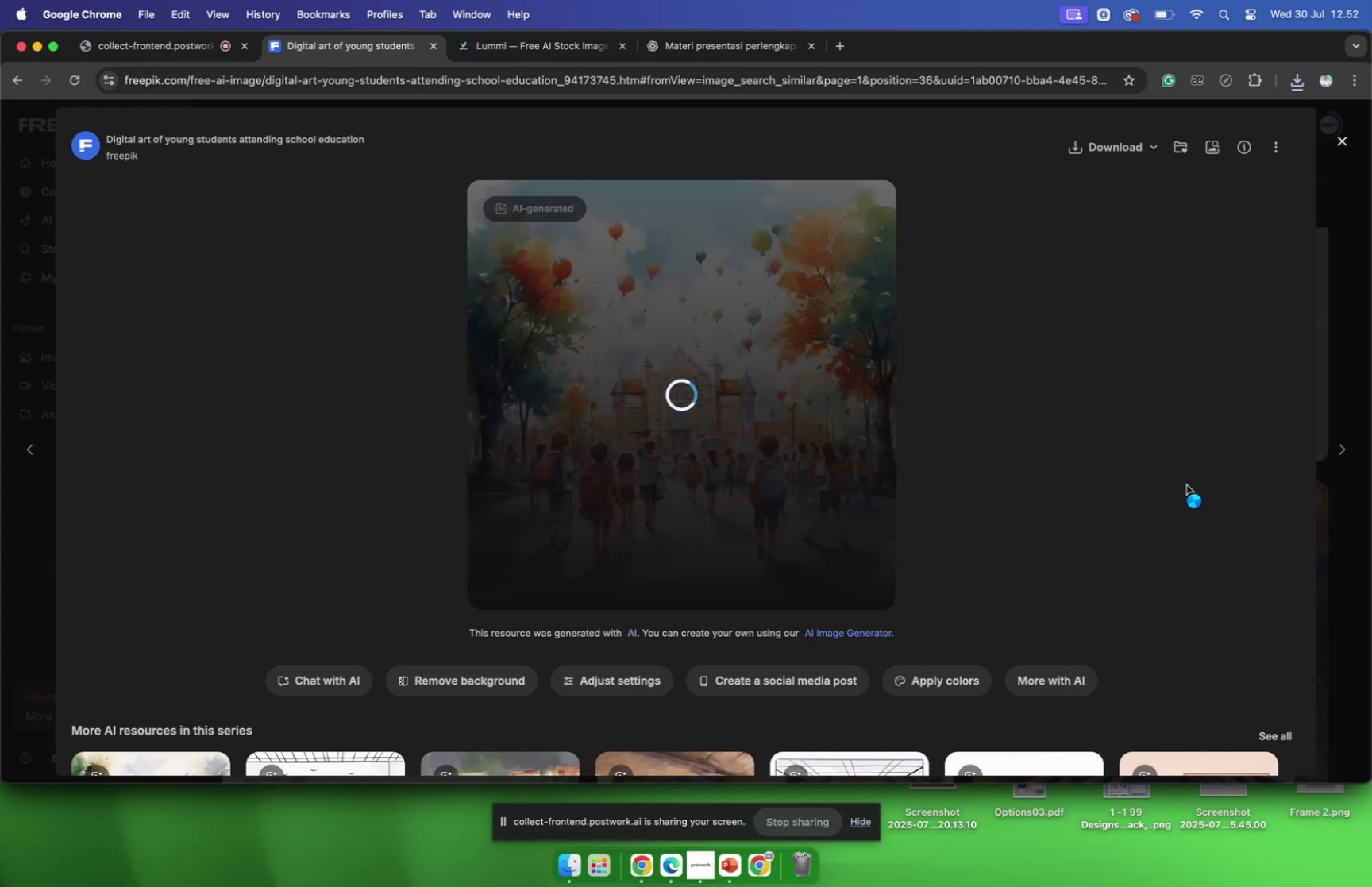 
mouse_move([761, 572])
 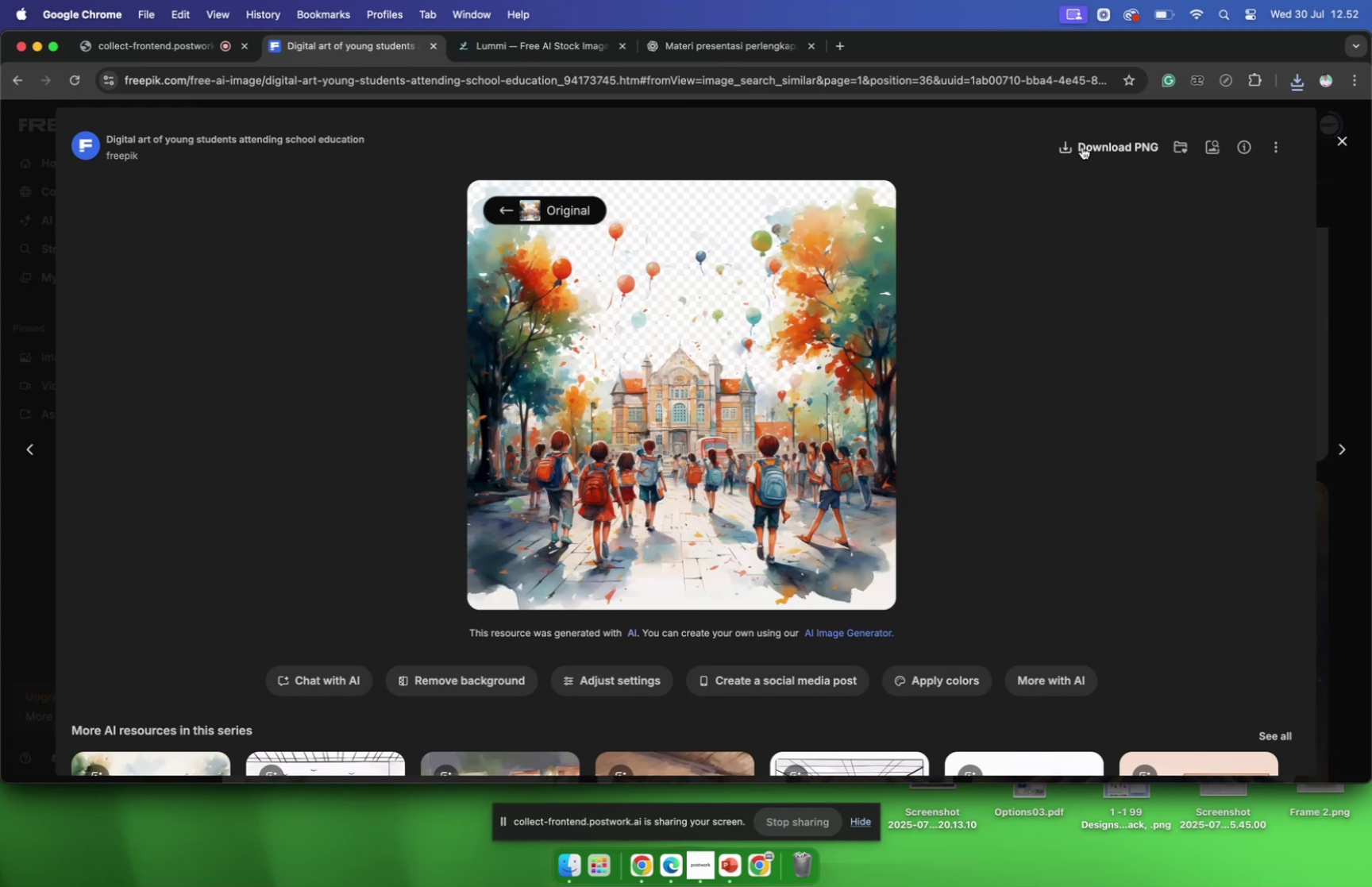 
left_click([1081, 148])
 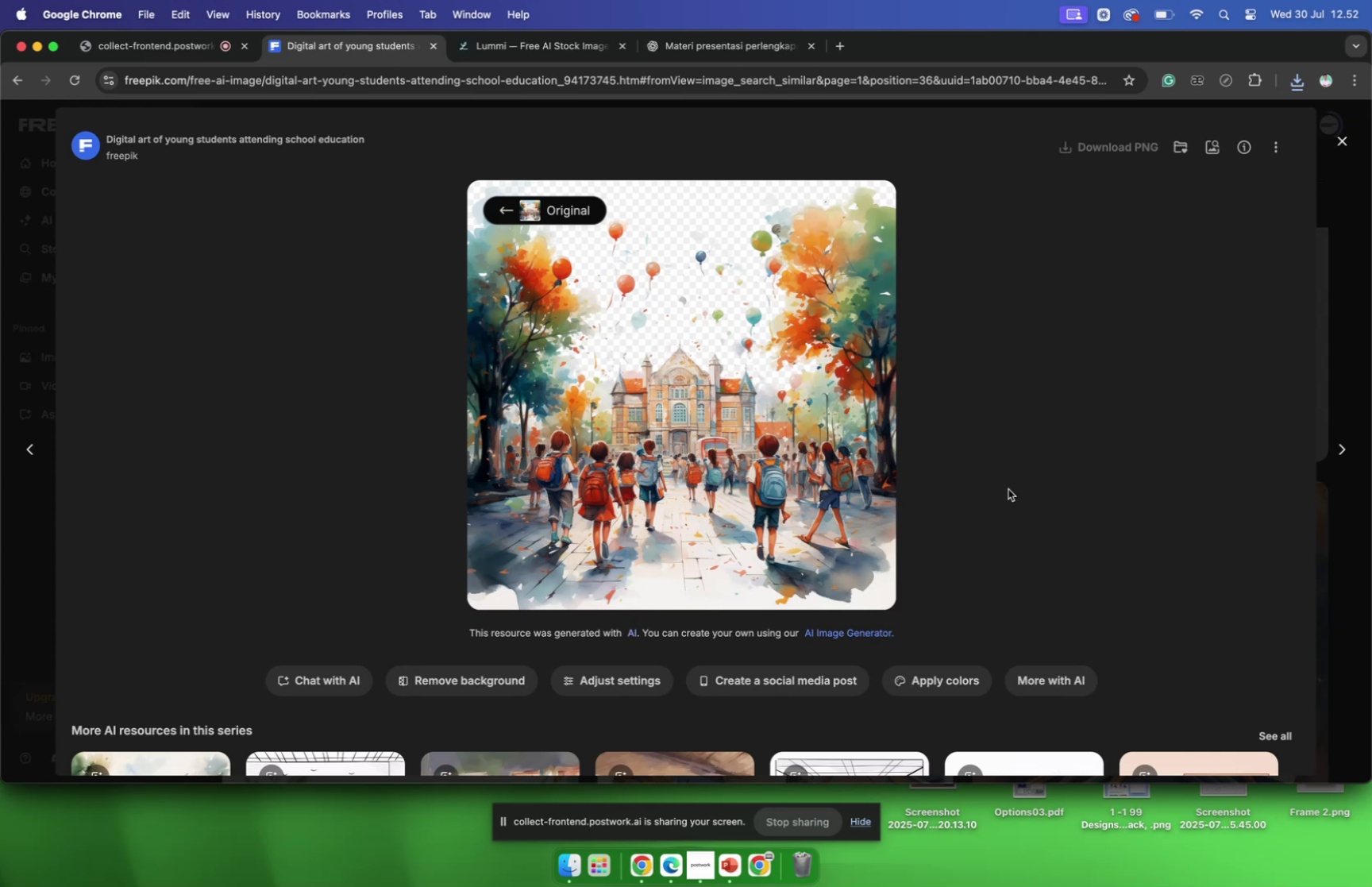 
scroll: coordinate [699, 395], scroll_direction: down, amount: 24.0
 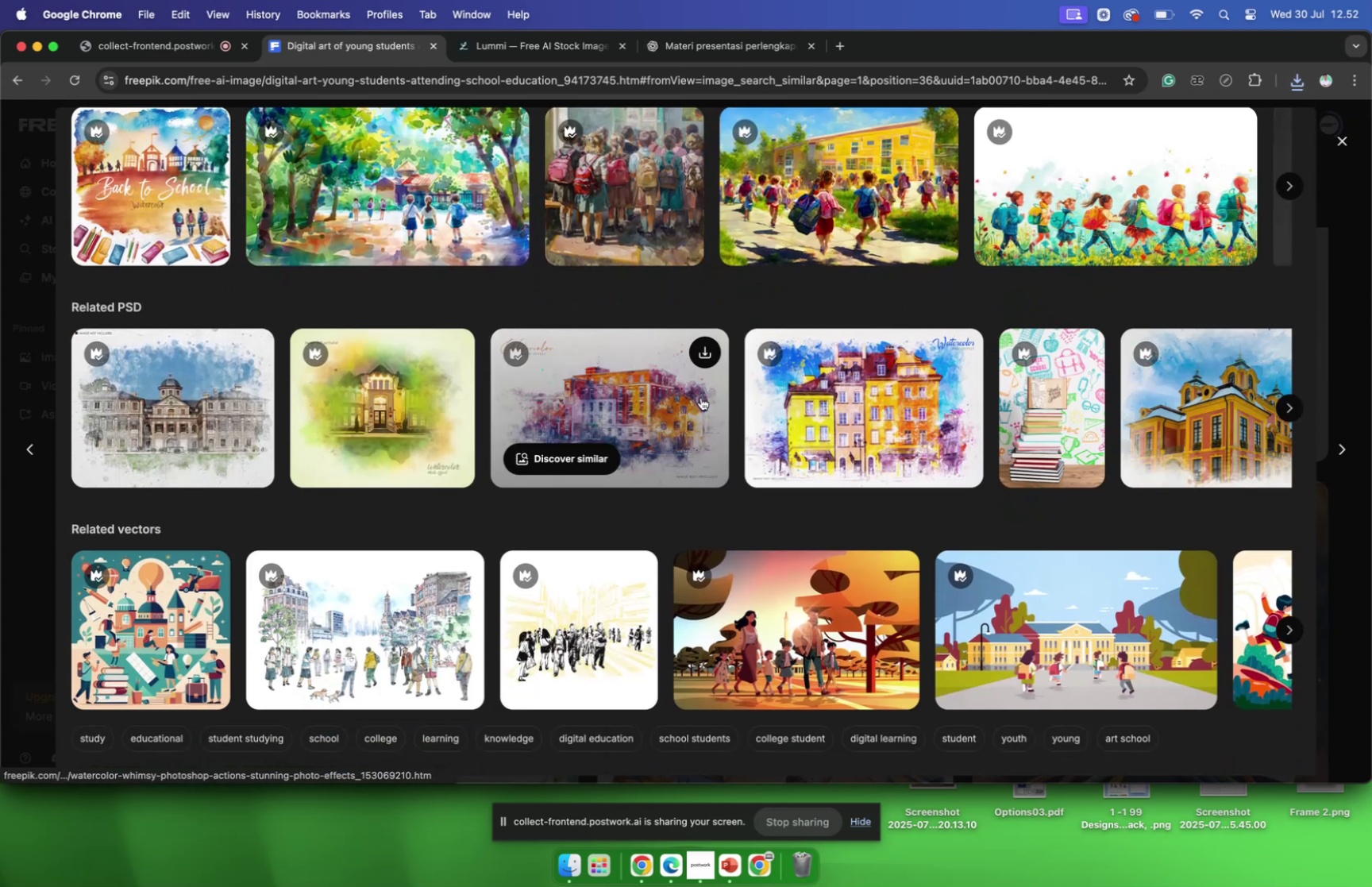 
scroll: coordinate [702, 397], scroll_direction: up, amount: 5.0
 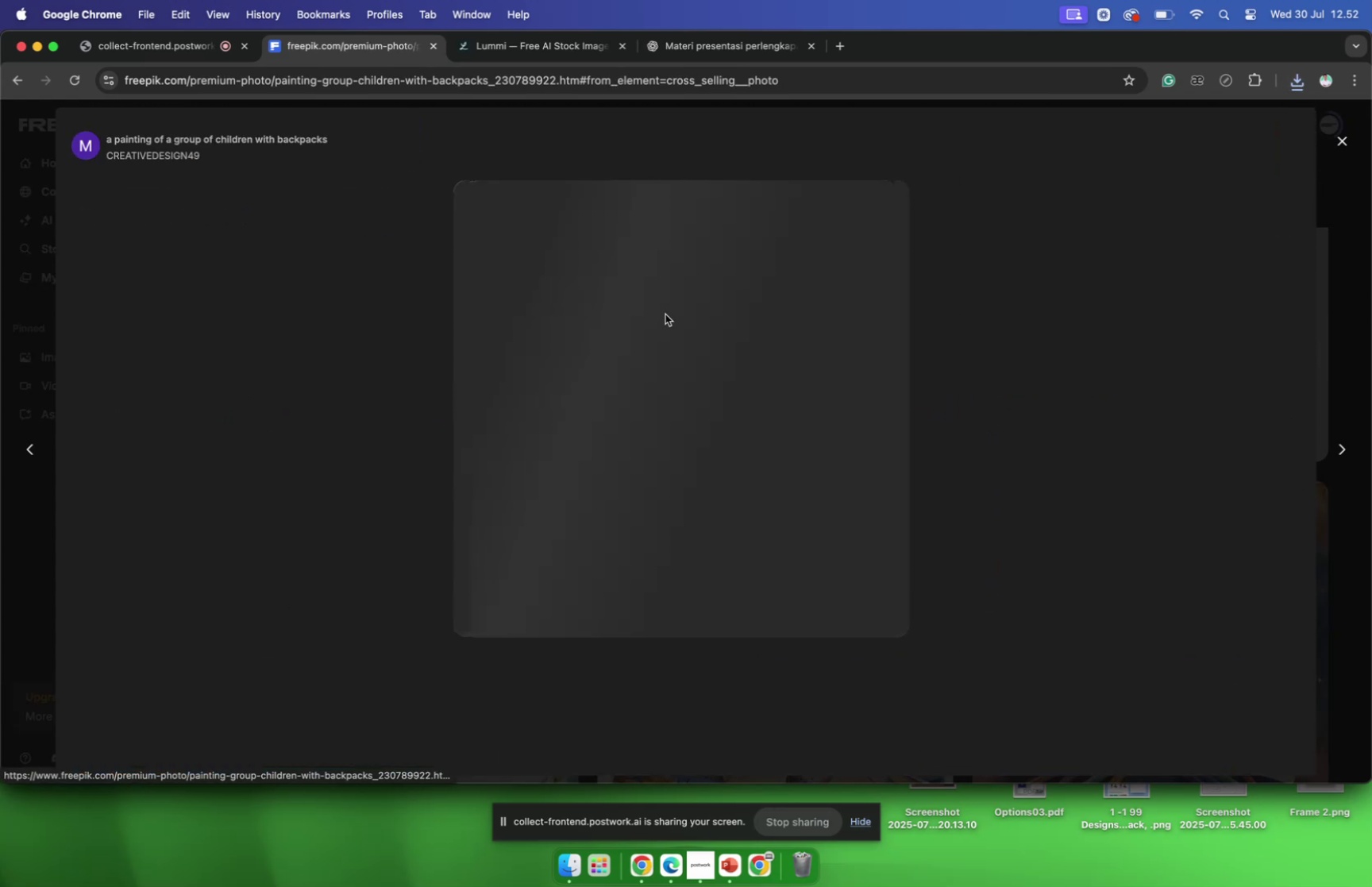 
scroll: coordinate [764, 437], scroll_direction: down, amount: 9.0
 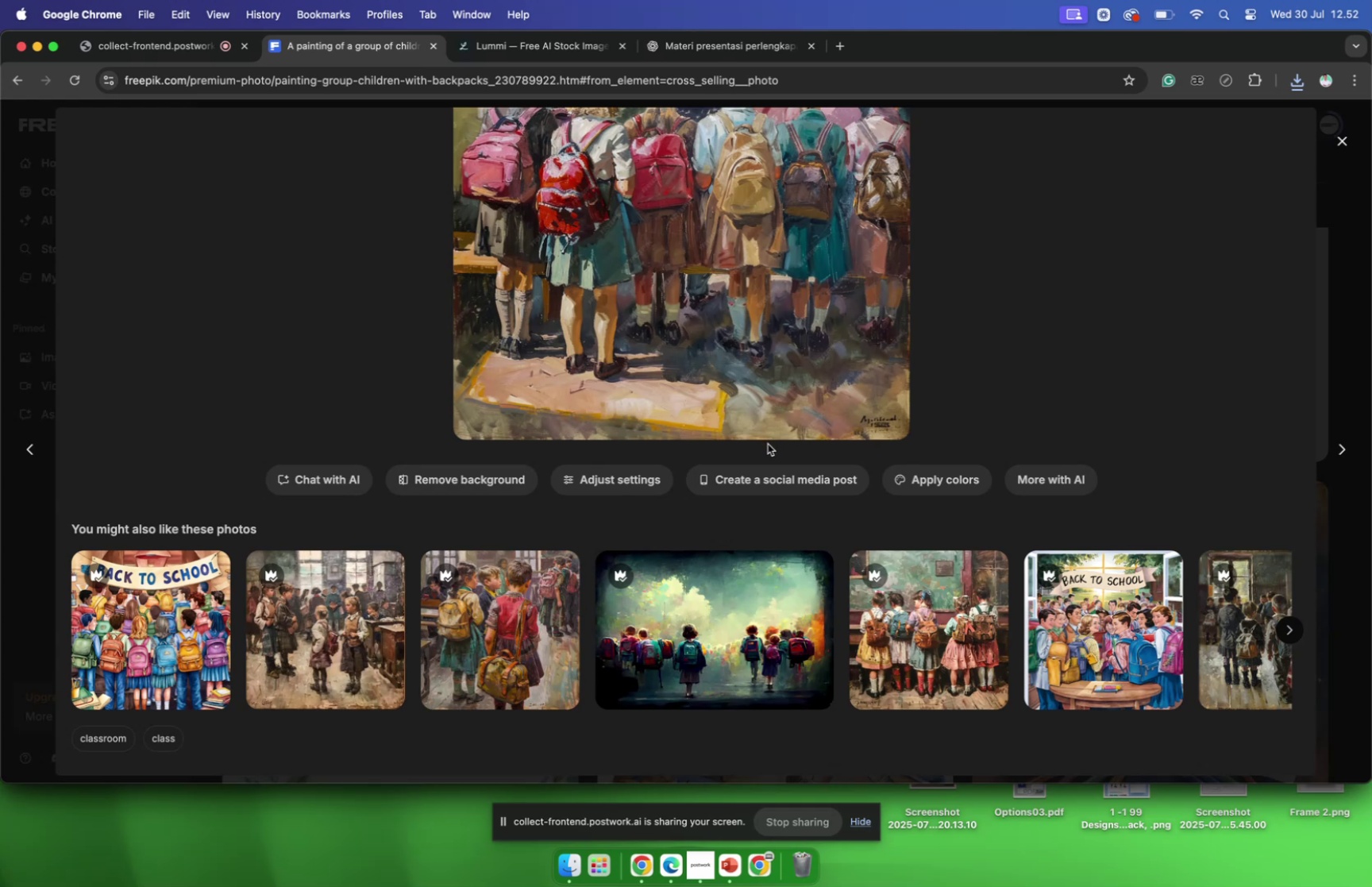 
scroll: coordinate [780, 457], scroll_direction: up, amount: 11.0
 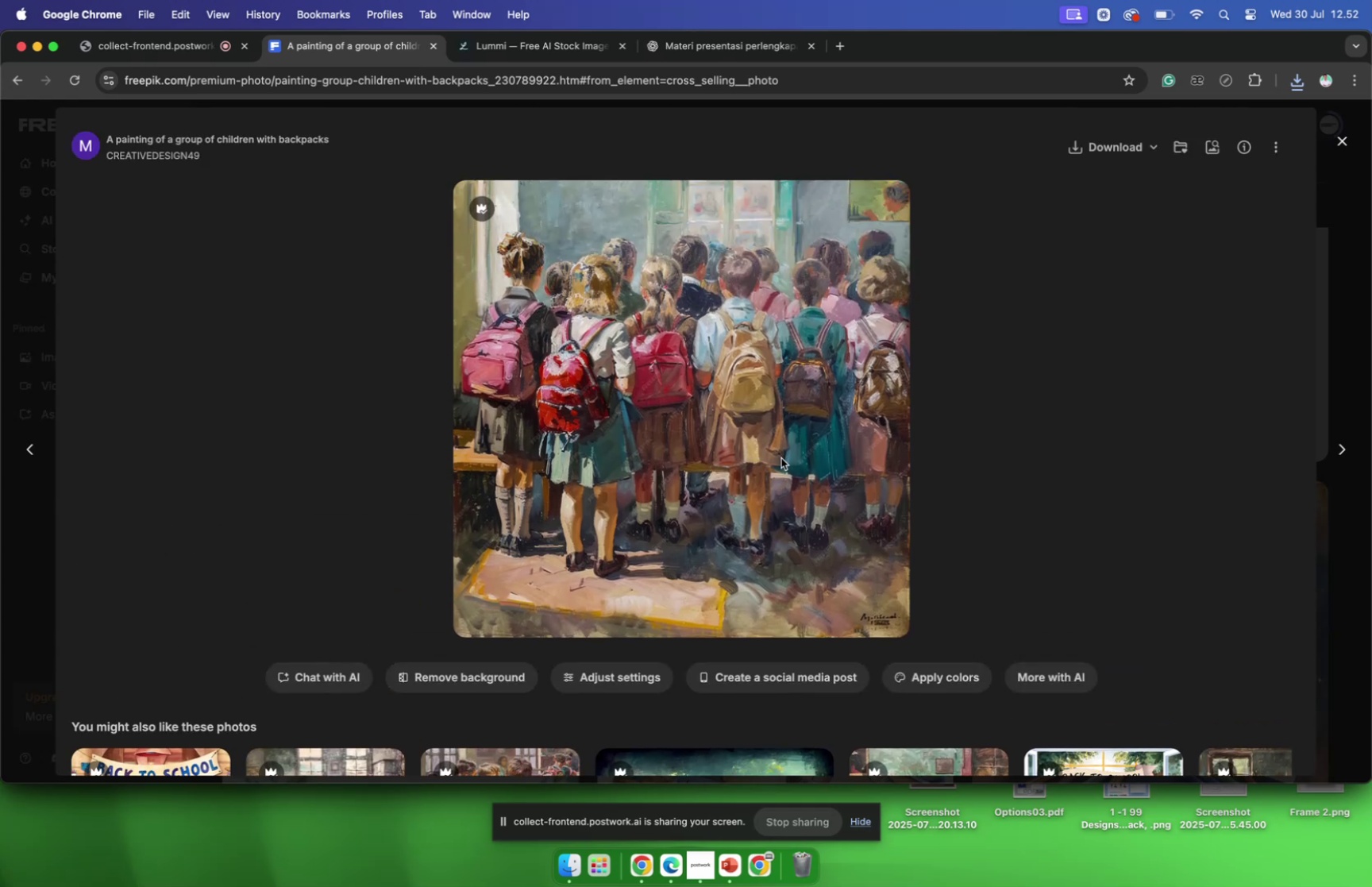 
scroll: coordinate [786, 461], scroll_direction: down, amount: 11.0
 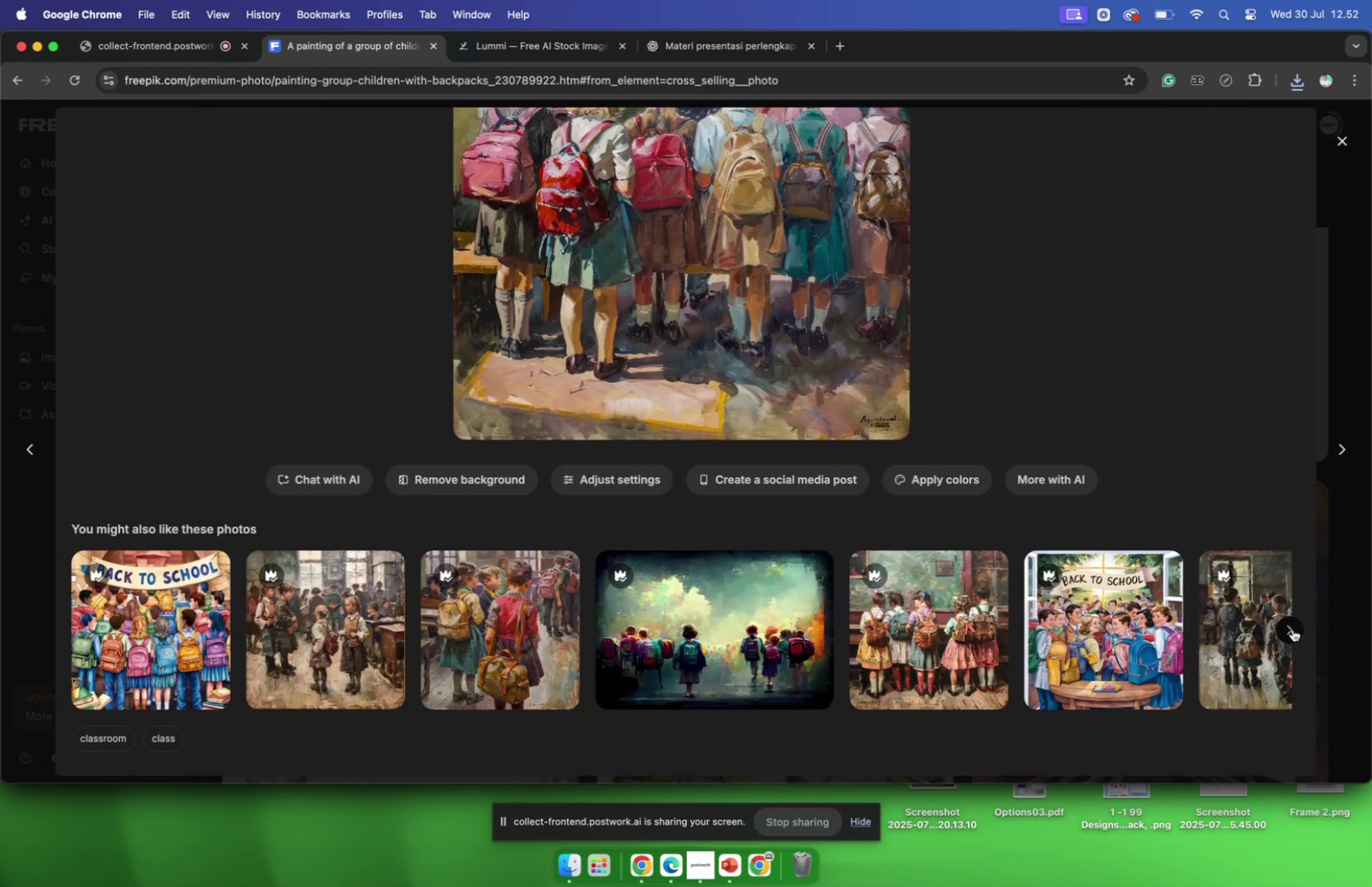 
left_click([1292, 630])
 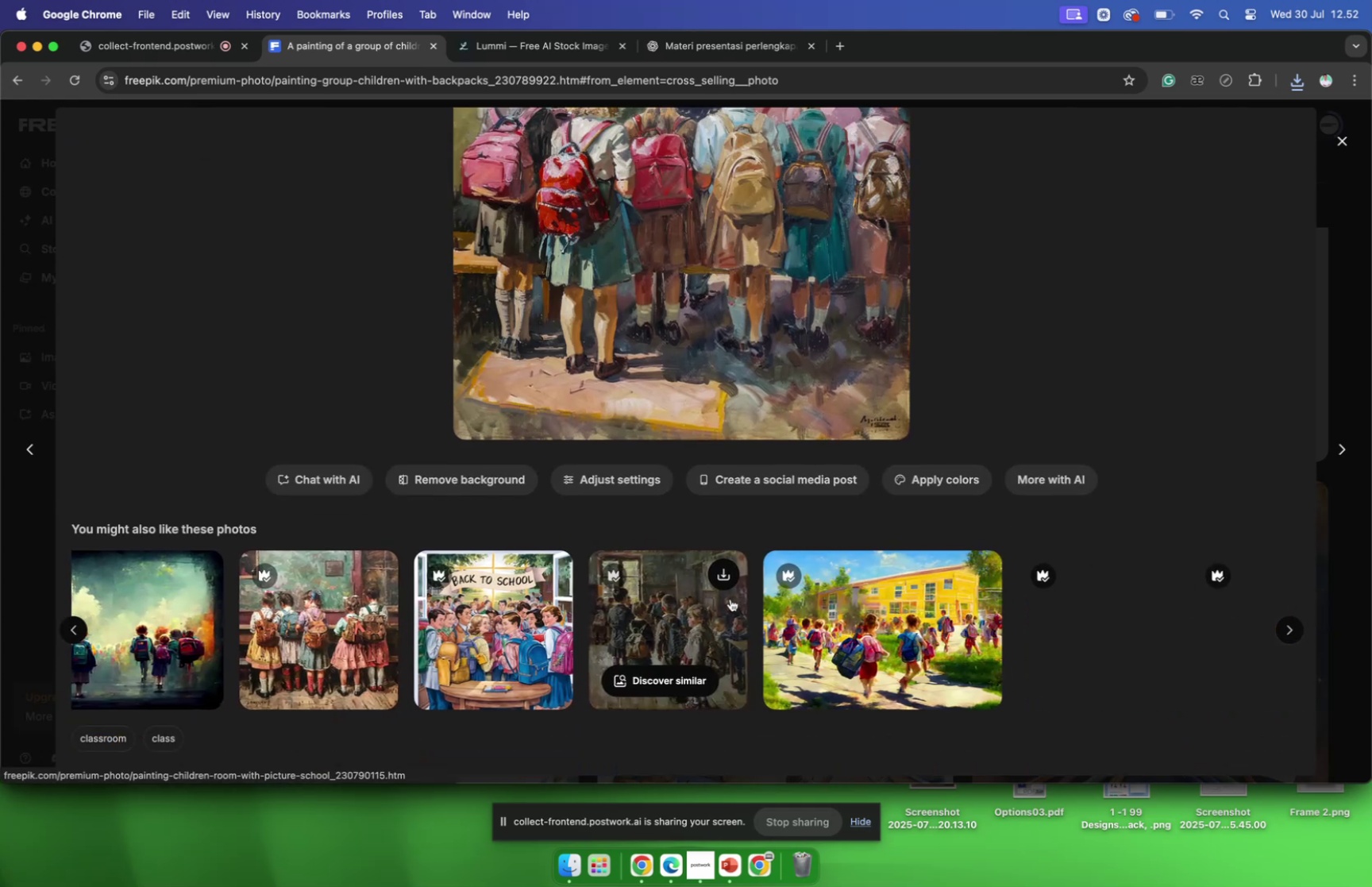 
mouse_move([1043, 503])
 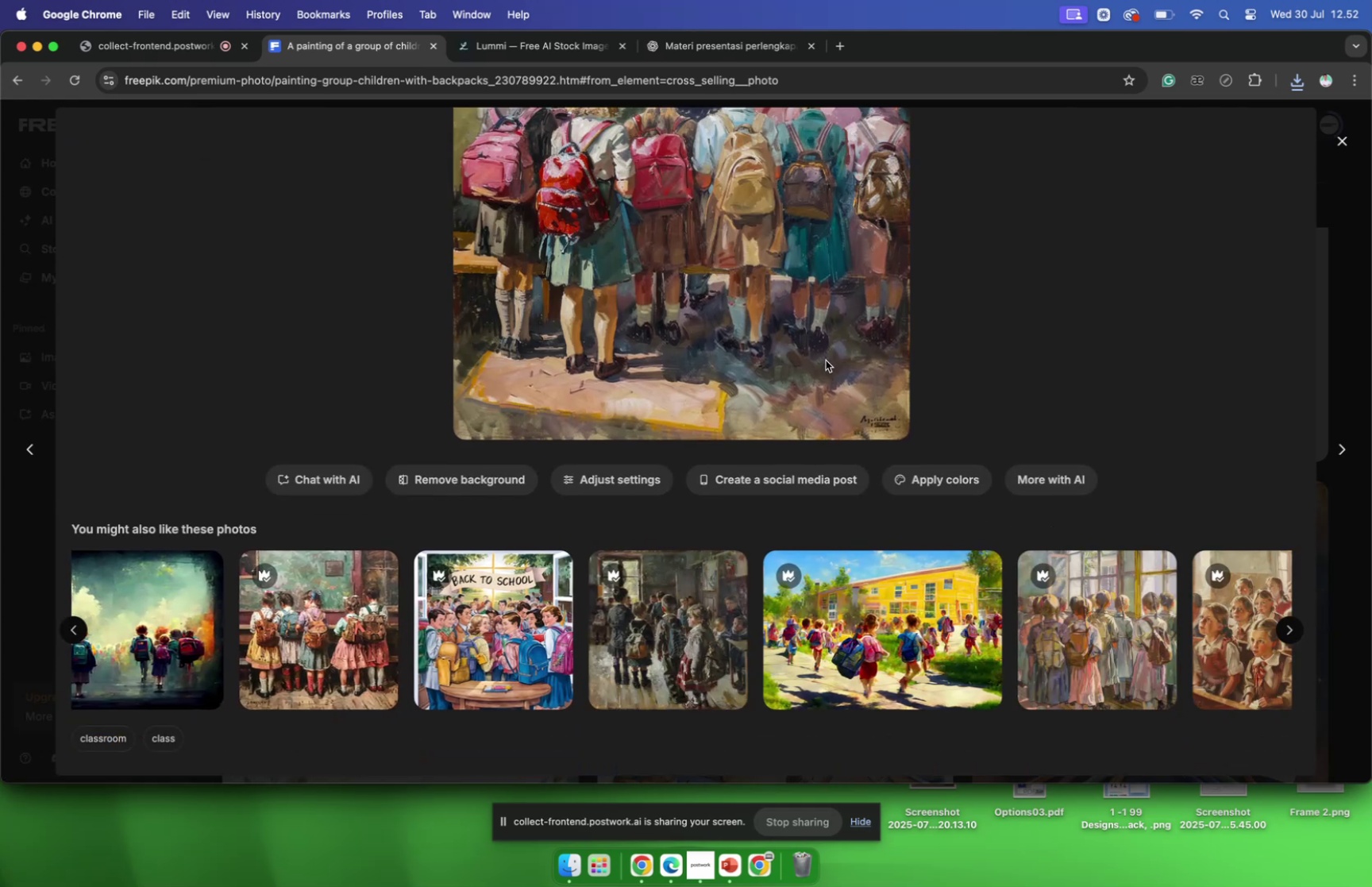 
scroll: coordinate [831, 380], scroll_direction: up, amount: 10.0
 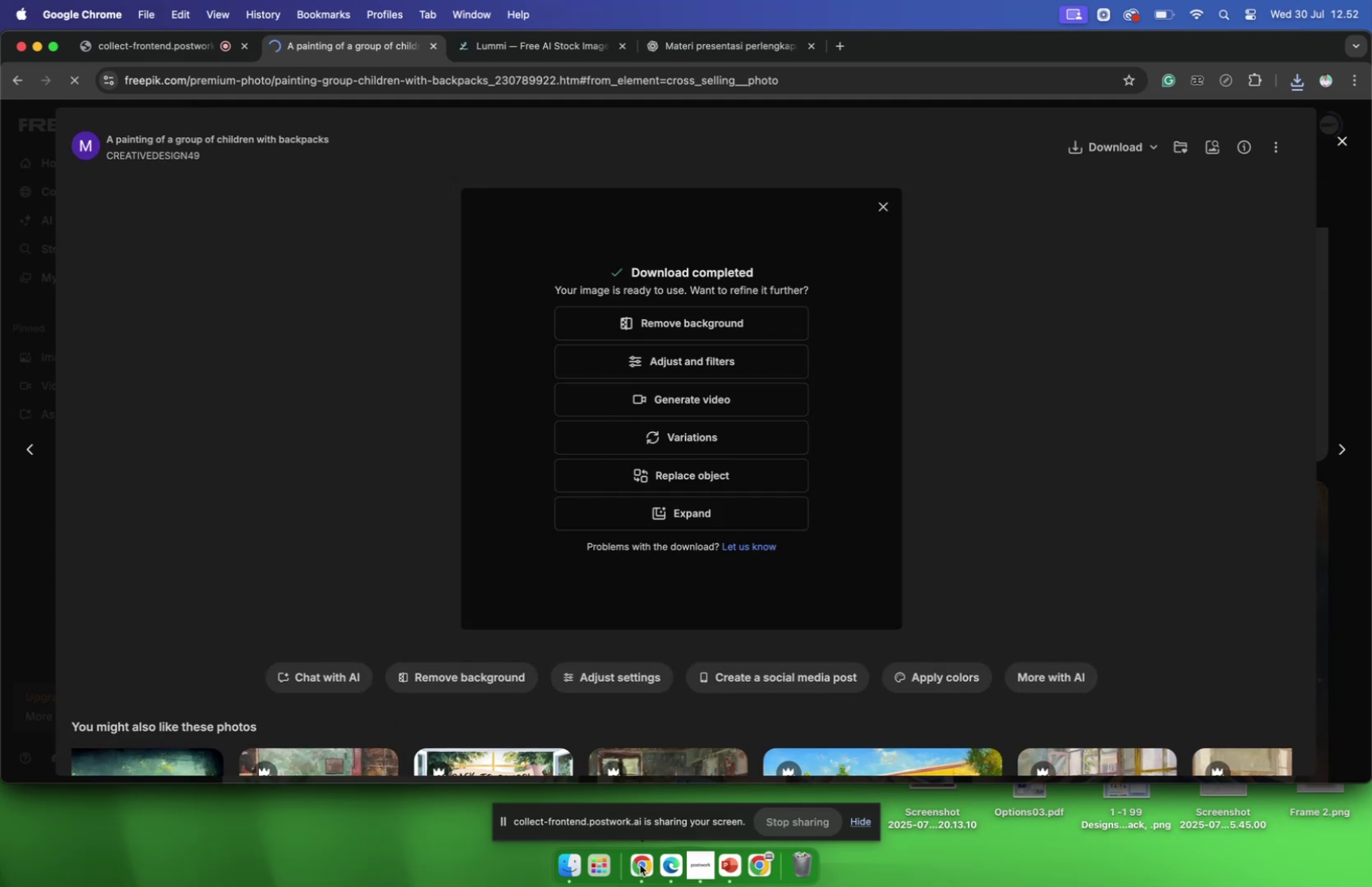 
wait(5.76)
 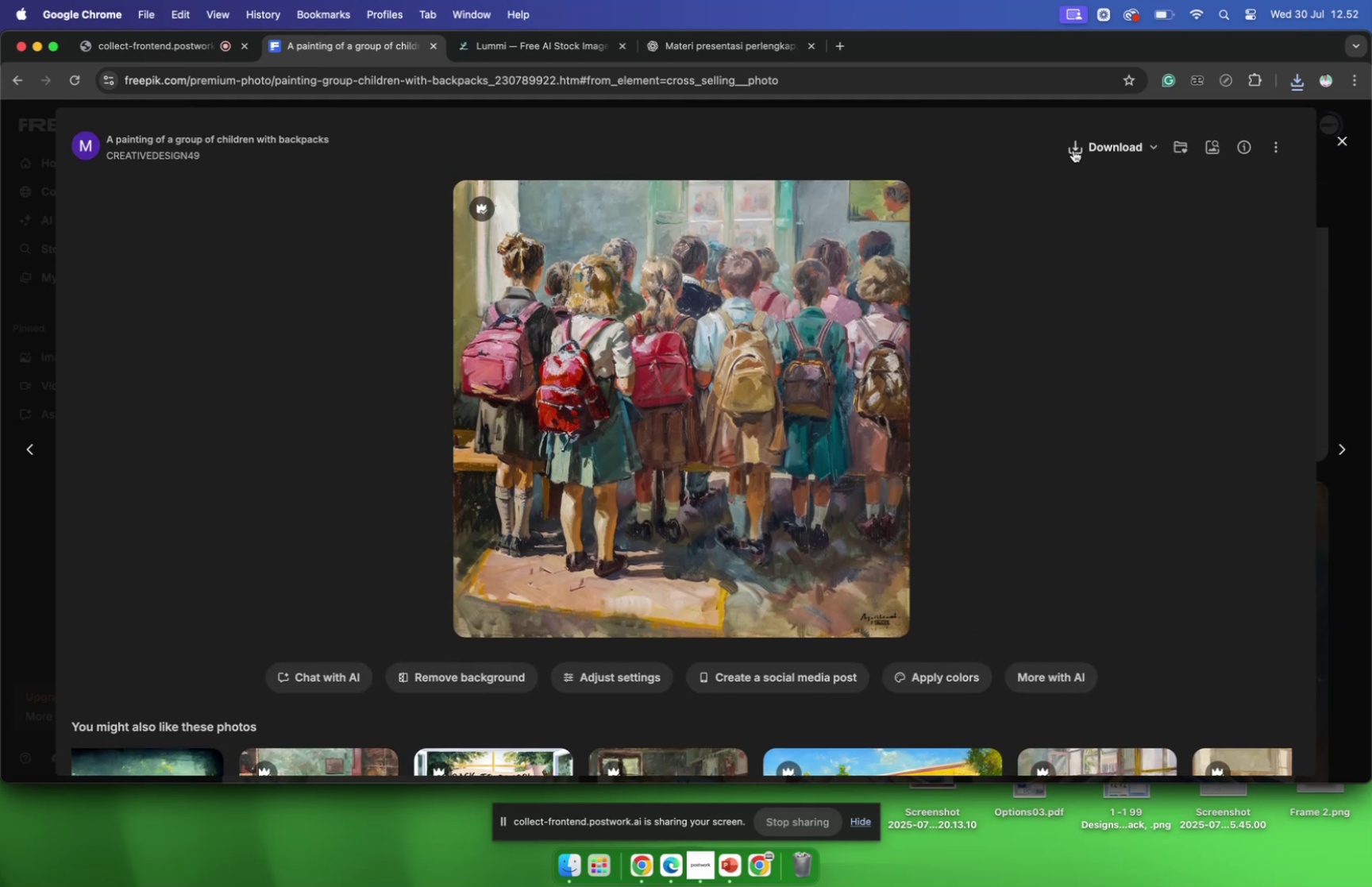 
left_click([737, 871])
 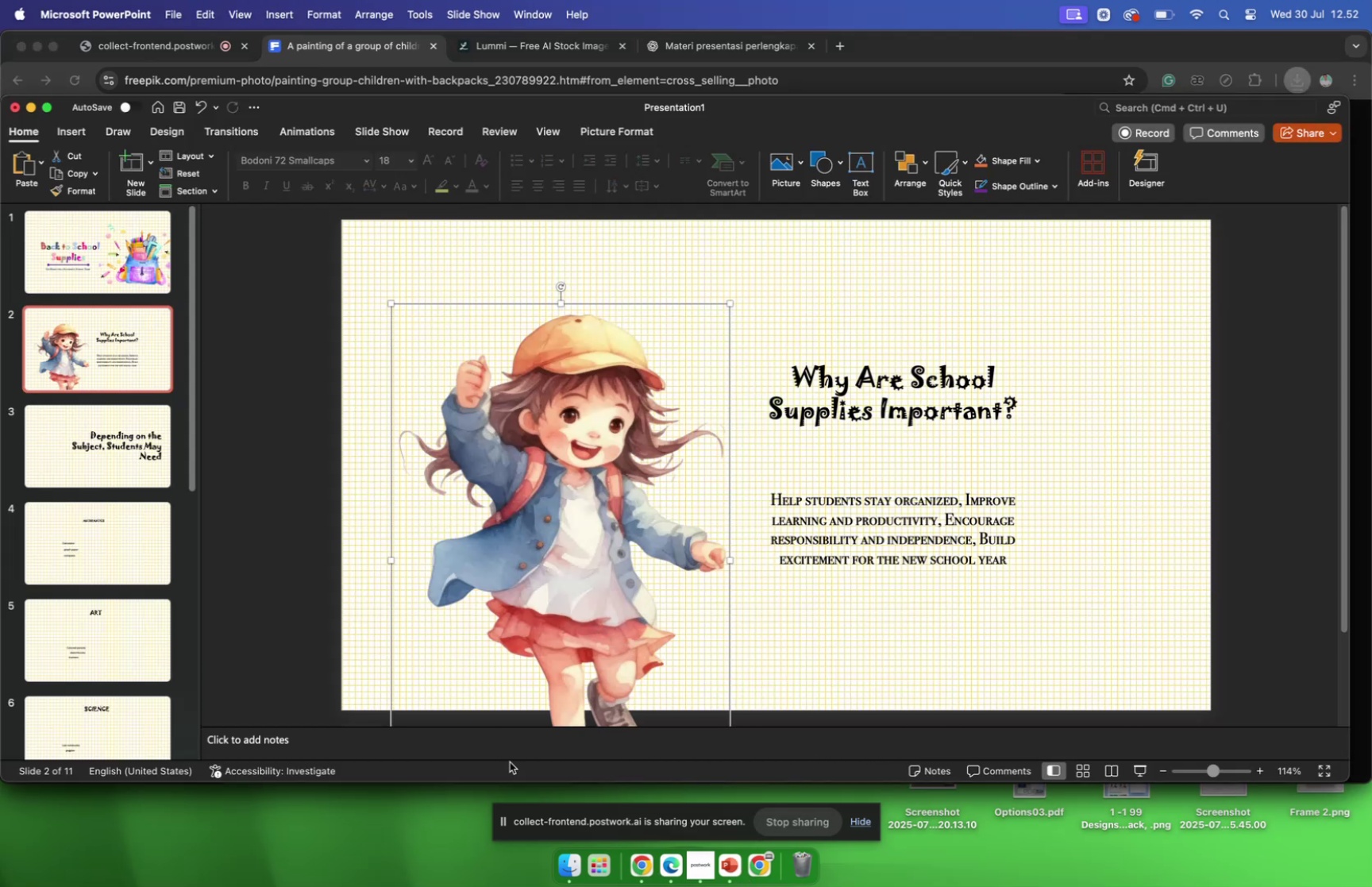 
left_click([562, 867])
 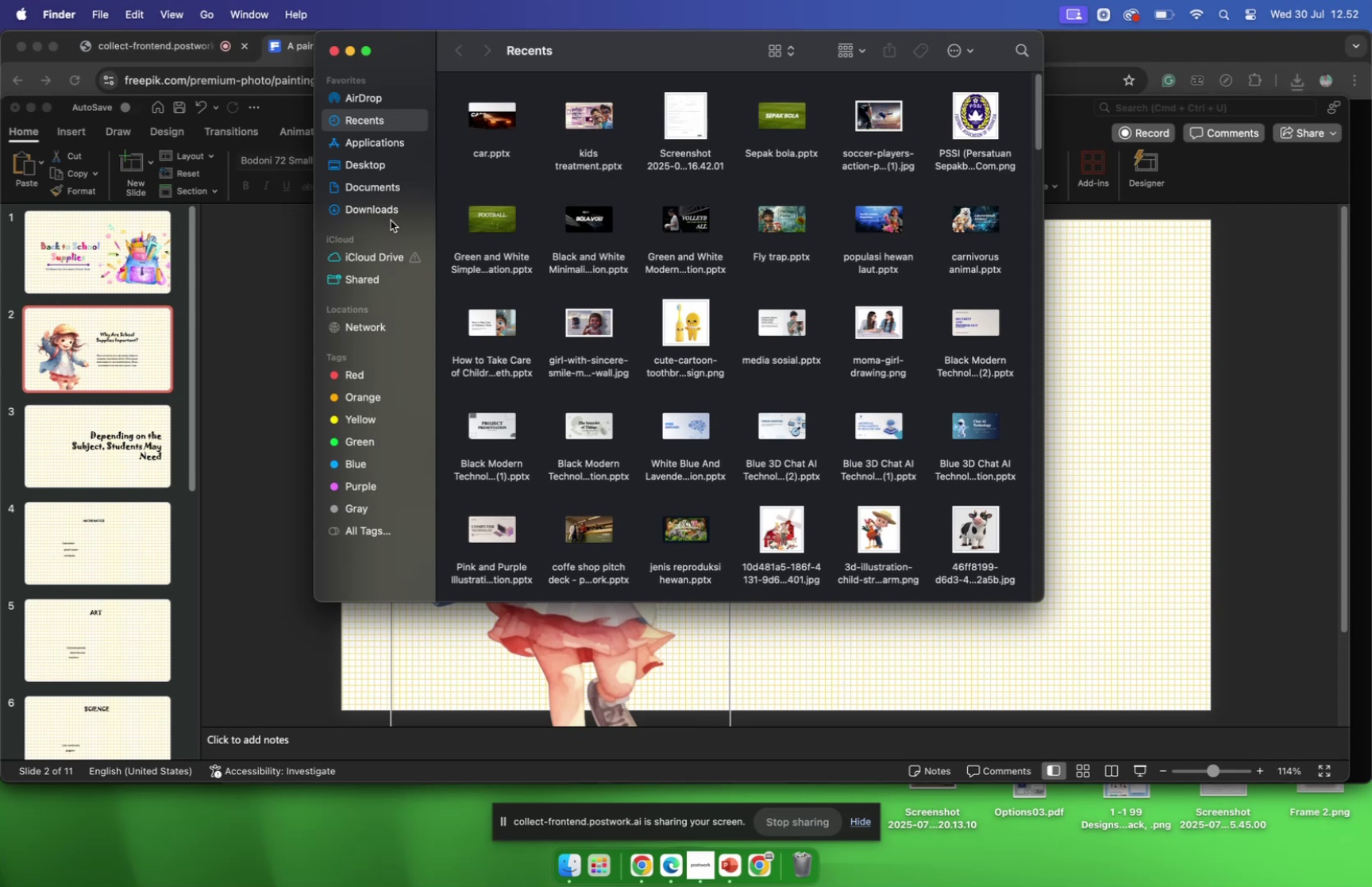 
wait(7.05)
 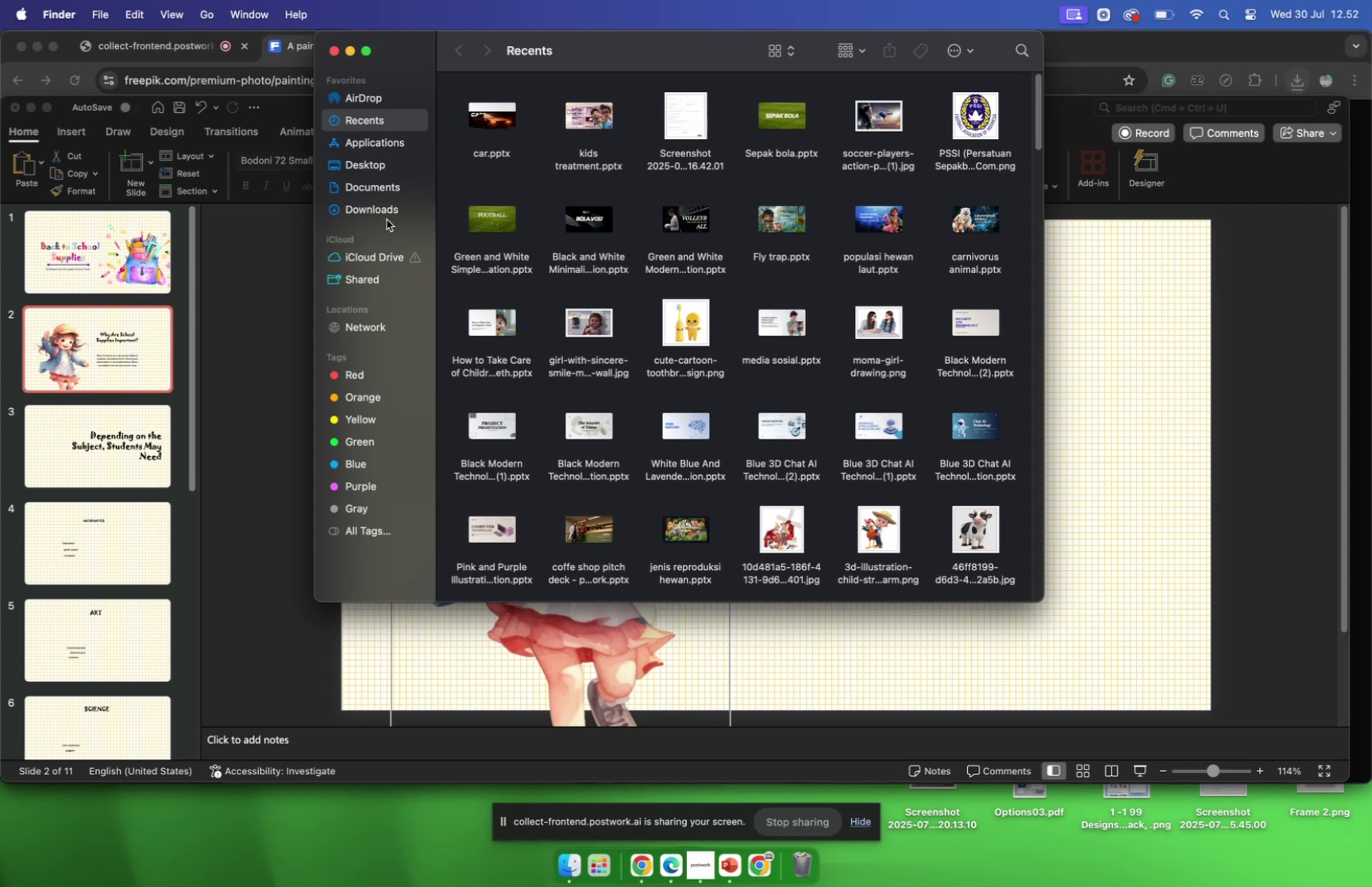 
scroll: coordinate [596, 283], scroll_direction: up, amount: 15.0
 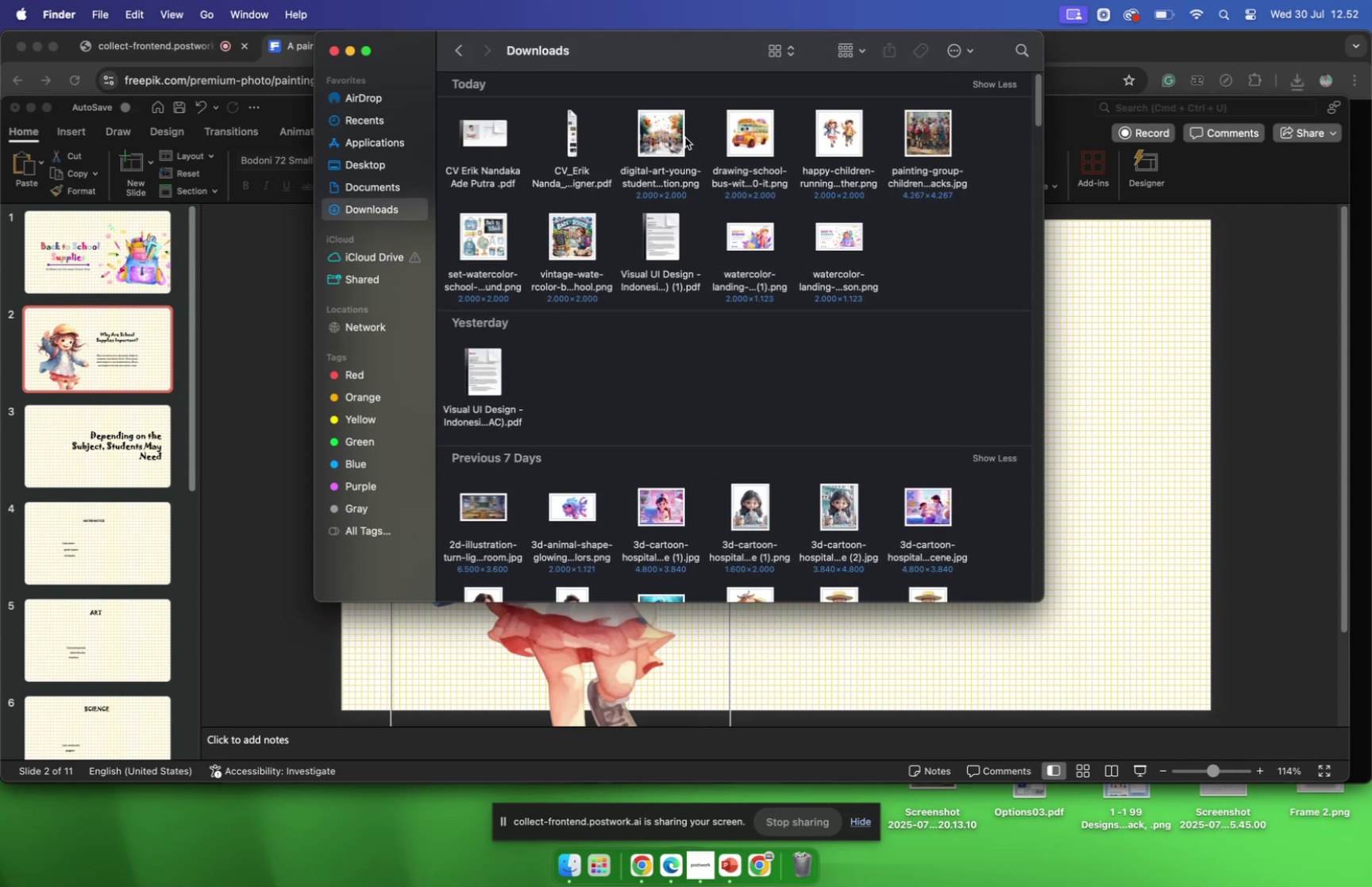 
left_click_drag(start_coordinate=[673, 133], to_coordinate=[1141, 312])
 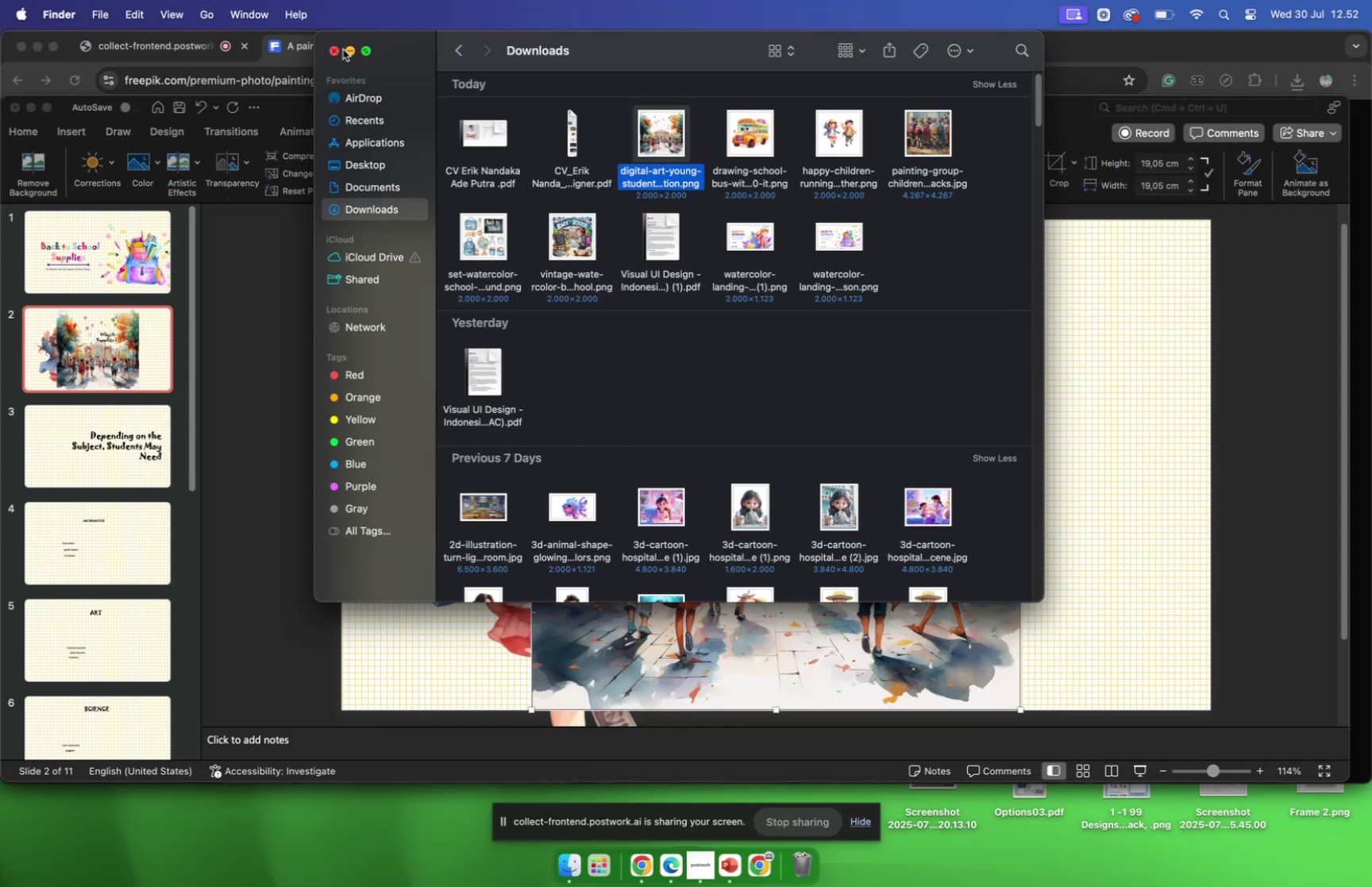 
left_click([334, 52])
 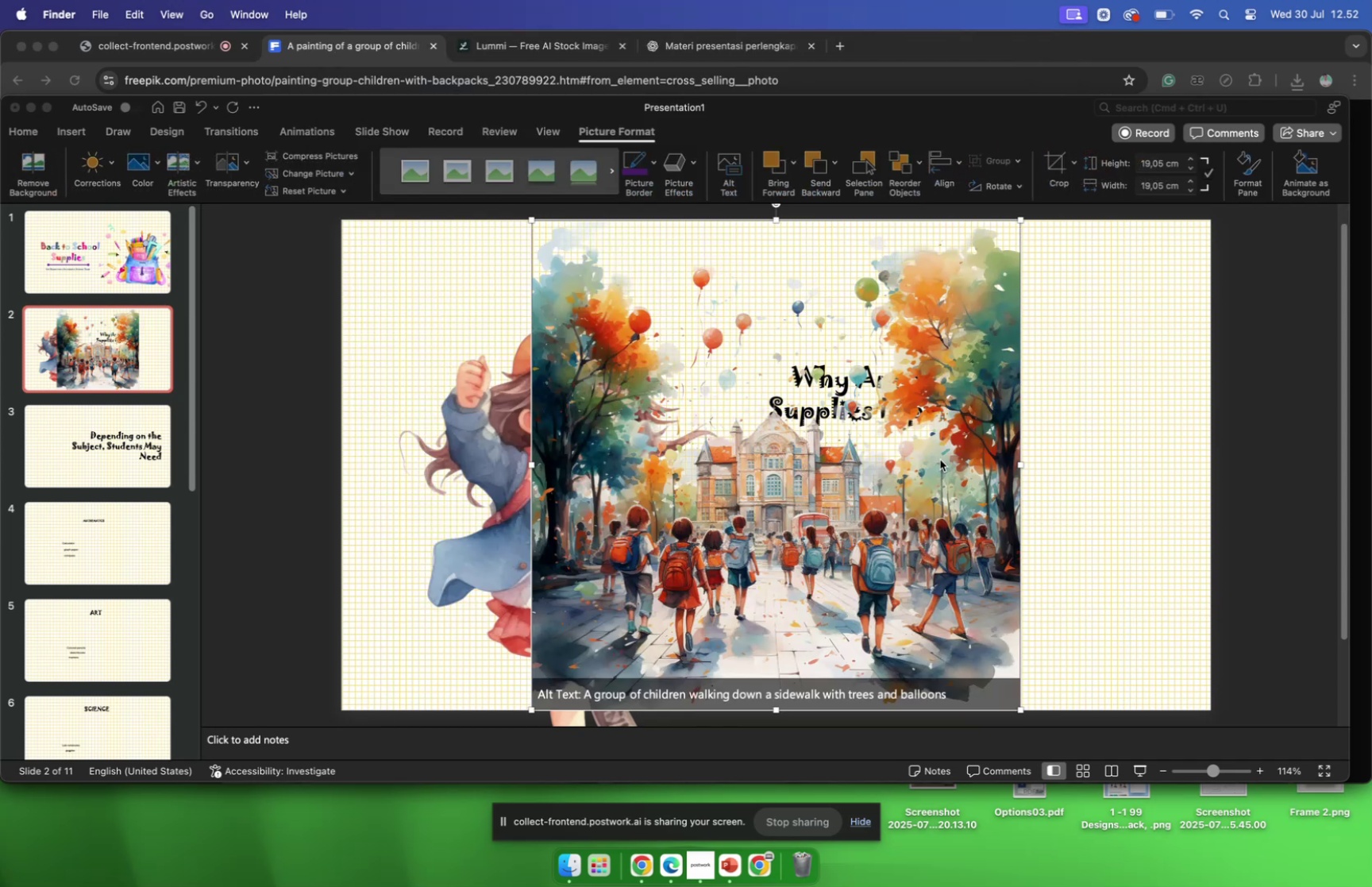 
left_click_drag(start_coordinate=[951, 511], to_coordinate=[836, 495])
 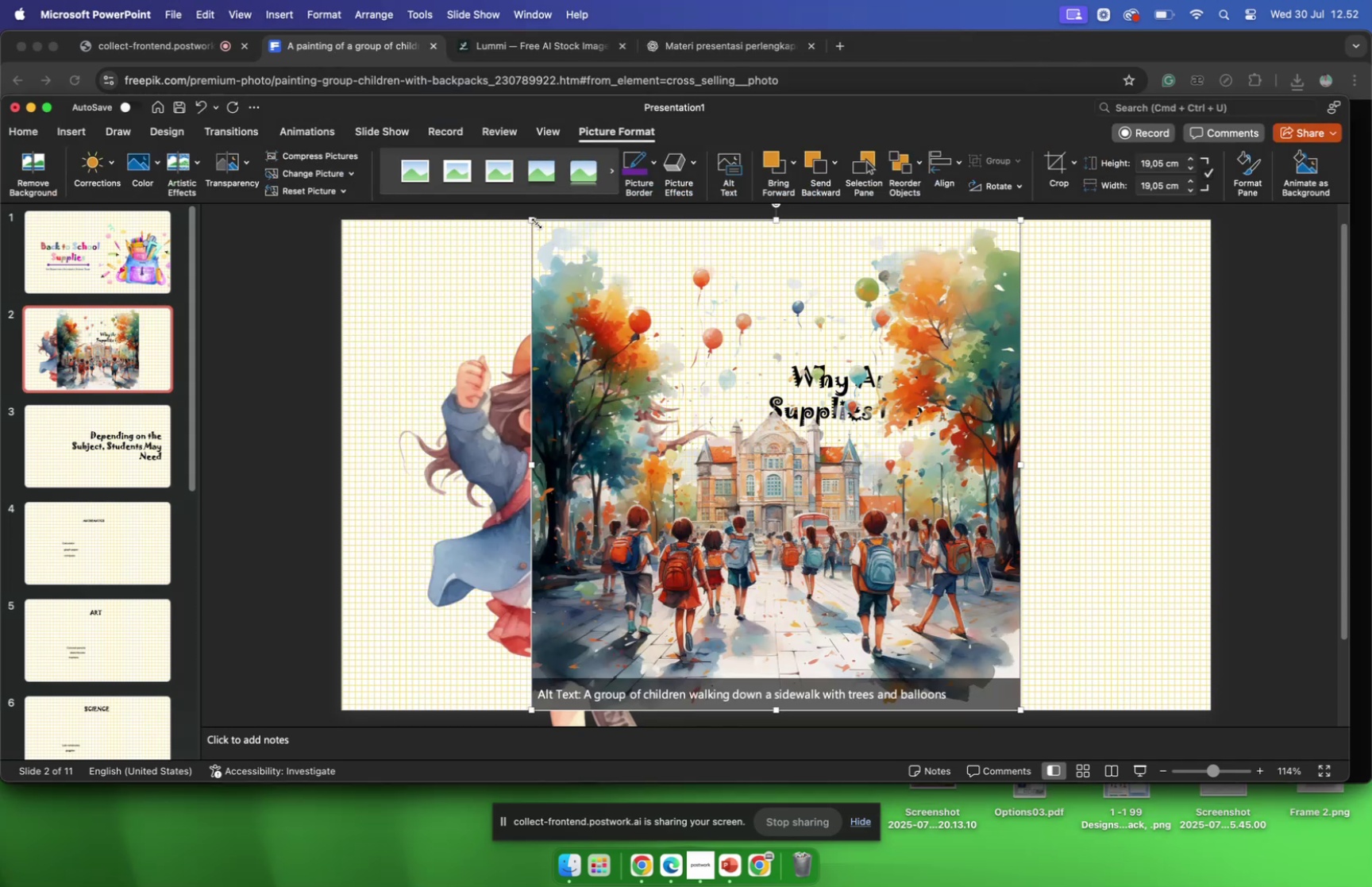 
left_click_drag(start_coordinate=[536, 221], to_coordinate=[557, 241])
 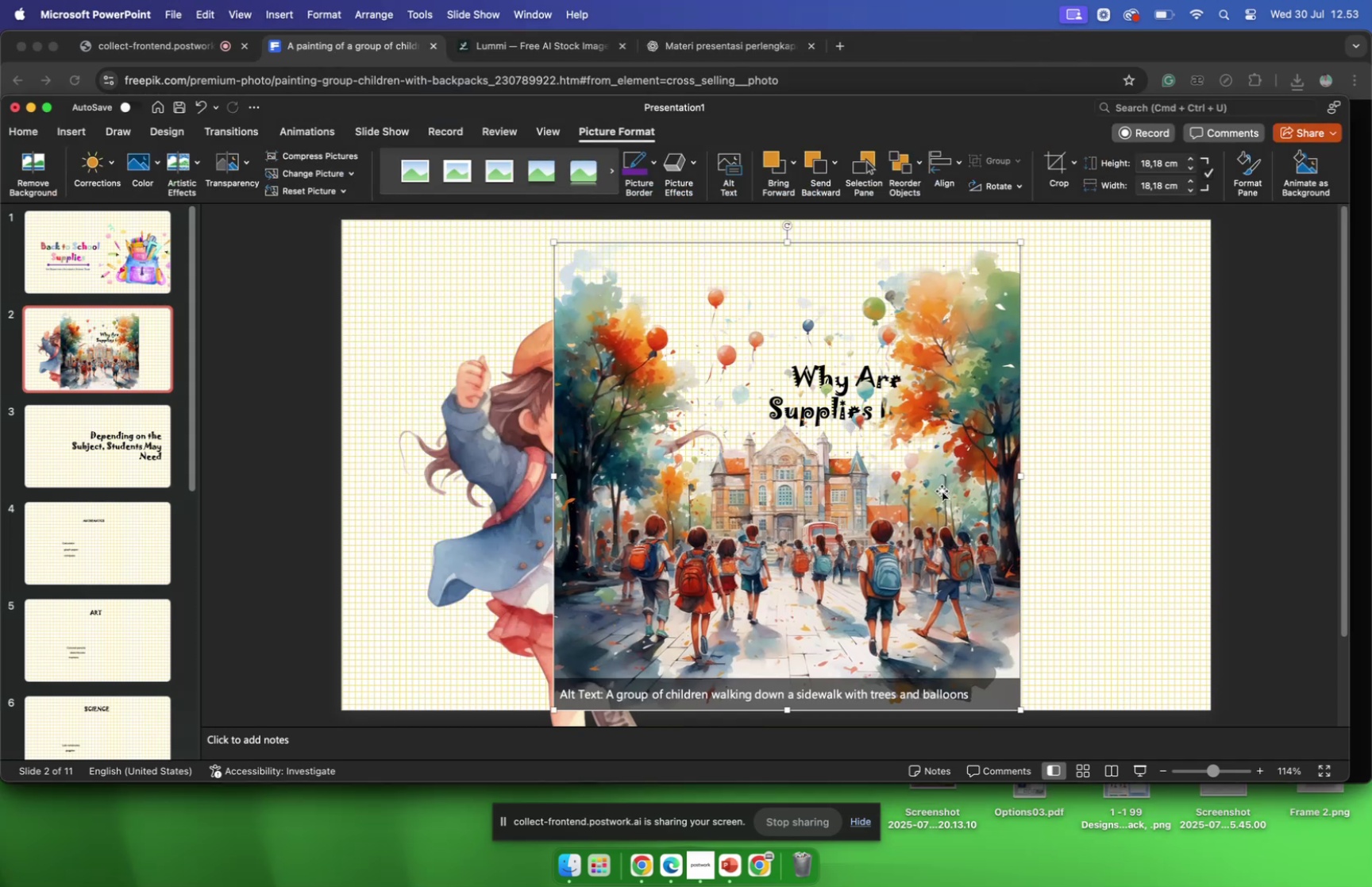 
left_click_drag(start_coordinate=[944, 489], to_coordinate=[719, 506])
 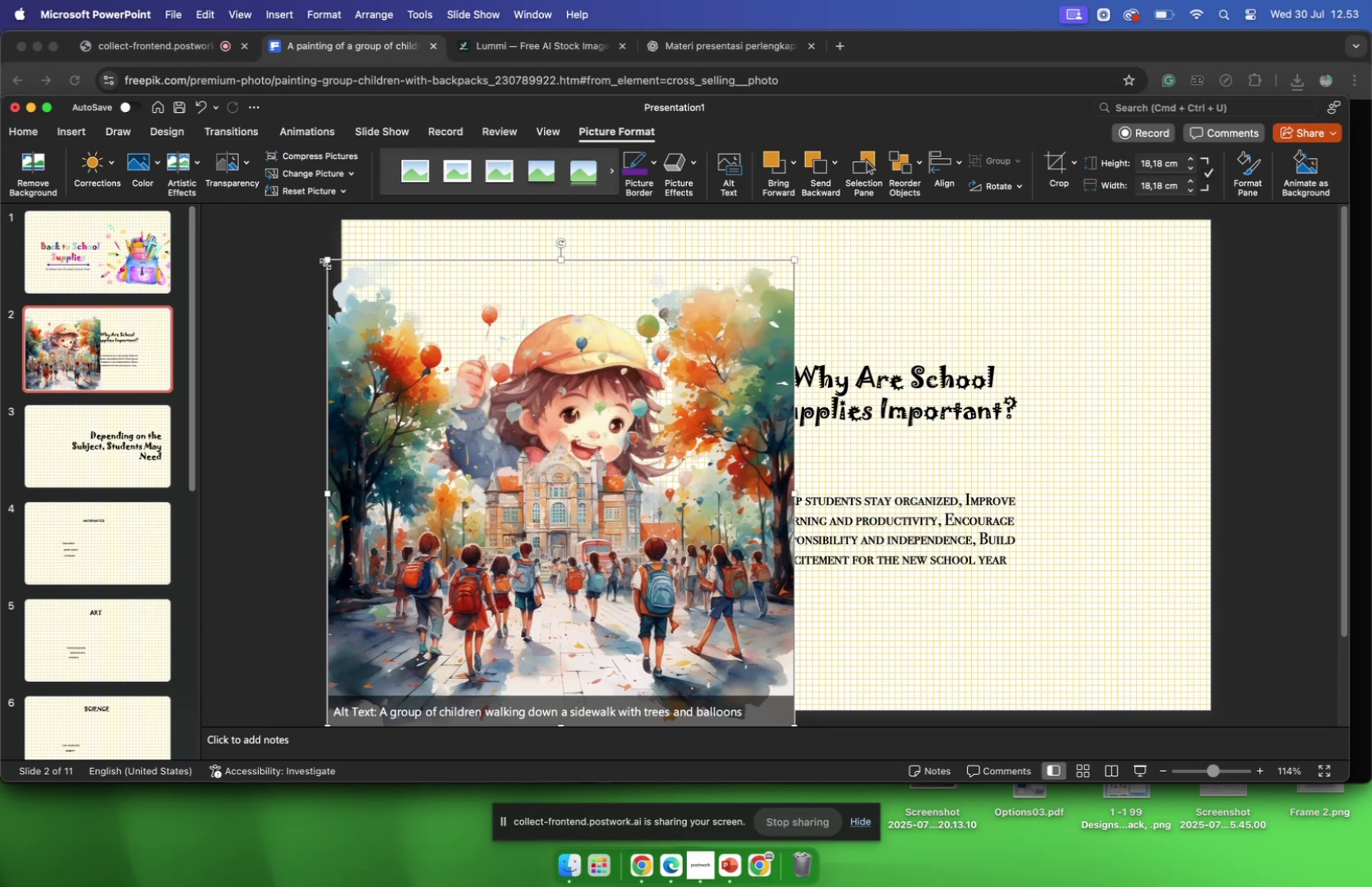 
left_click_drag(start_coordinate=[326, 262], to_coordinate=[445, 335])
 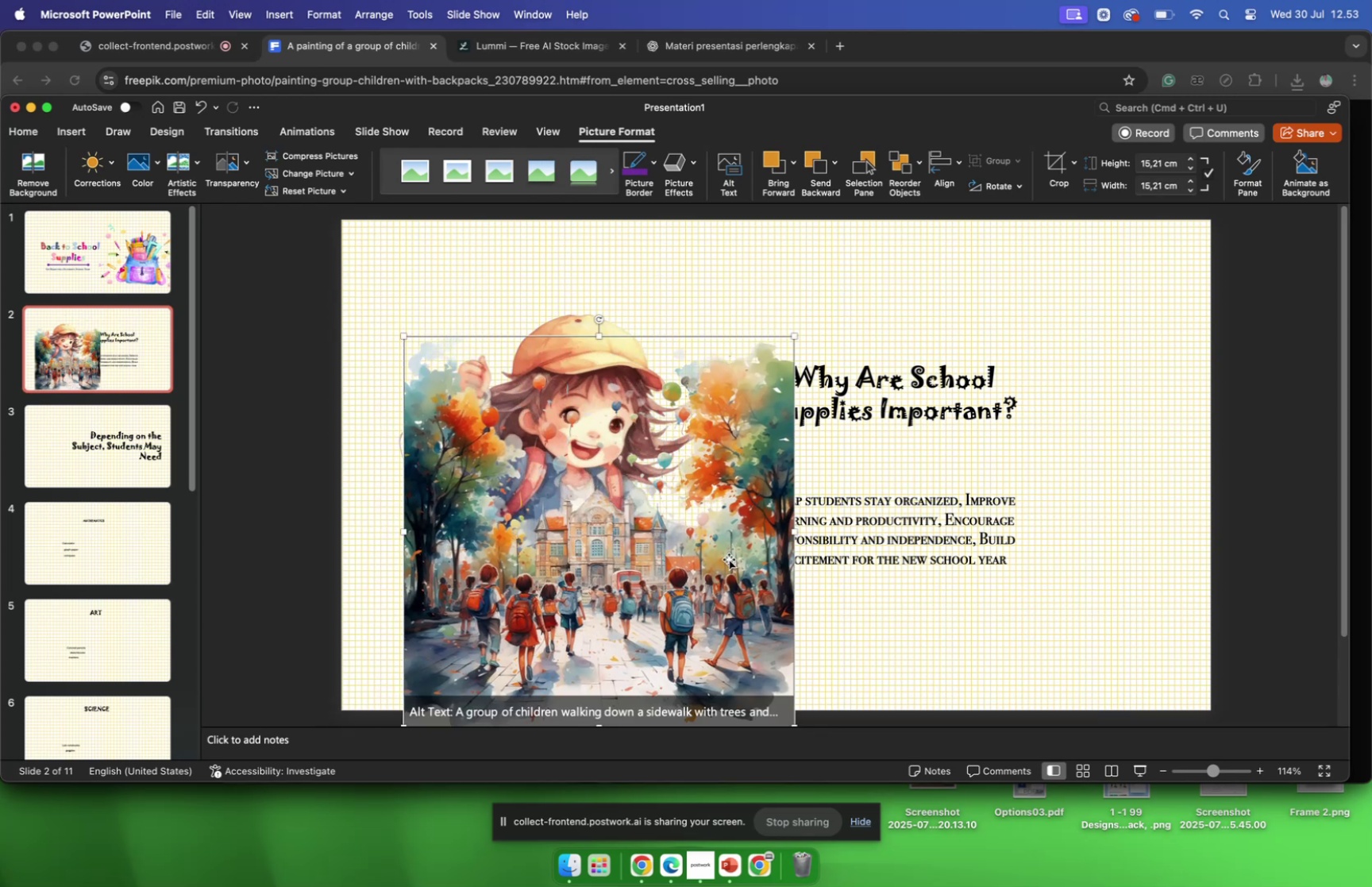 
left_click_drag(start_coordinate=[727, 557], to_coordinate=[661, 542])
 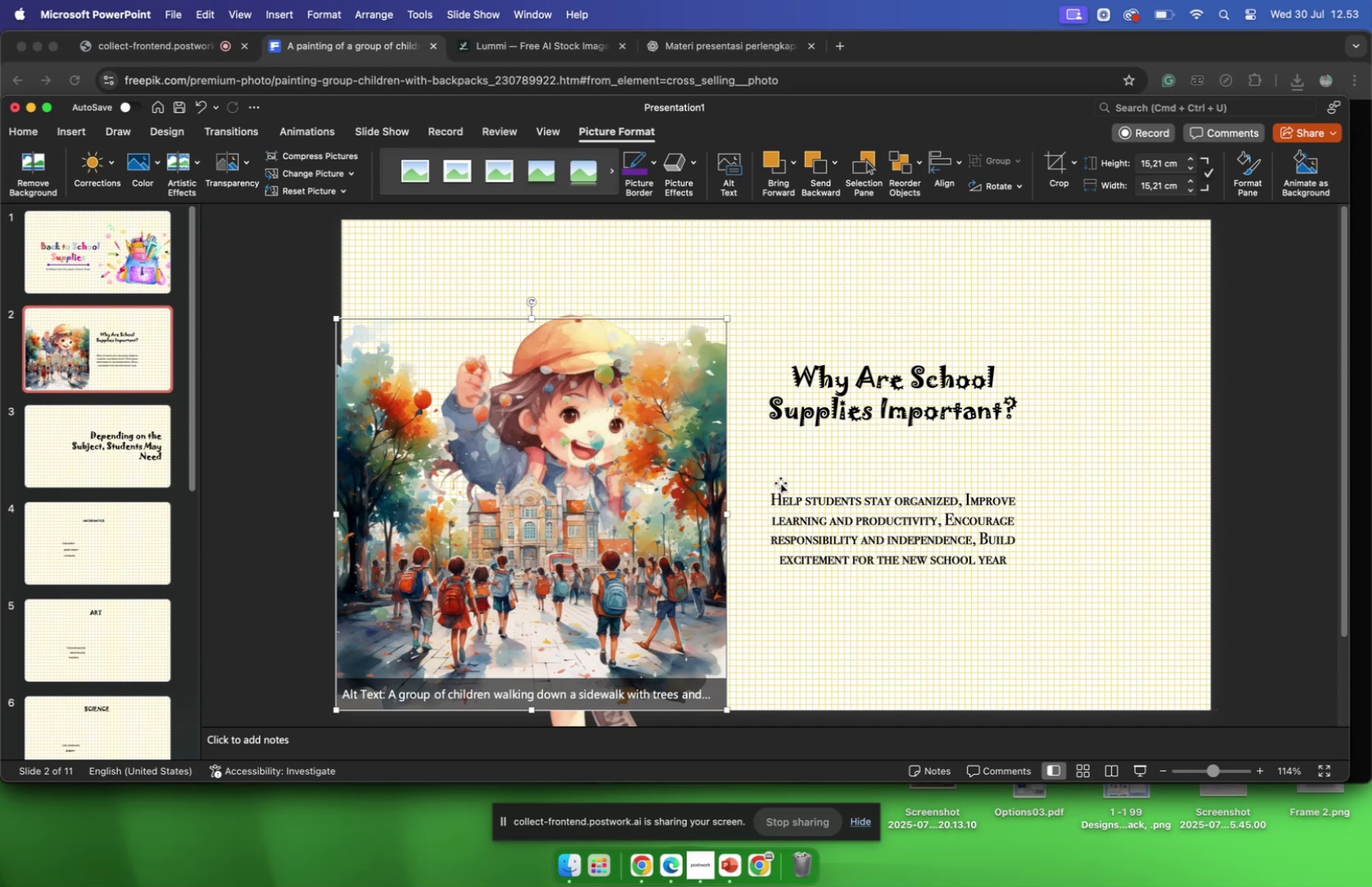 
left_click([600, 310])
 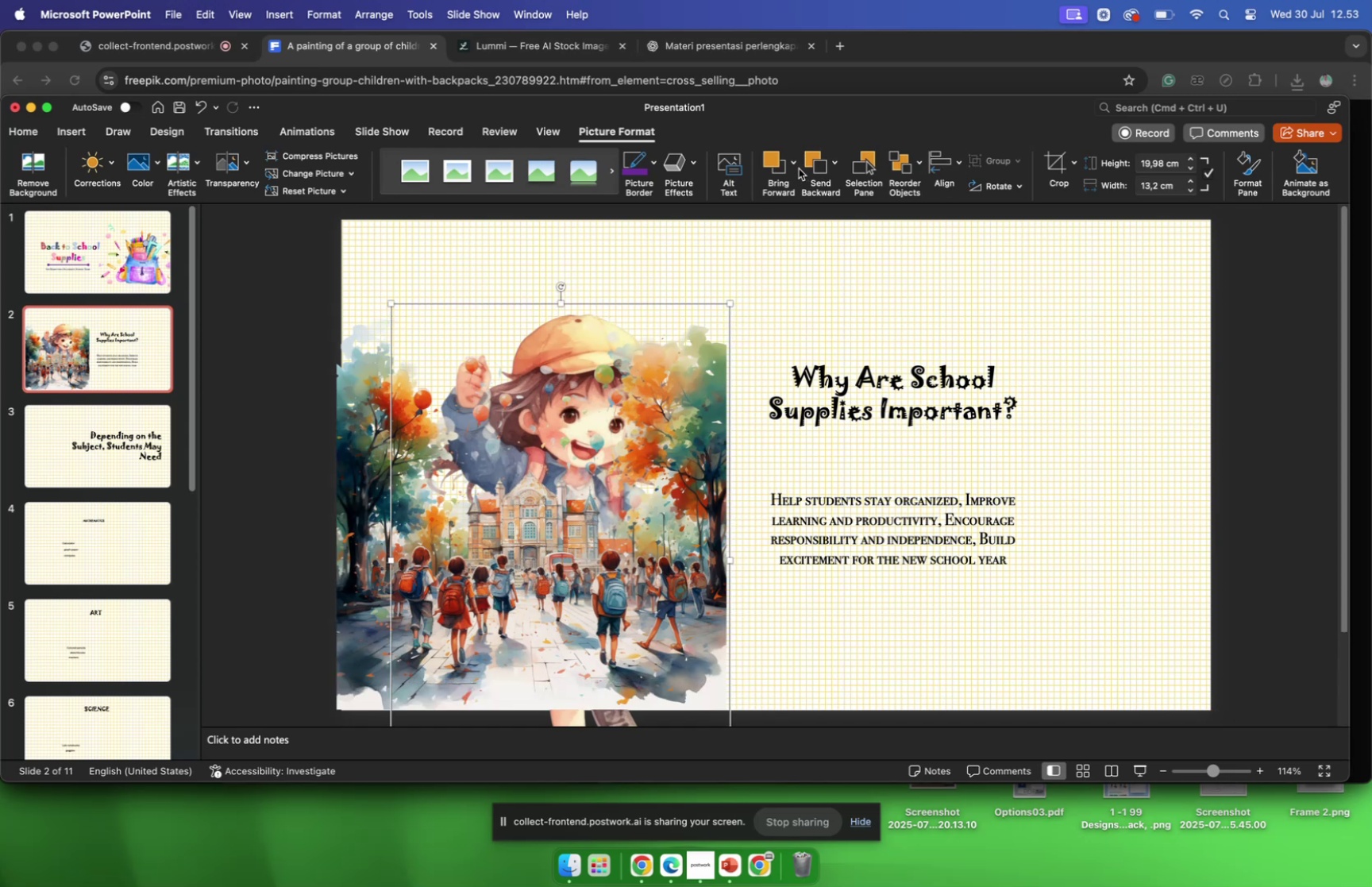 
left_click([794, 166])
 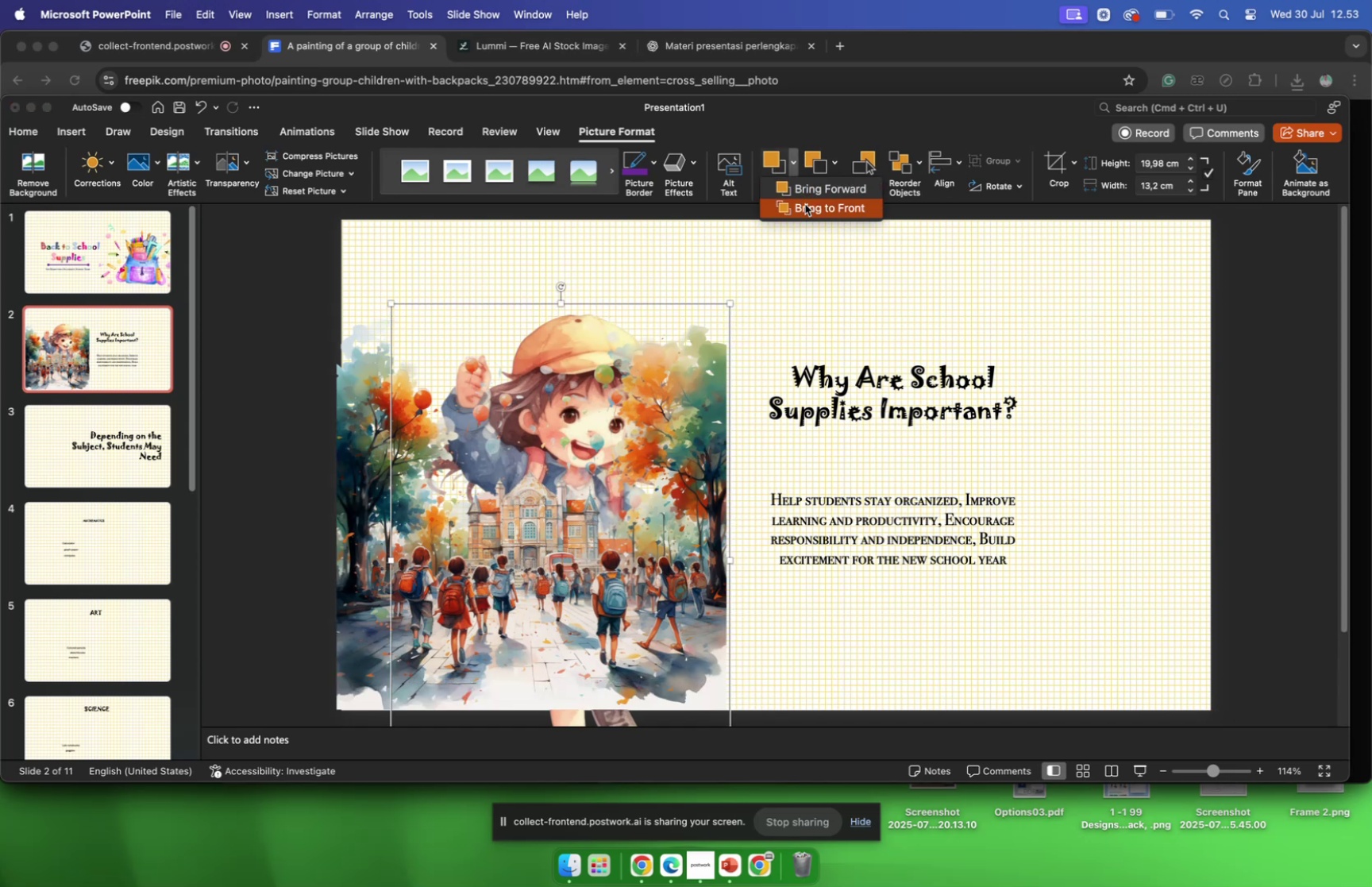 
left_click([805, 204])
 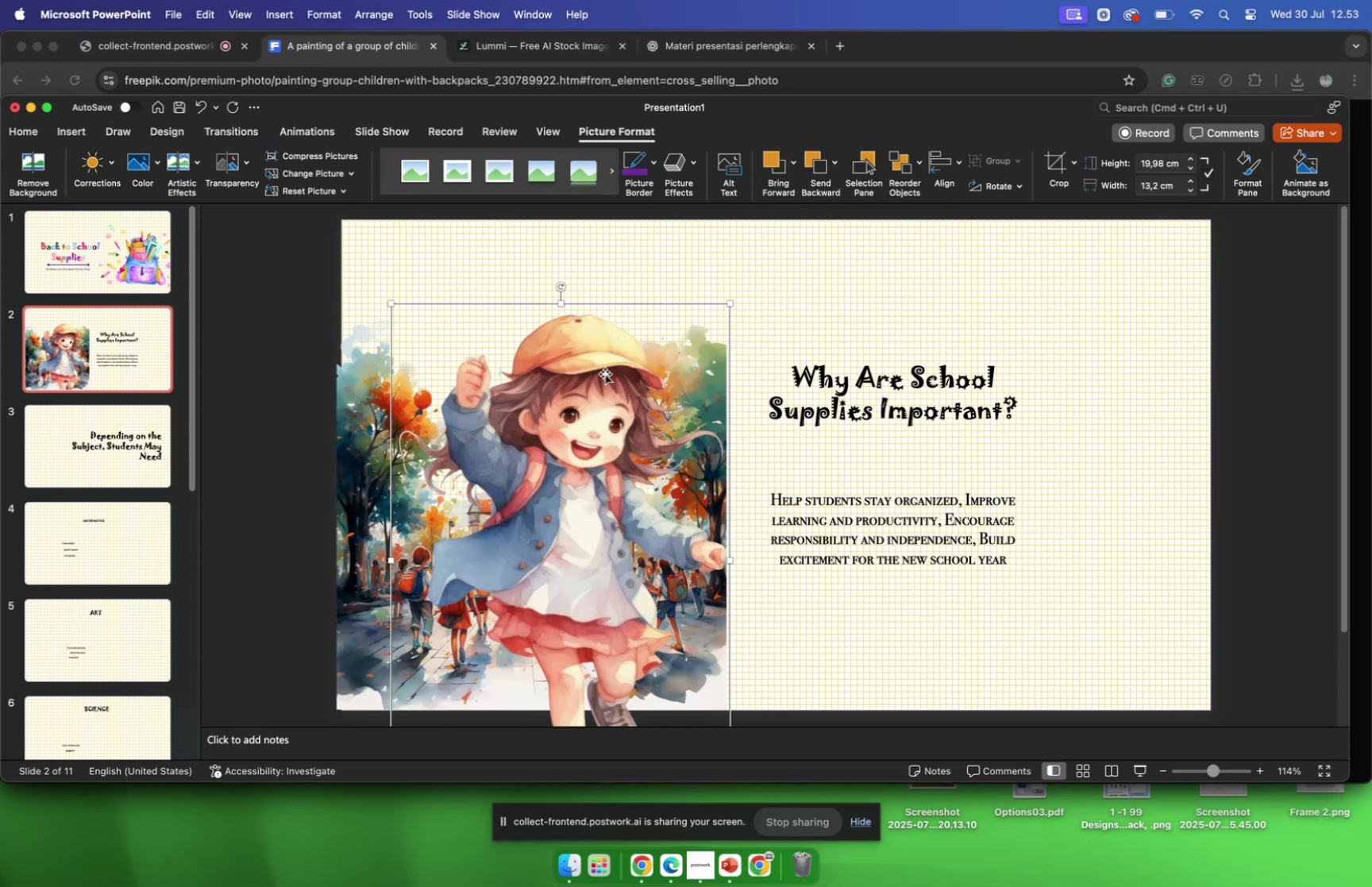 
left_click_drag(start_coordinate=[600, 377], to_coordinate=[746, 386])
 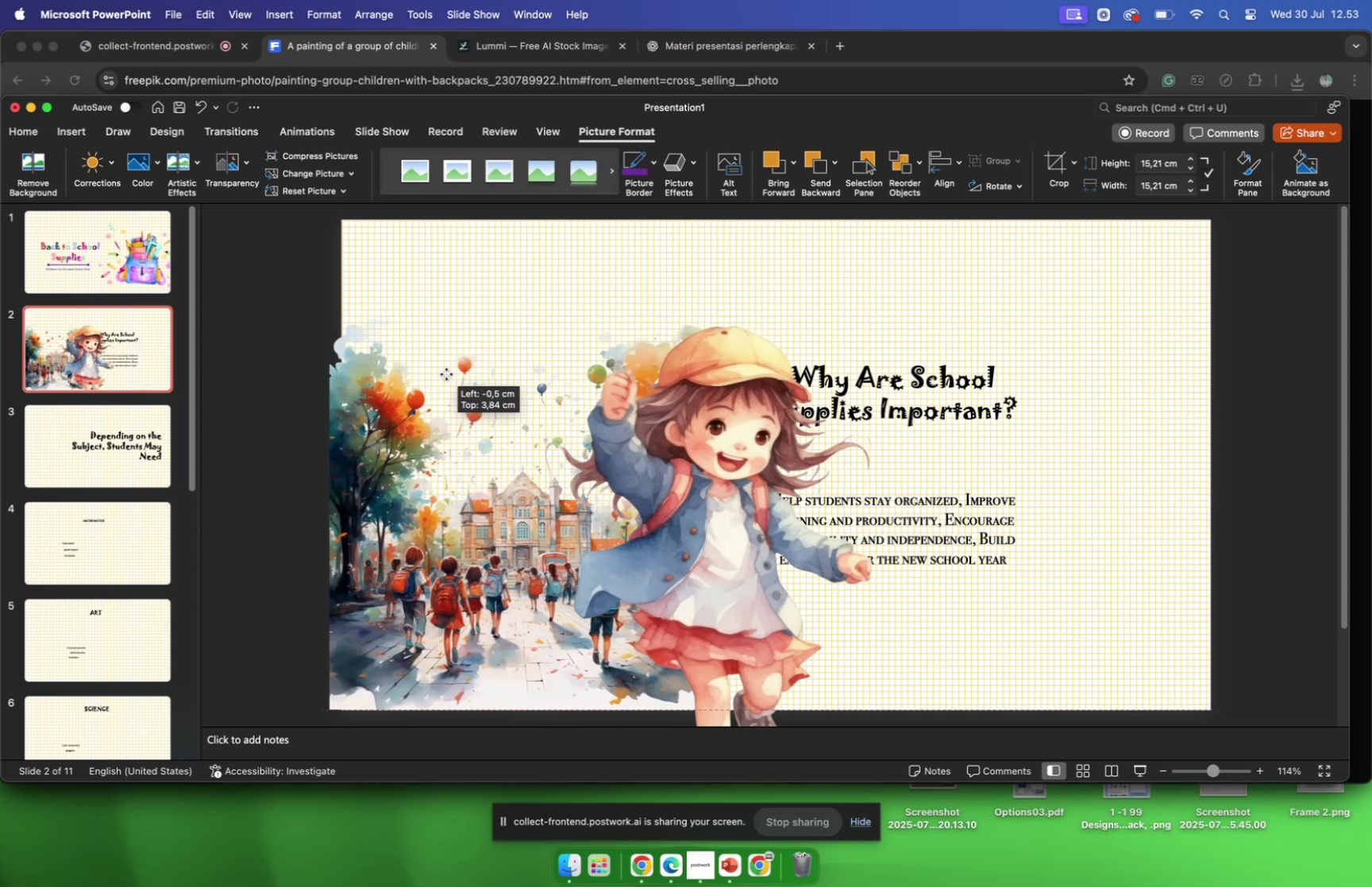 
wait(9.93)
 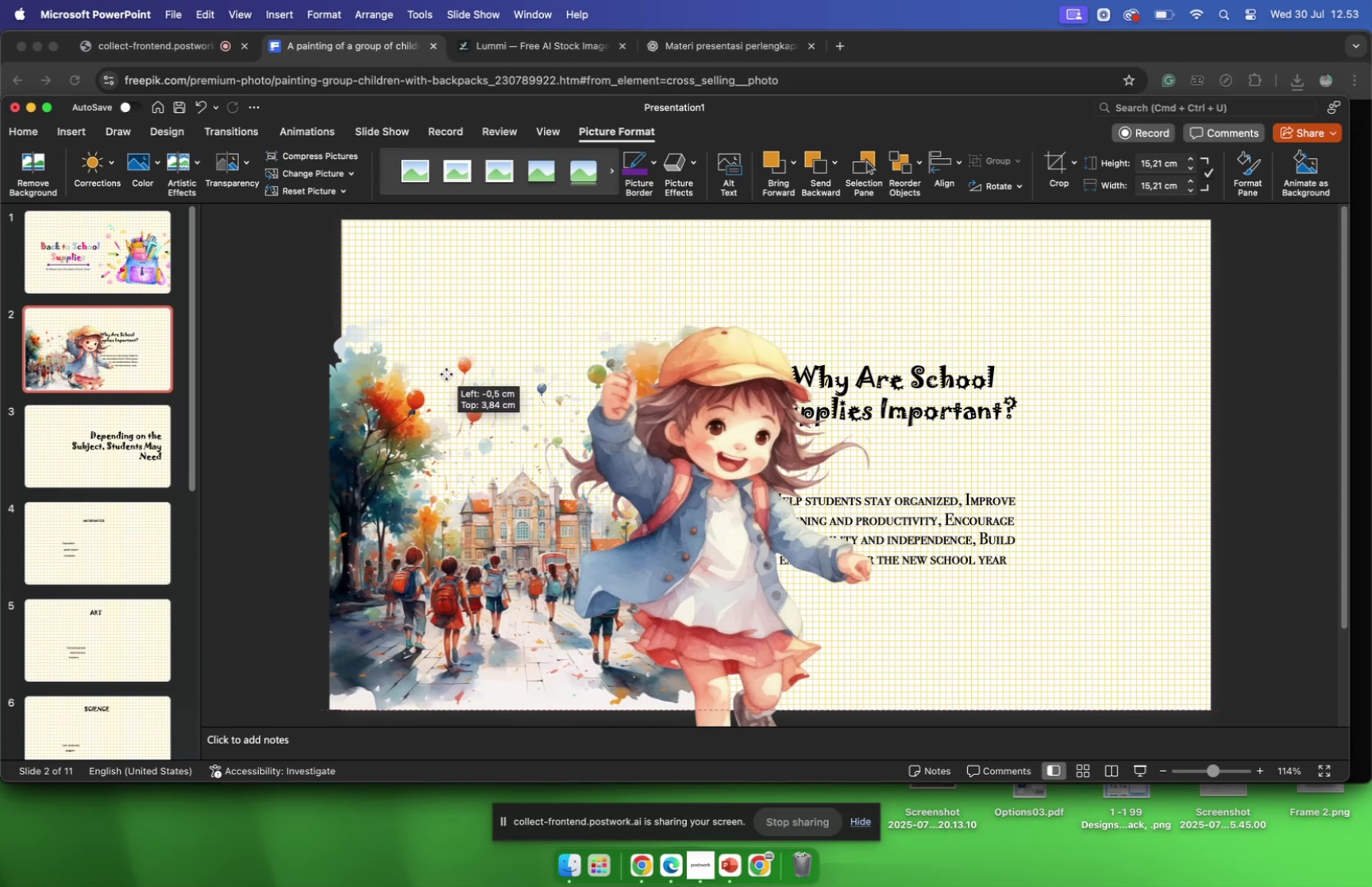 
left_click_drag(start_coordinate=[985, 360], to_coordinate=[1093, 387])
 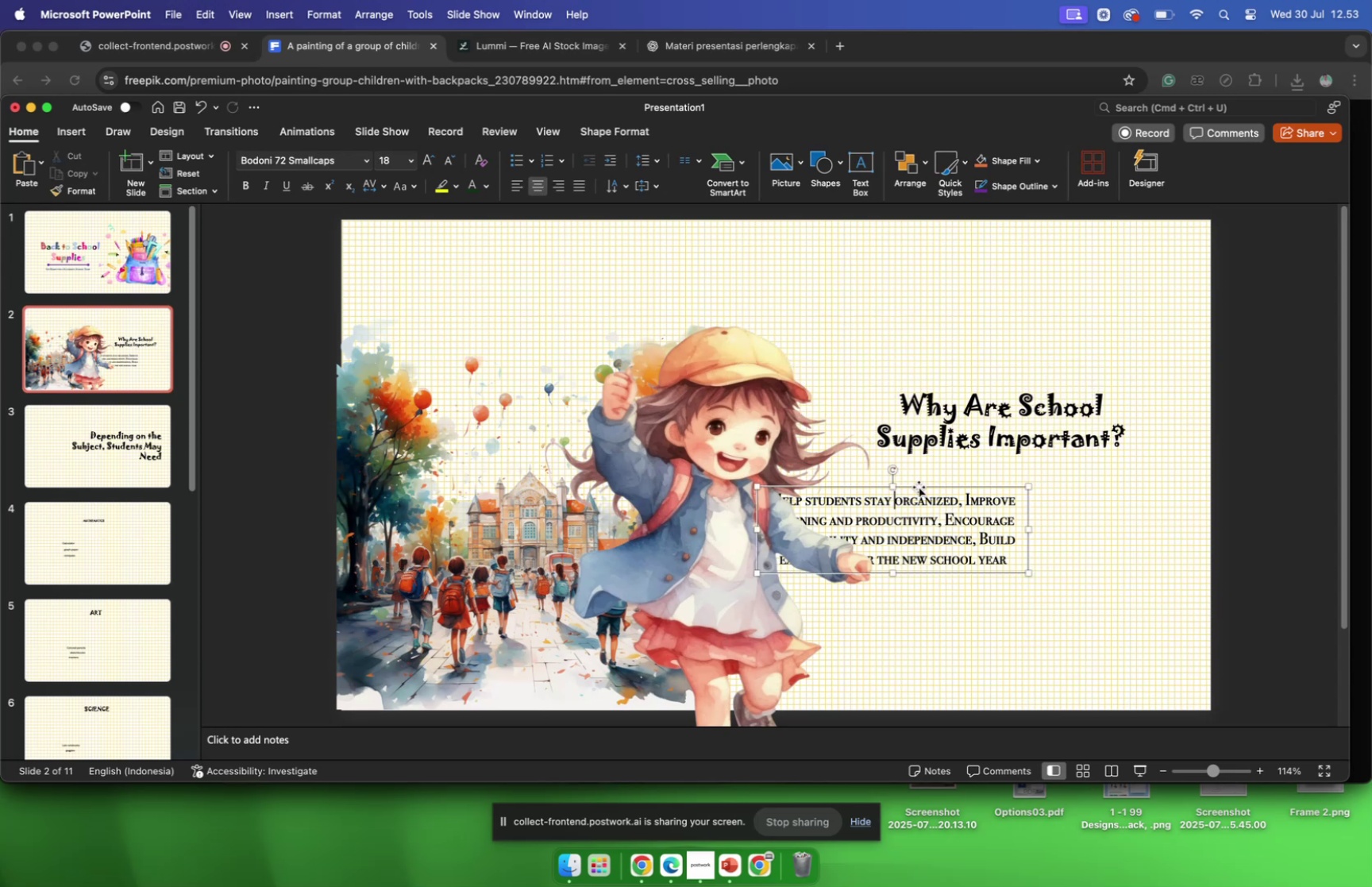 
left_click_drag(start_coordinate=[921, 487], to_coordinate=[1025, 476])
 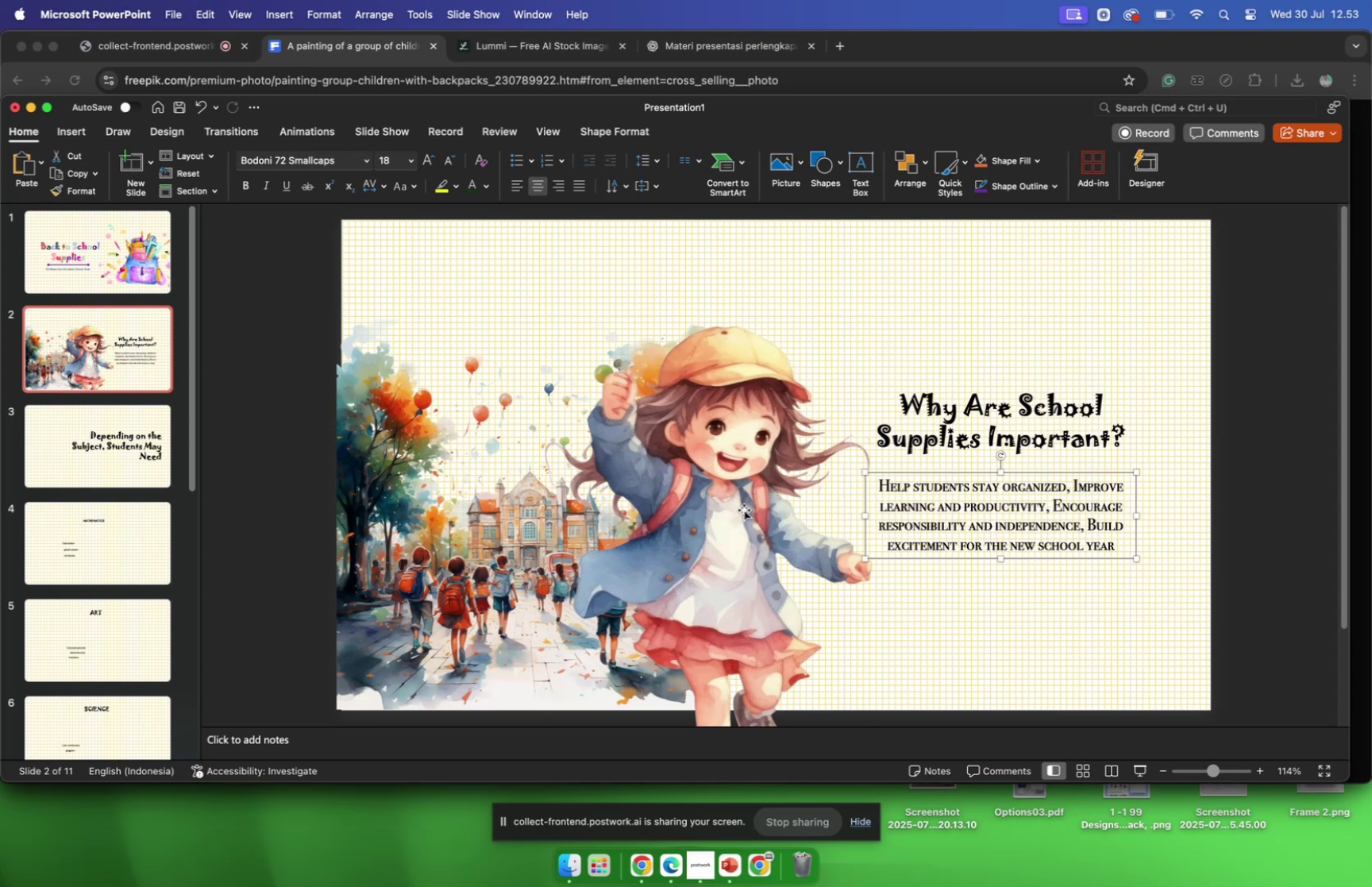 
left_click_drag(start_coordinate=[744, 509], to_coordinate=[742, 579])
 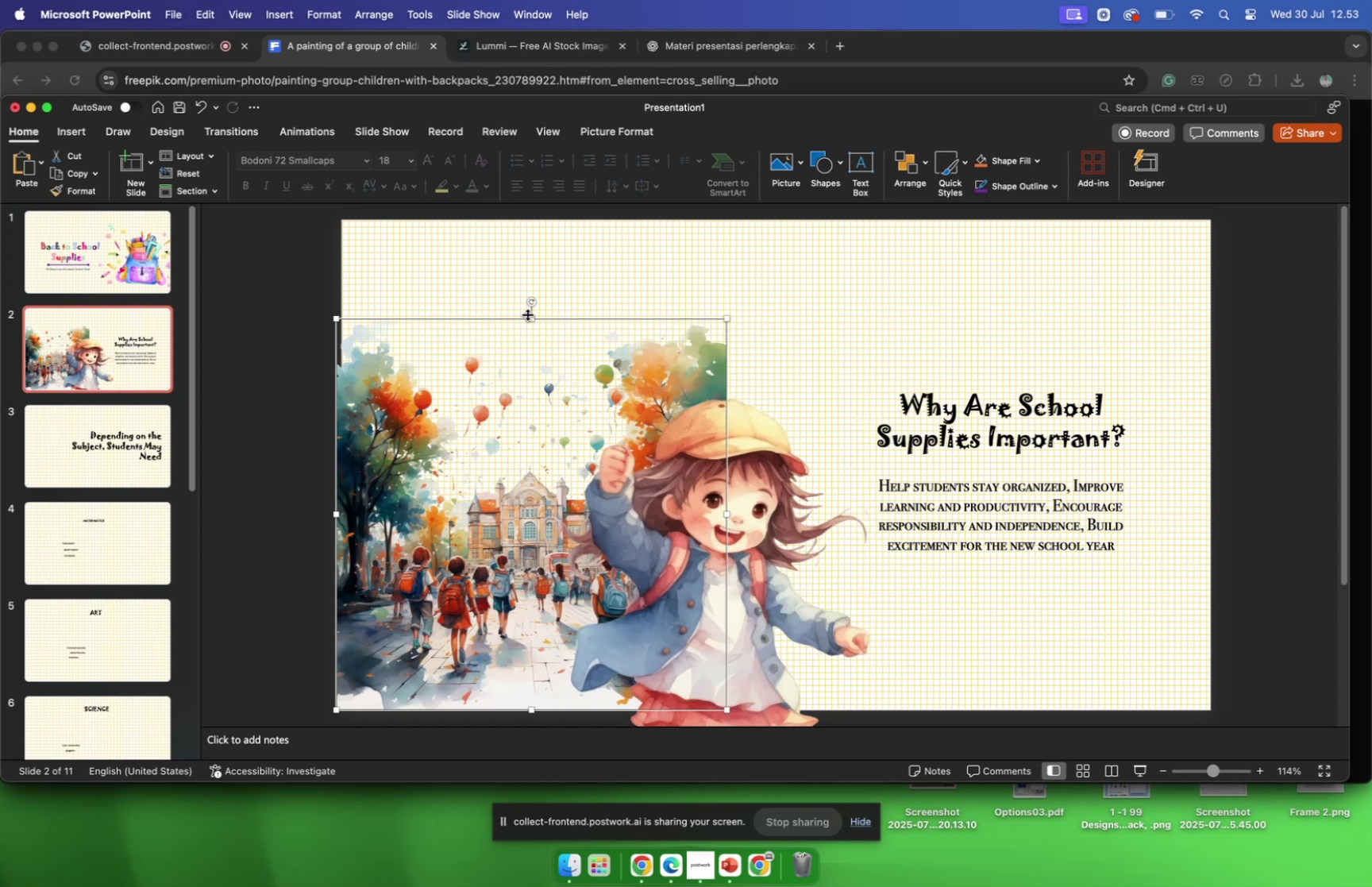 
left_click_drag(start_coordinate=[531, 318], to_coordinate=[521, 190])
 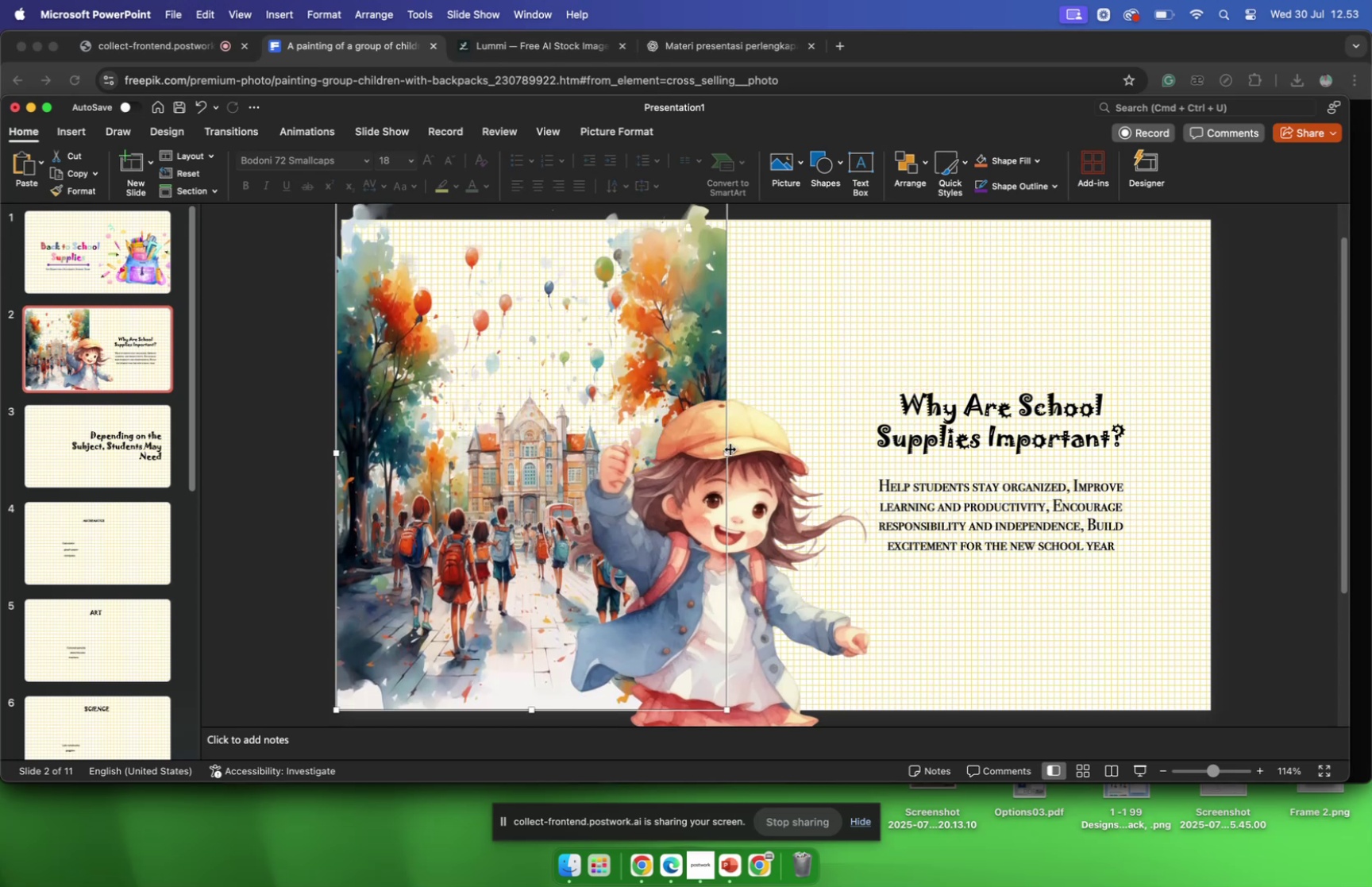 
left_click_drag(start_coordinate=[730, 452], to_coordinate=[752, 453])
 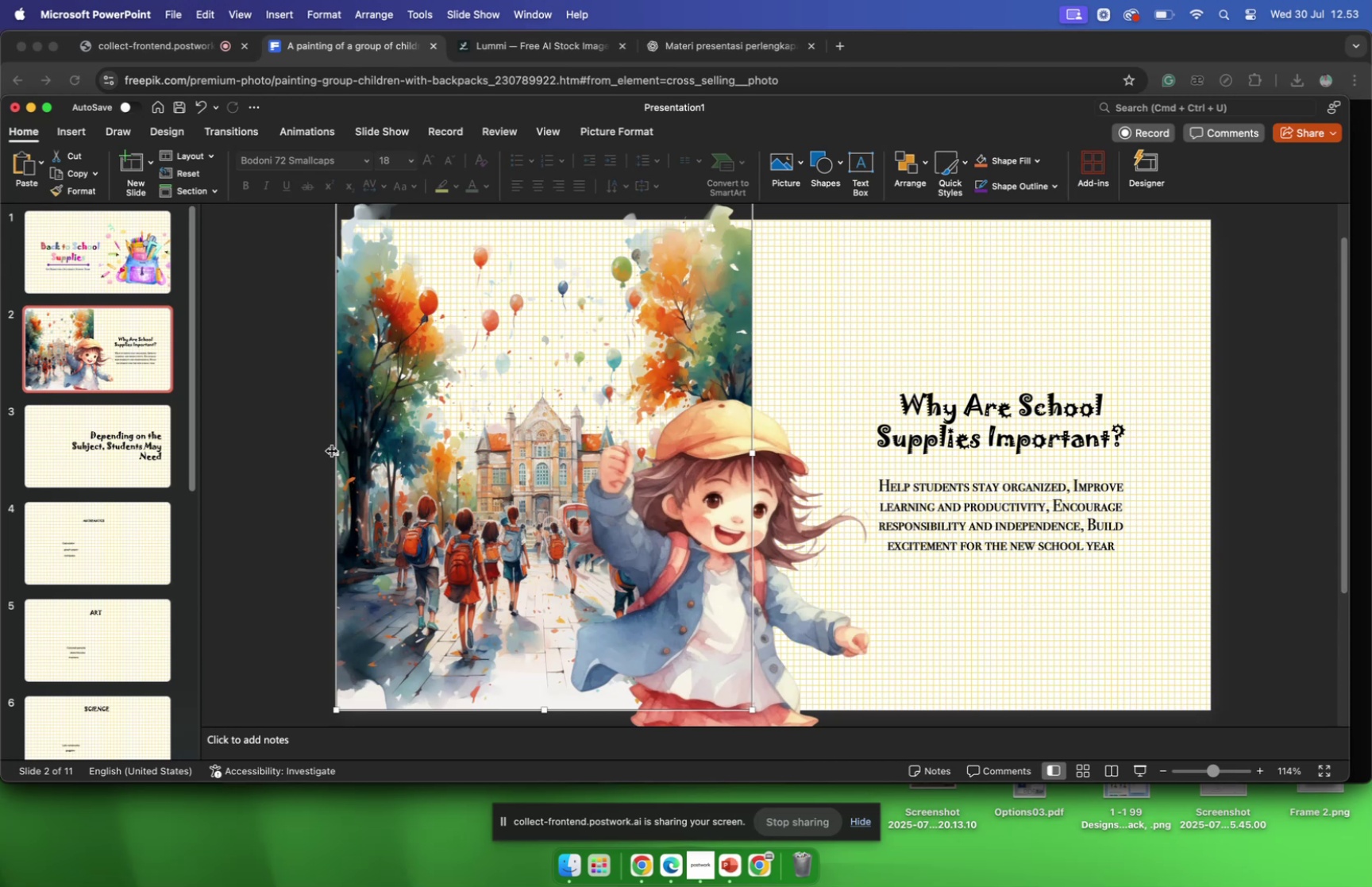 
left_click_drag(start_coordinate=[334, 452], to_coordinate=[319, 452])
 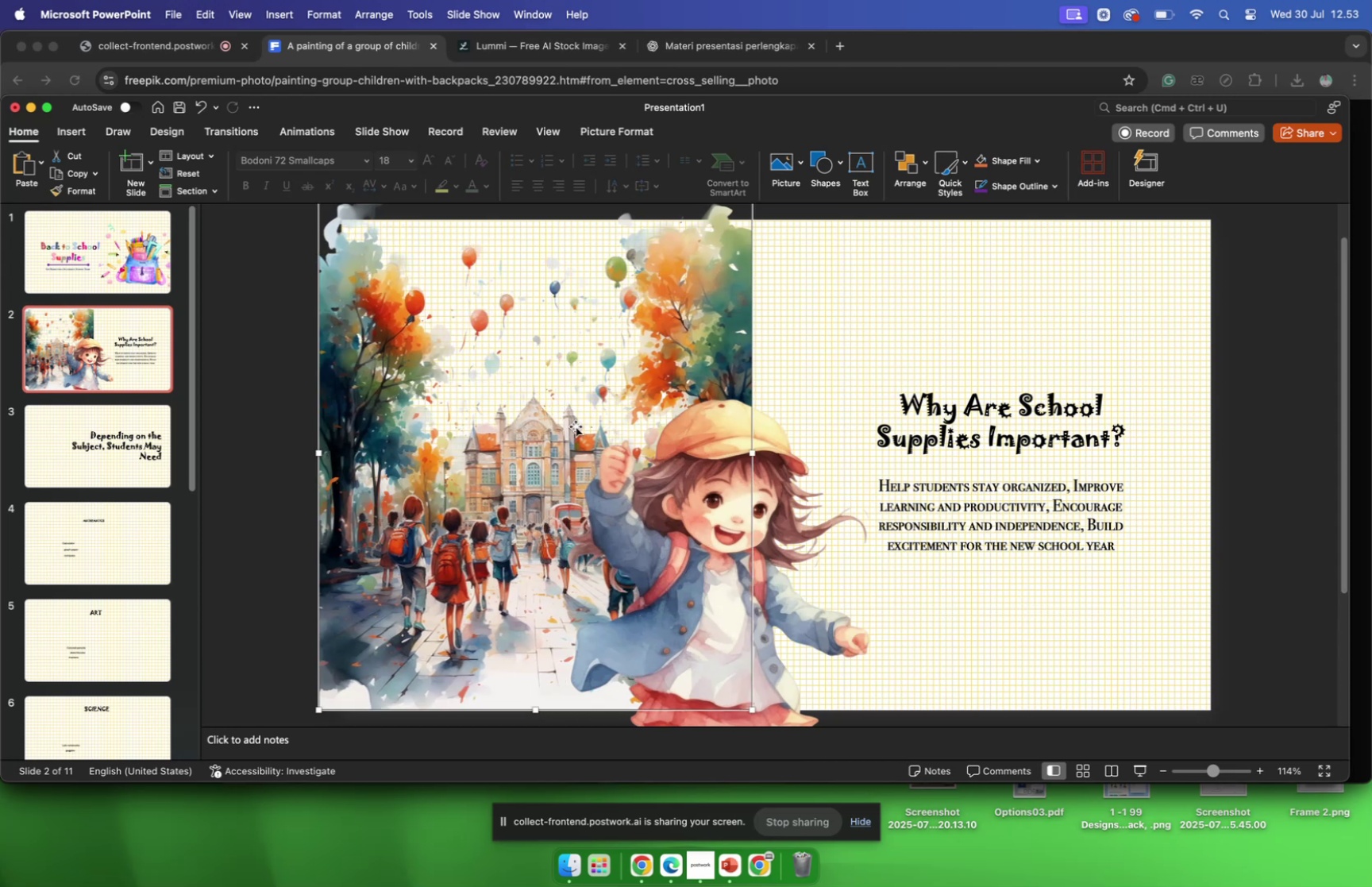 
left_click_drag(start_coordinate=[576, 425], to_coordinate=[611, 357])
 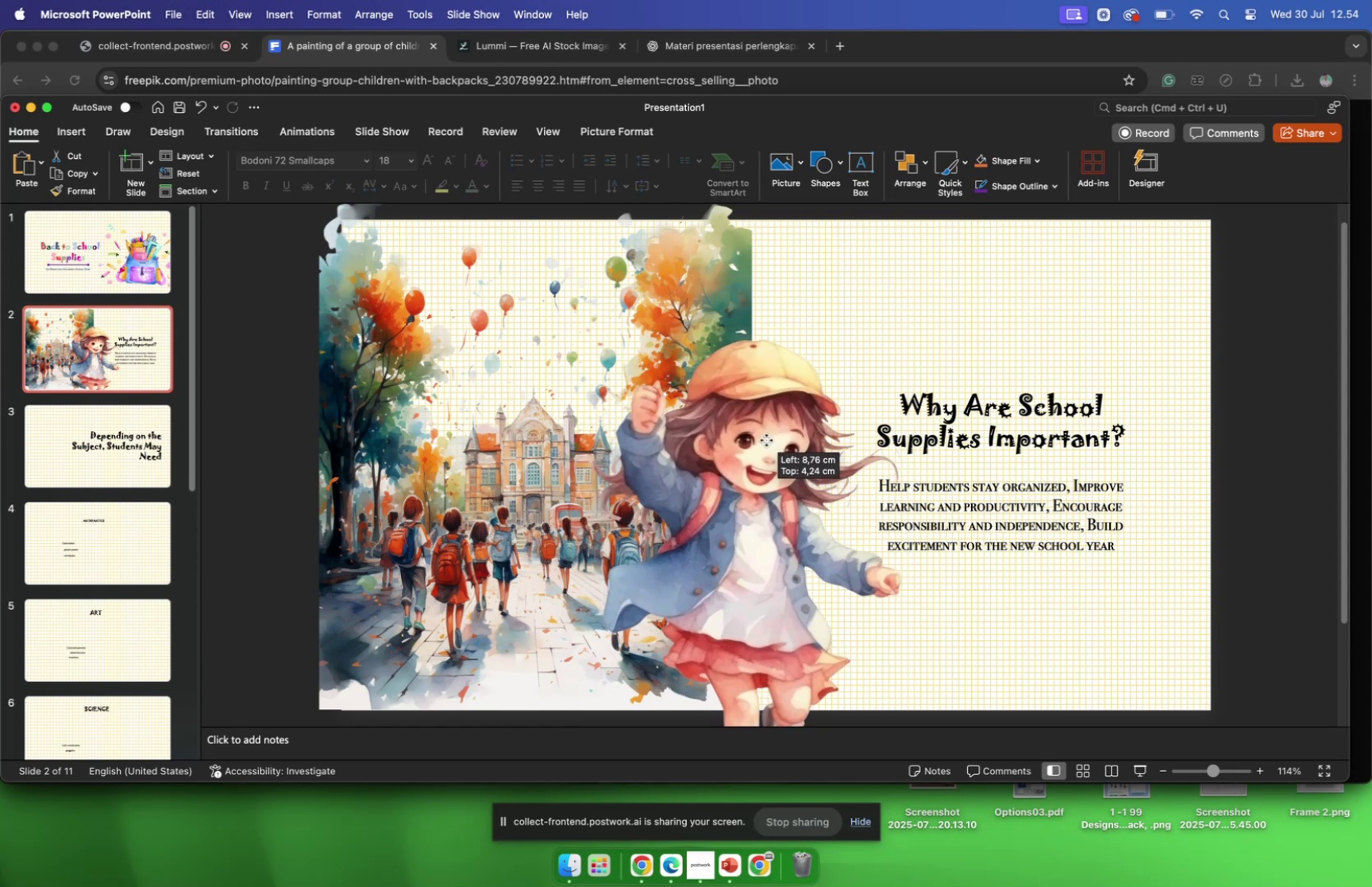 
wait(12.63)
 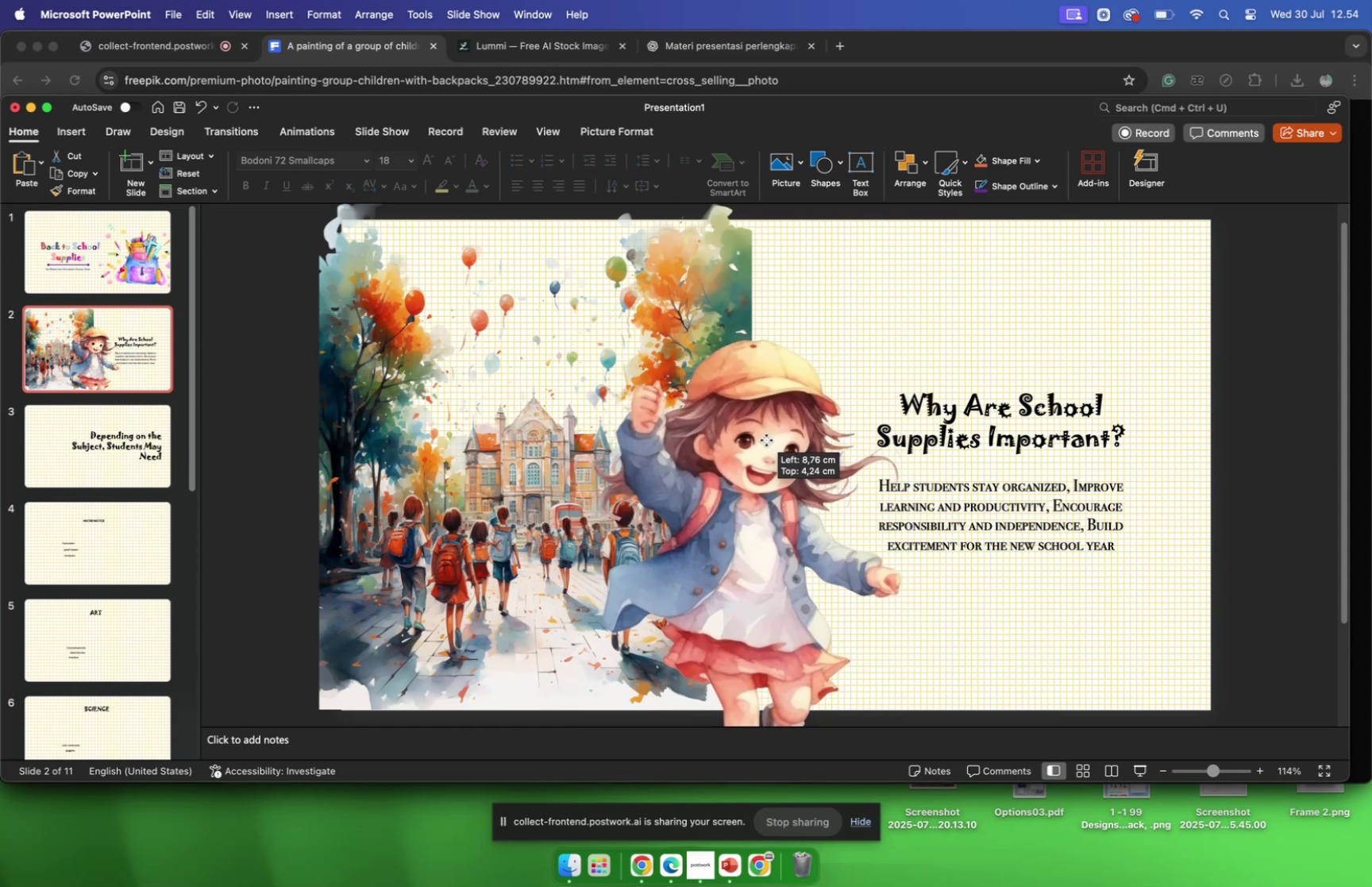 
left_click_drag(start_coordinate=[769, 393], to_coordinate=[738, 397])
 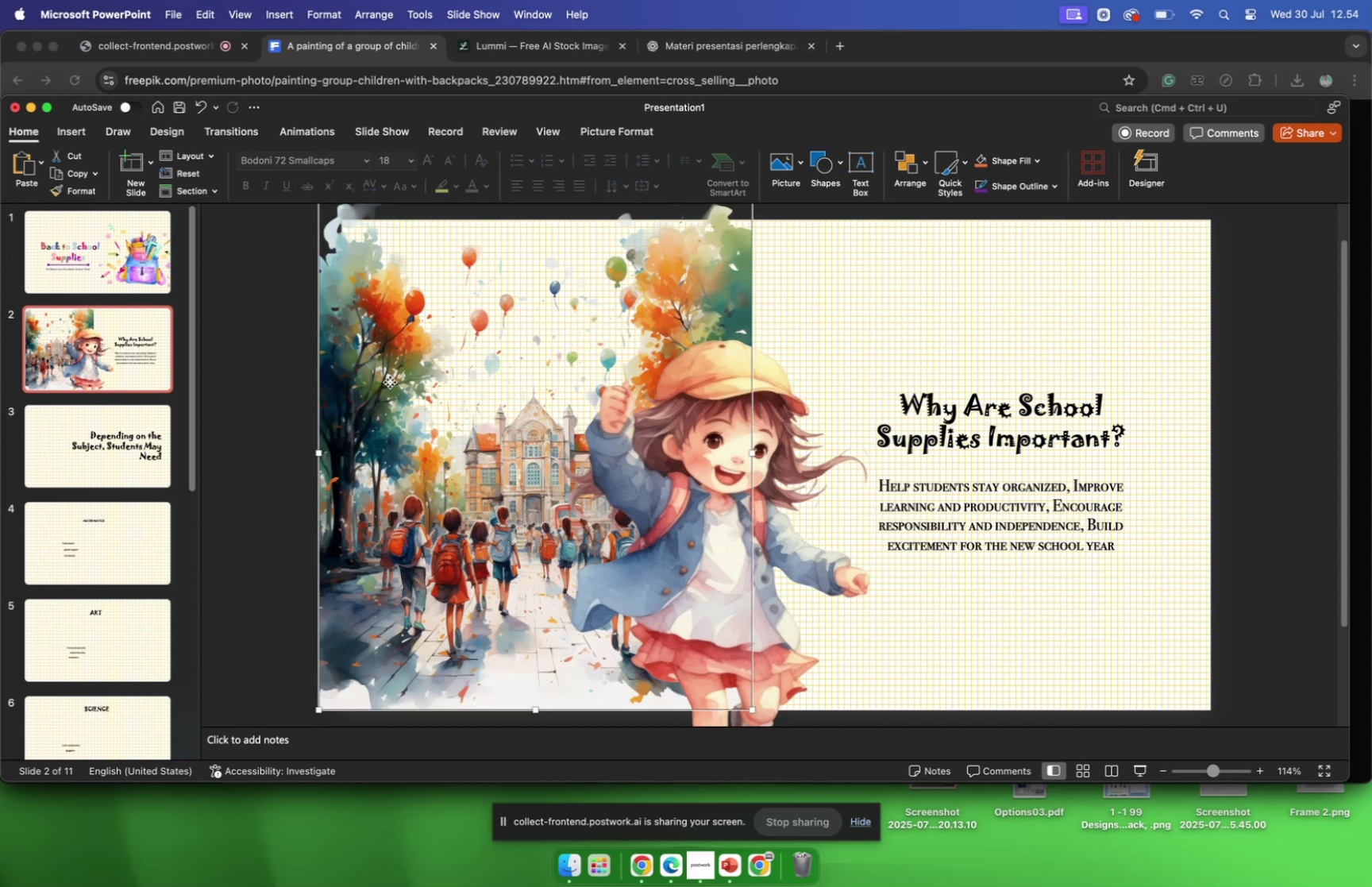 
left_click([390, 381])
 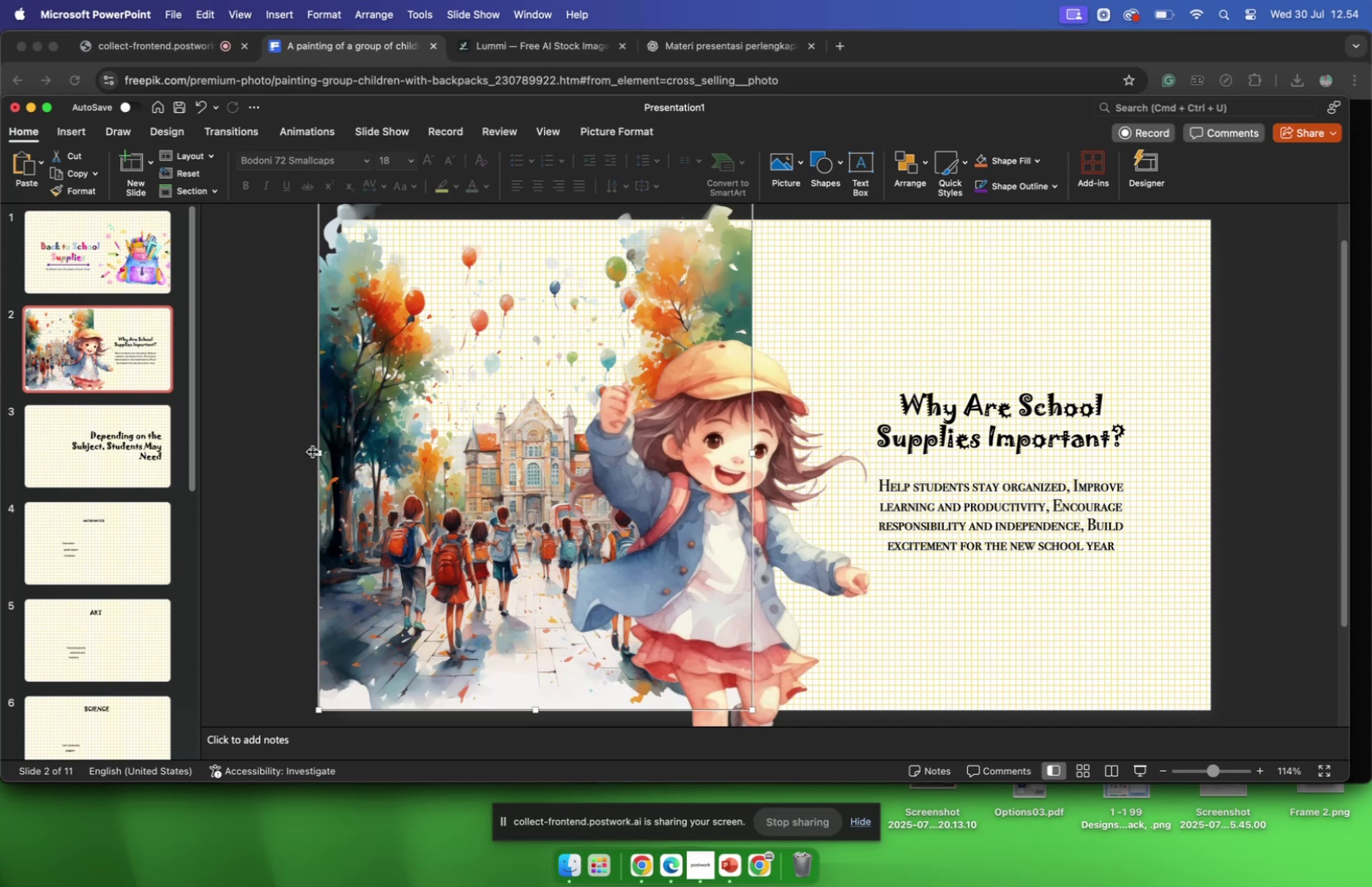 
left_click_drag(start_coordinate=[314, 453], to_coordinate=[271, 442])
 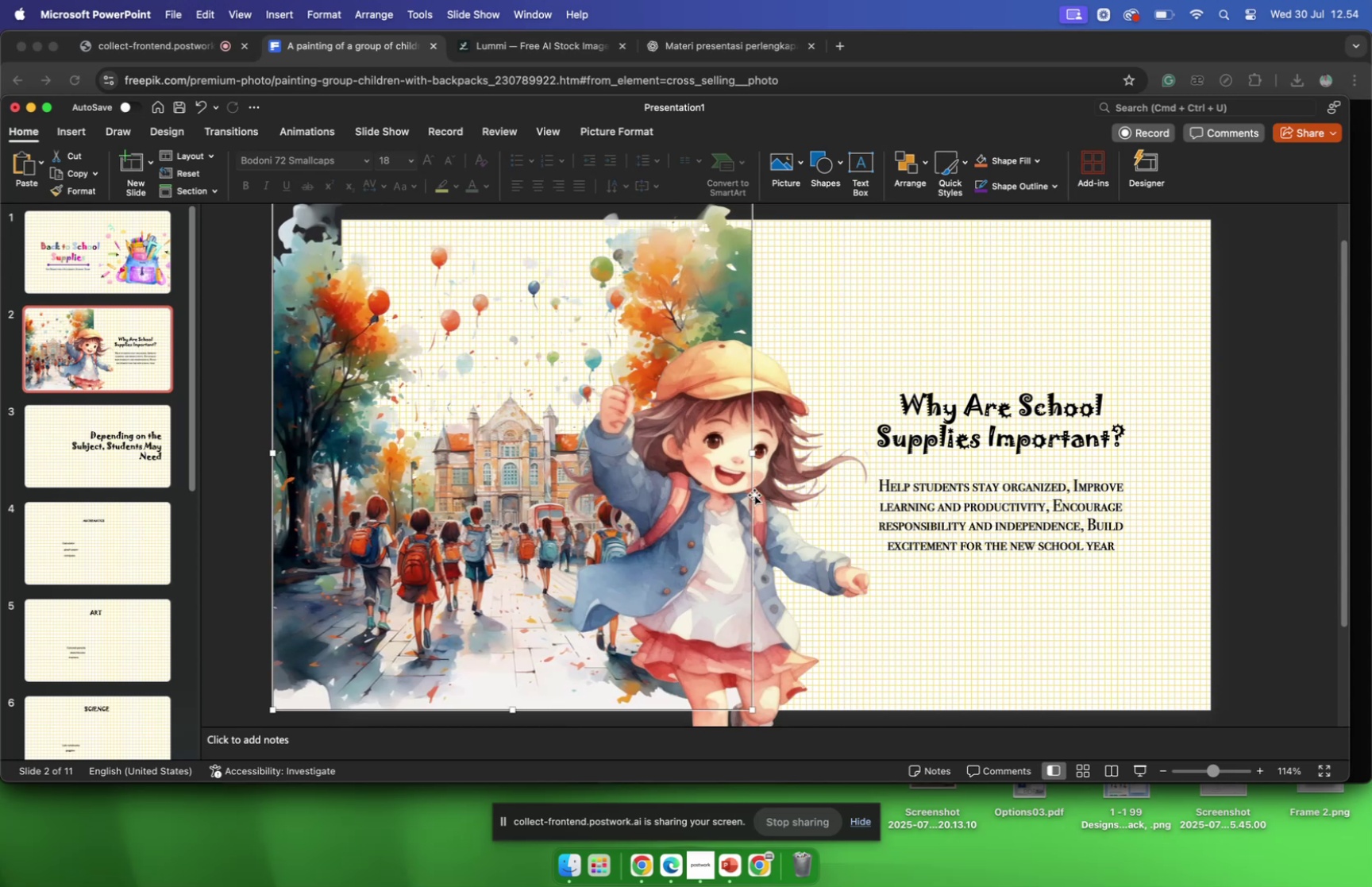 
left_click_drag(start_coordinate=[748, 452], to_coordinate=[785, 453])
 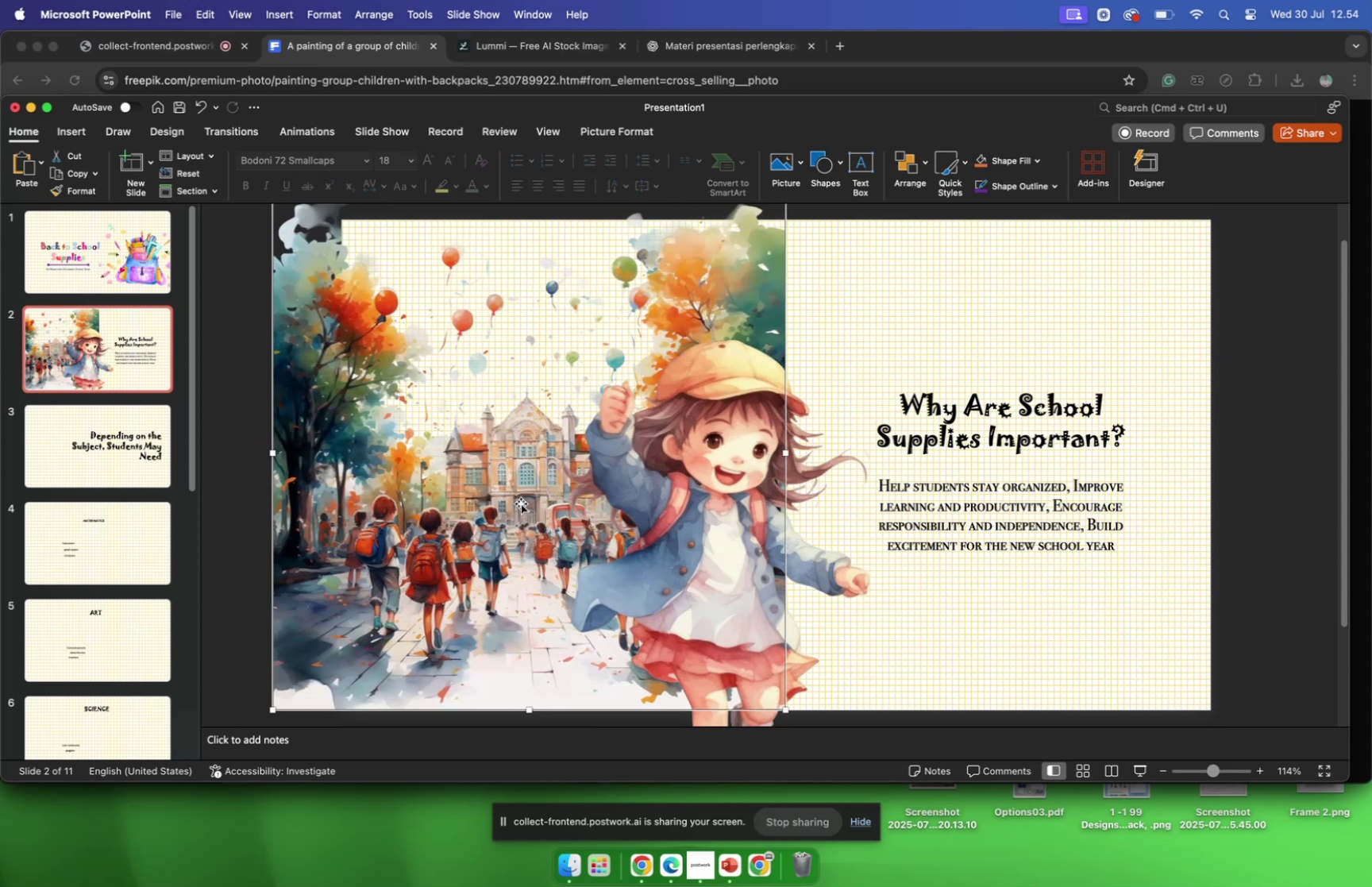 
left_click_drag(start_coordinate=[520, 503], to_coordinate=[503, 501])
 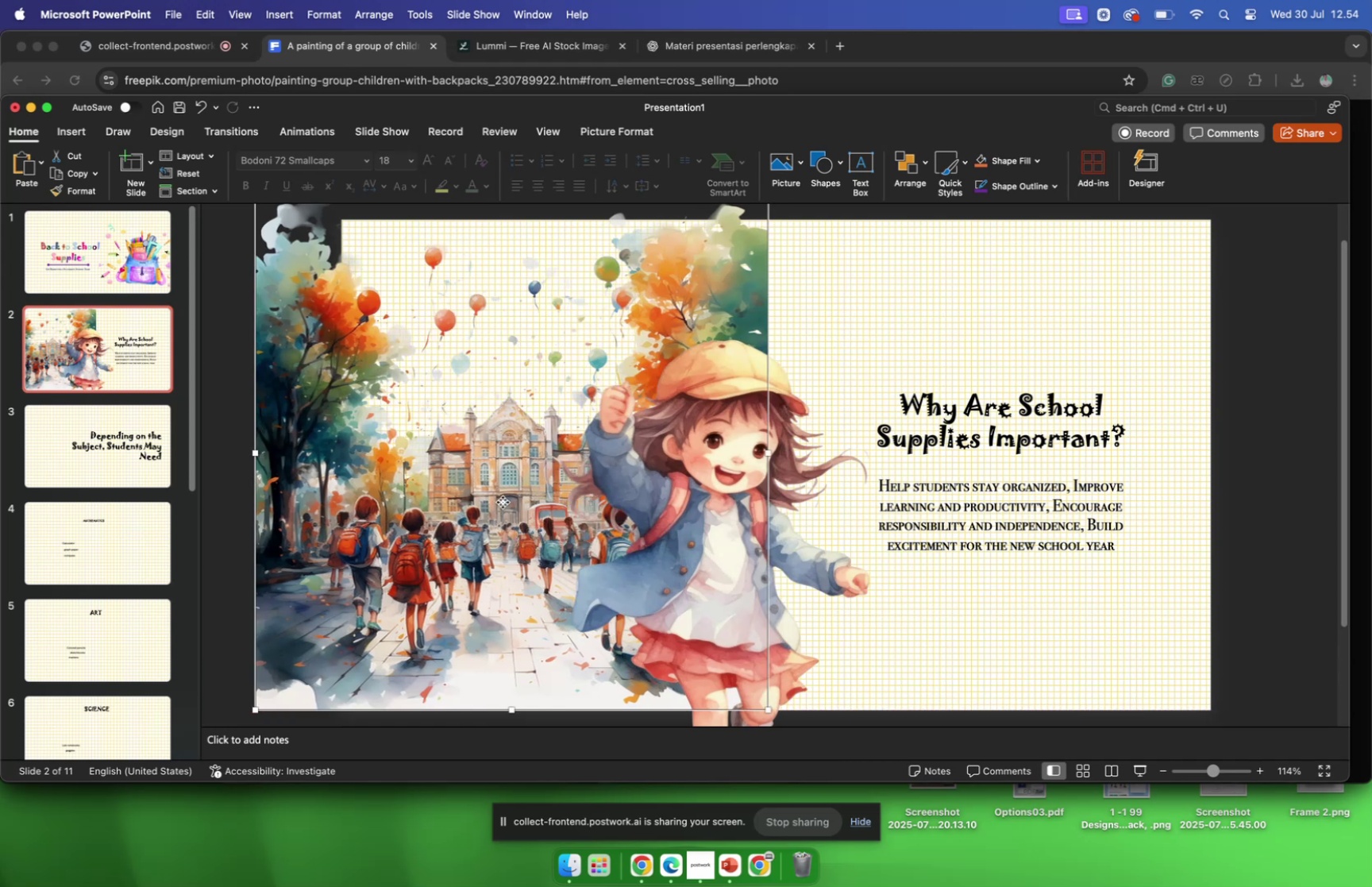 
left_click_drag(start_coordinate=[503, 501], to_coordinate=[516, 499])
 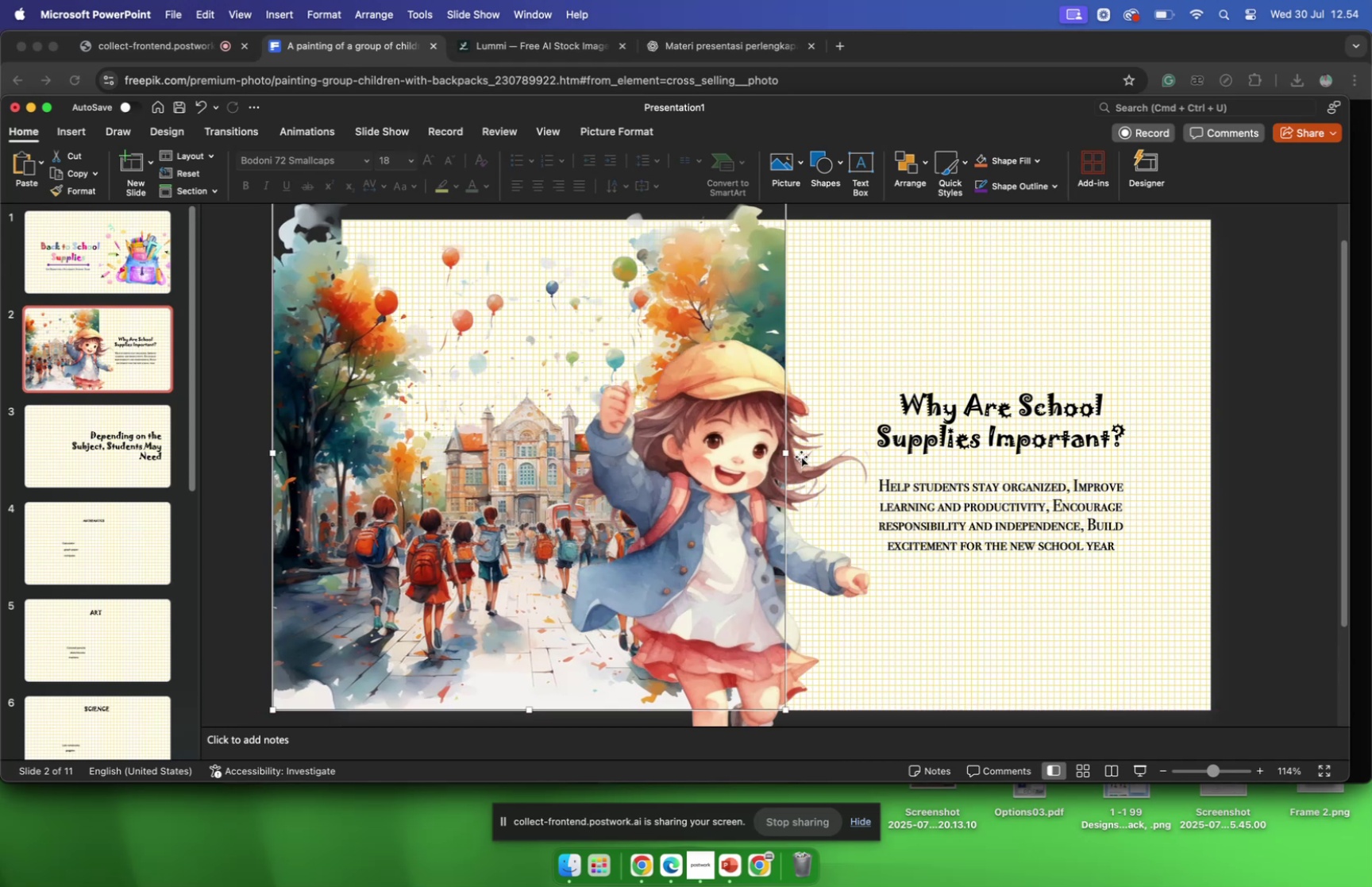 
left_click_drag(start_coordinate=[785, 452], to_coordinate=[833, 455])
 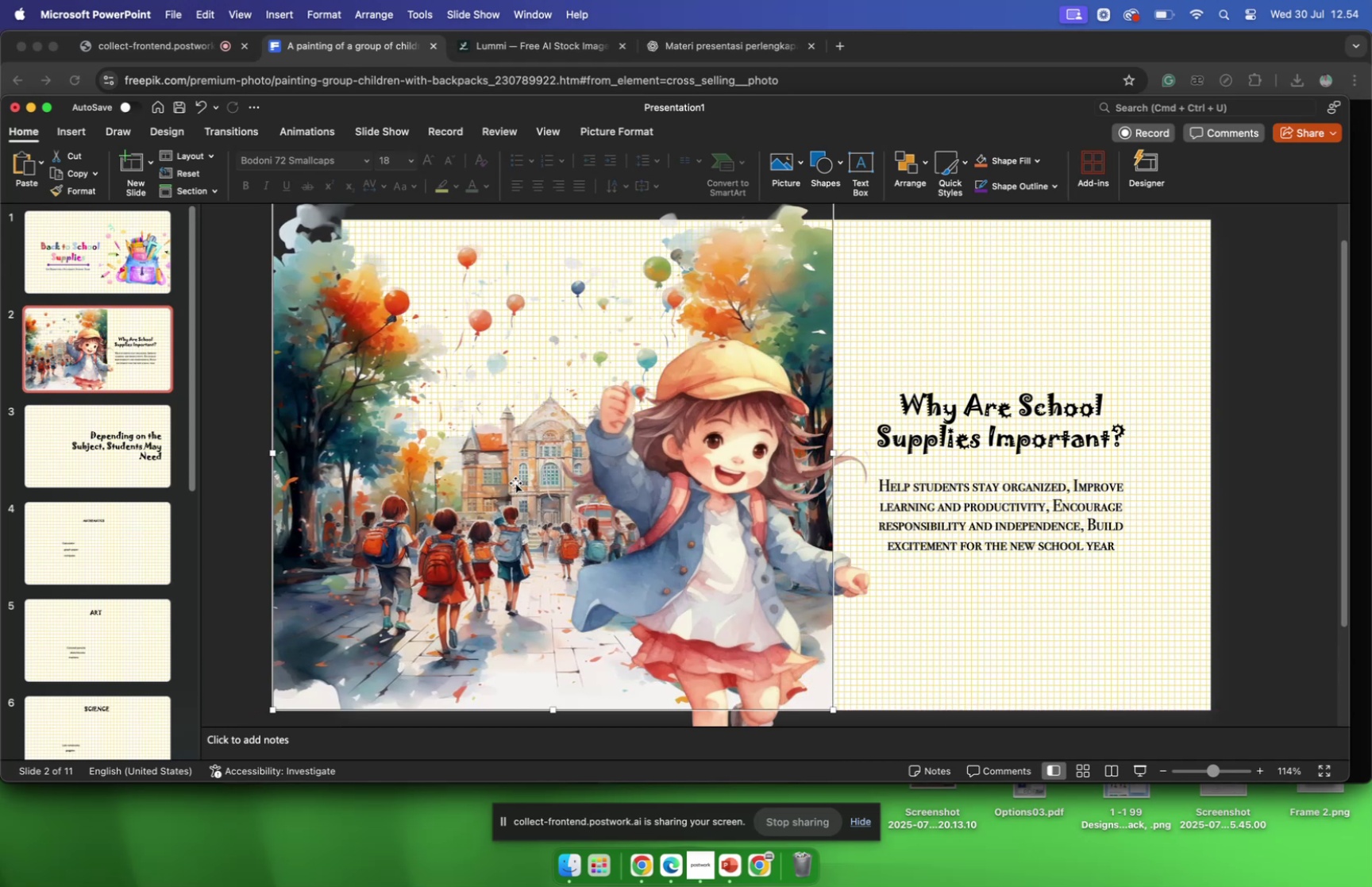 
left_click_drag(start_coordinate=[515, 482], to_coordinate=[576, 482])
 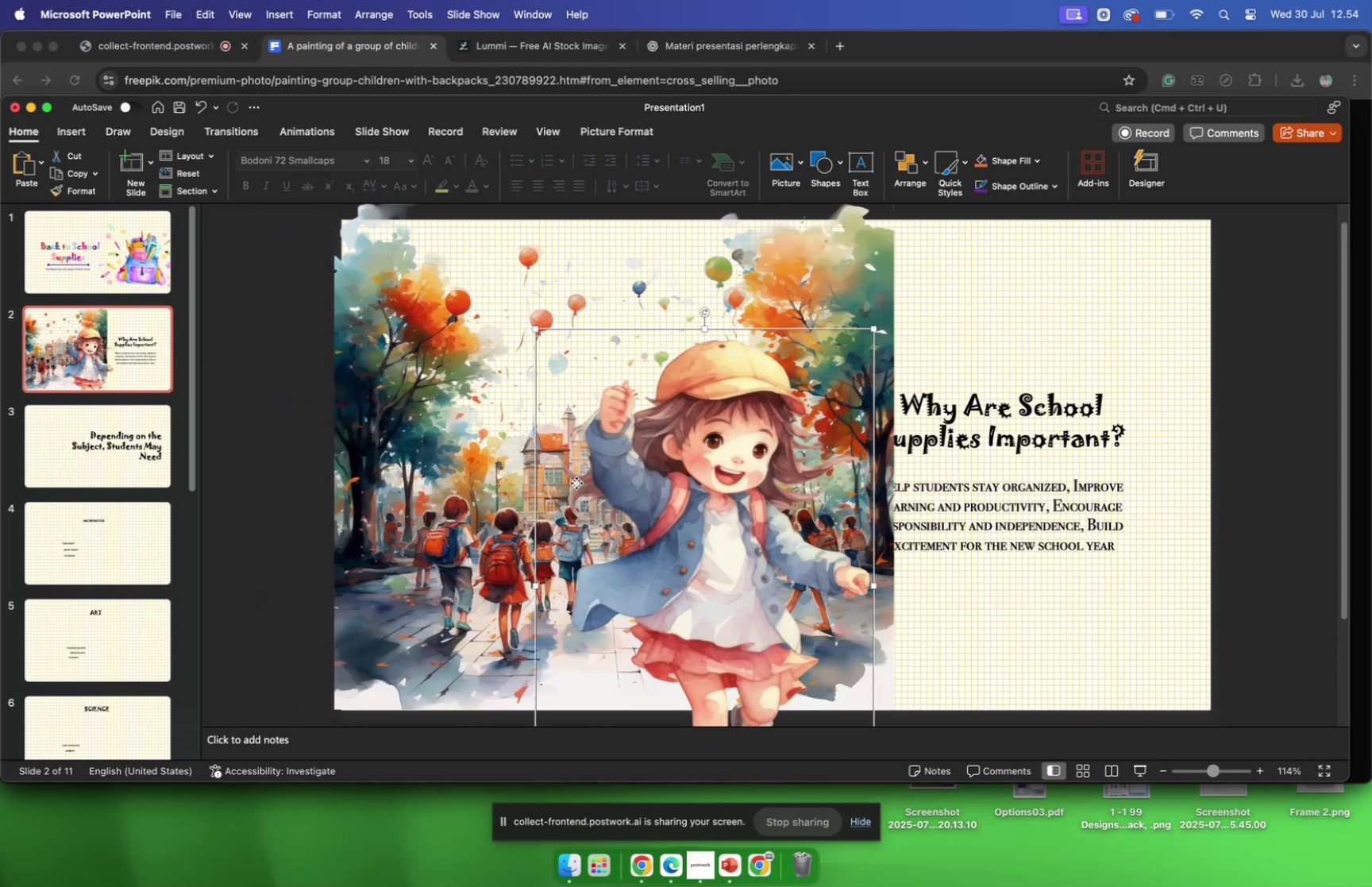 
left_click_drag(start_coordinate=[576, 482], to_coordinate=[496, 455])
 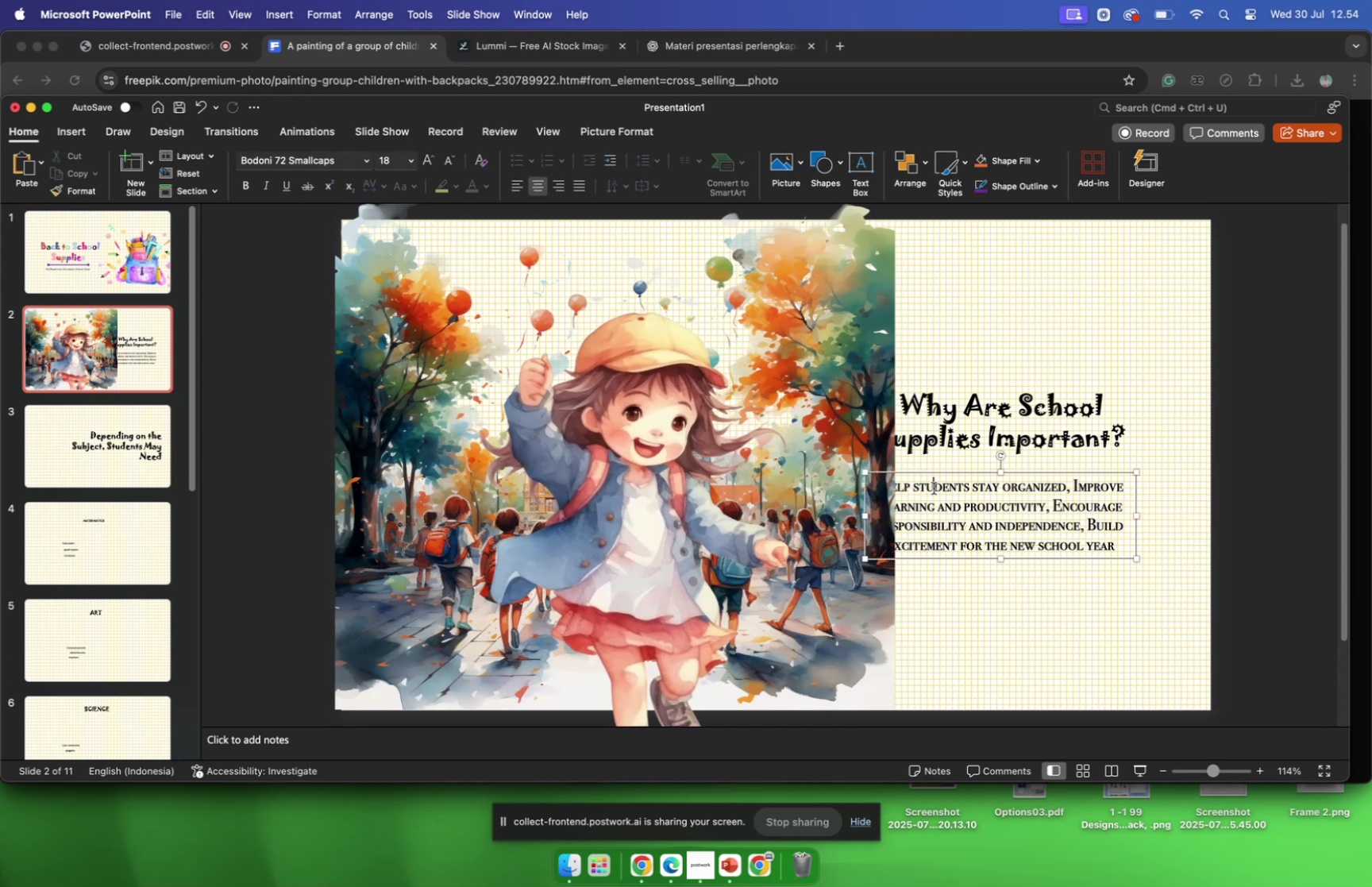 
left_click([935, 475])
 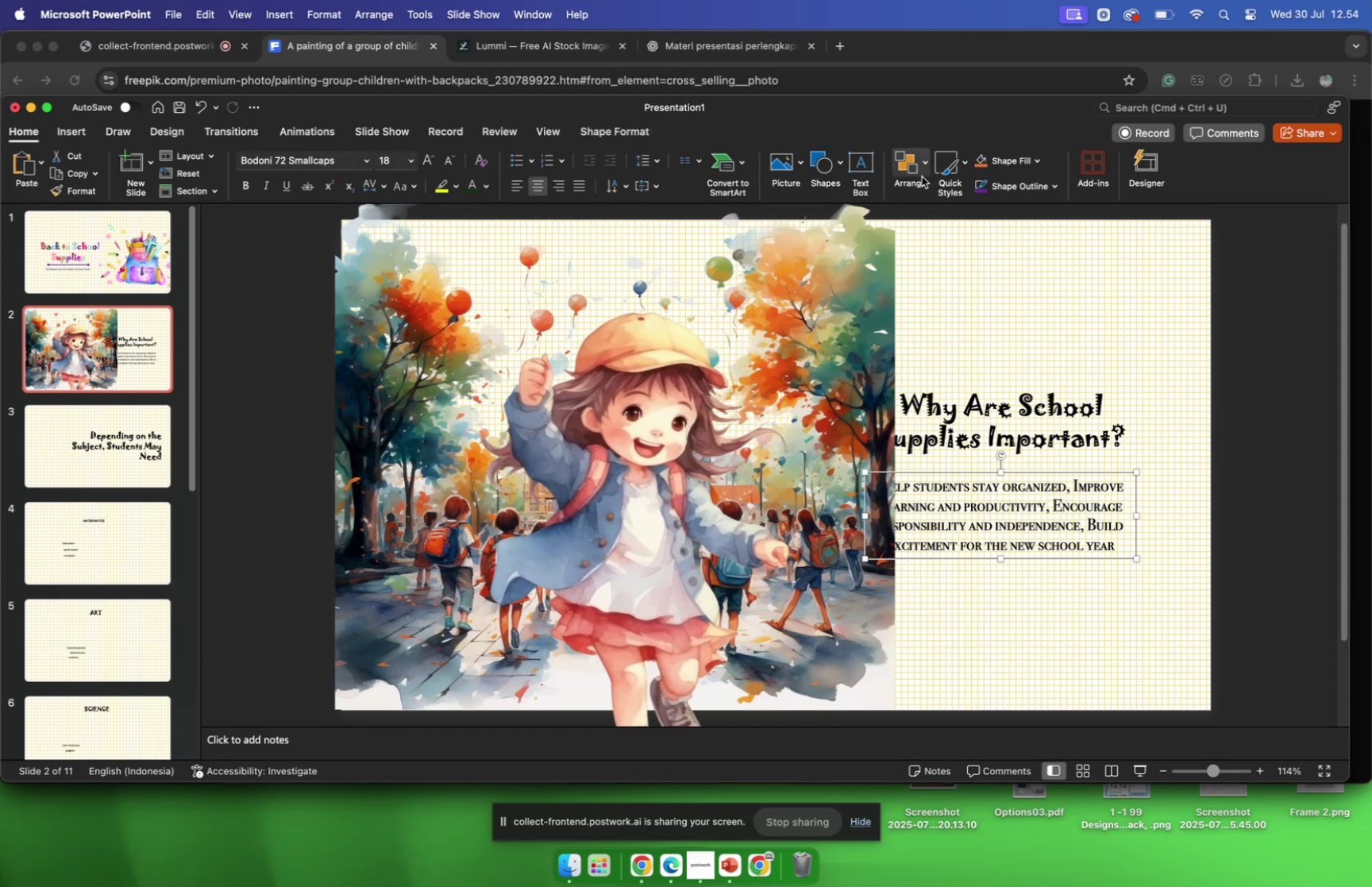 
left_click([922, 175])
 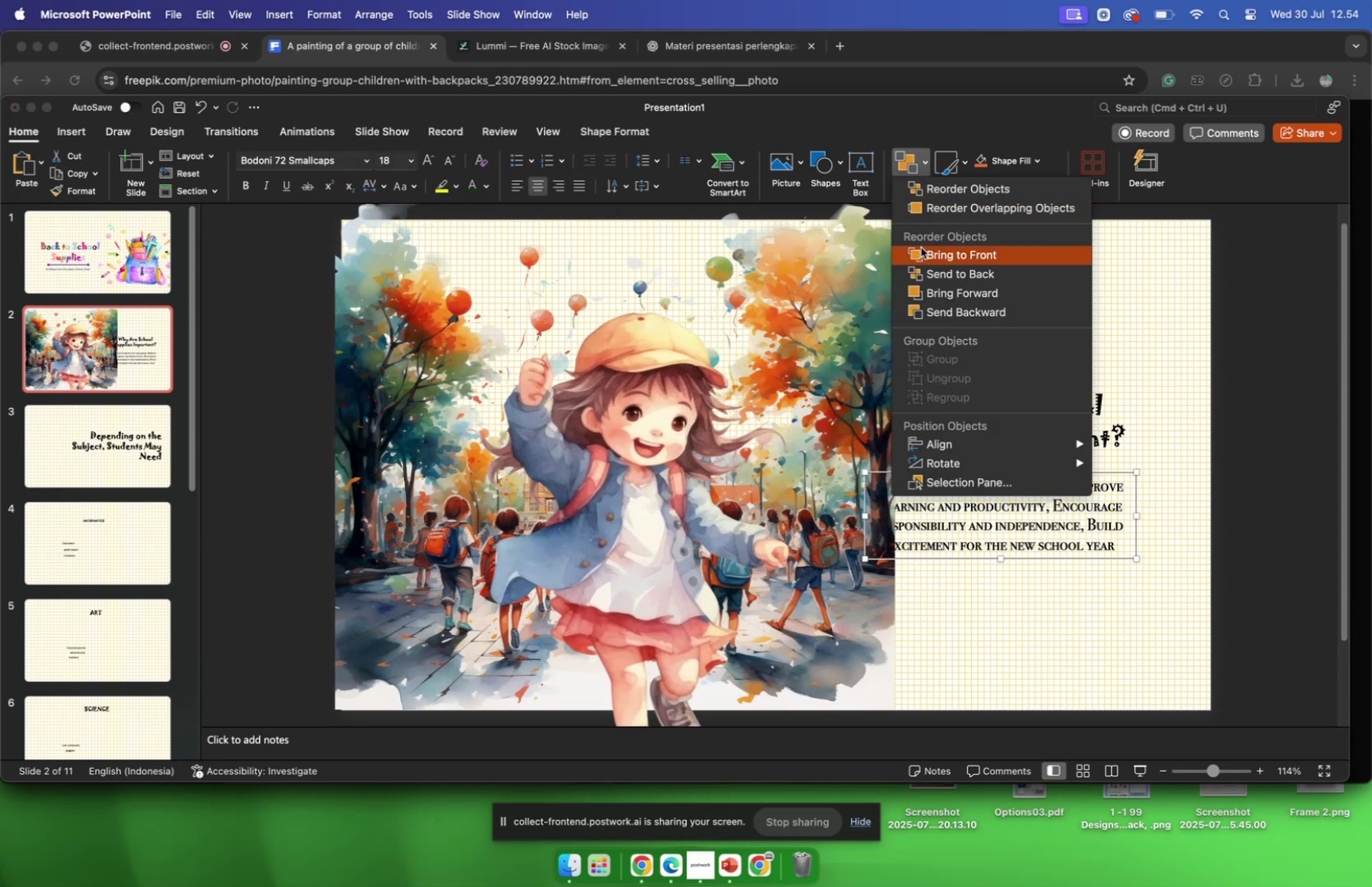 
left_click([921, 247])
 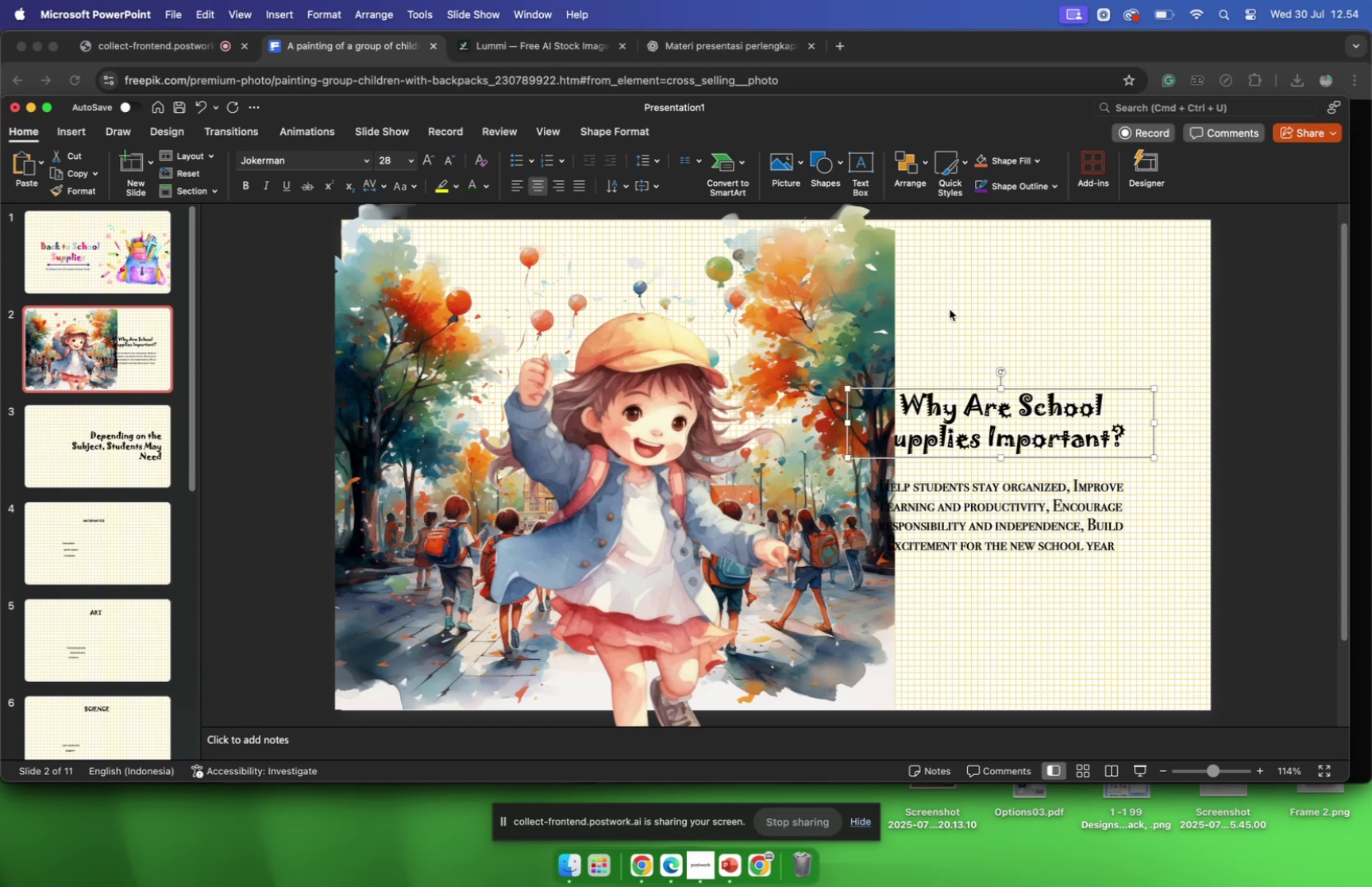 
left_click([924, 172])
 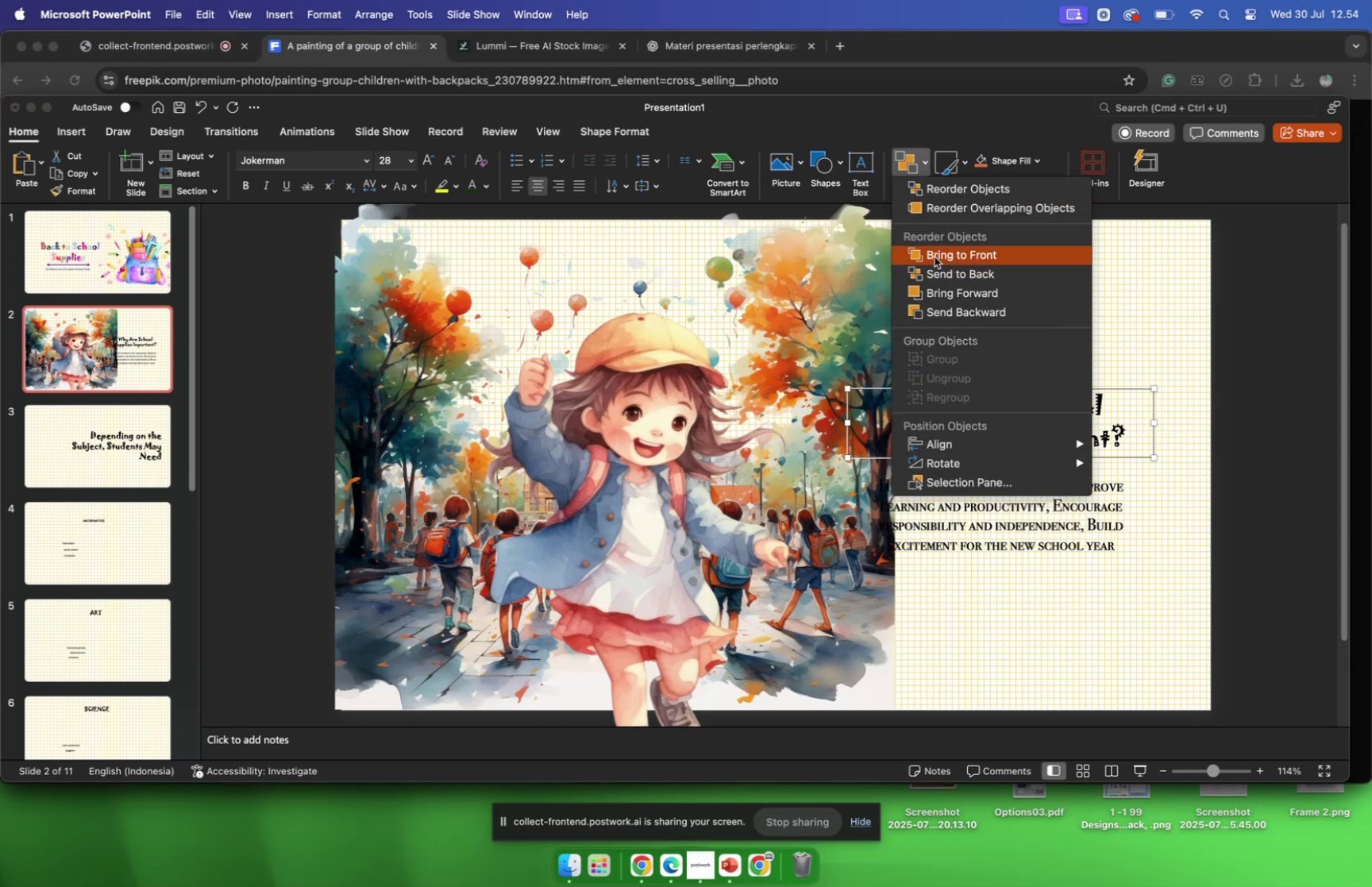 
left_click([935, 256])
 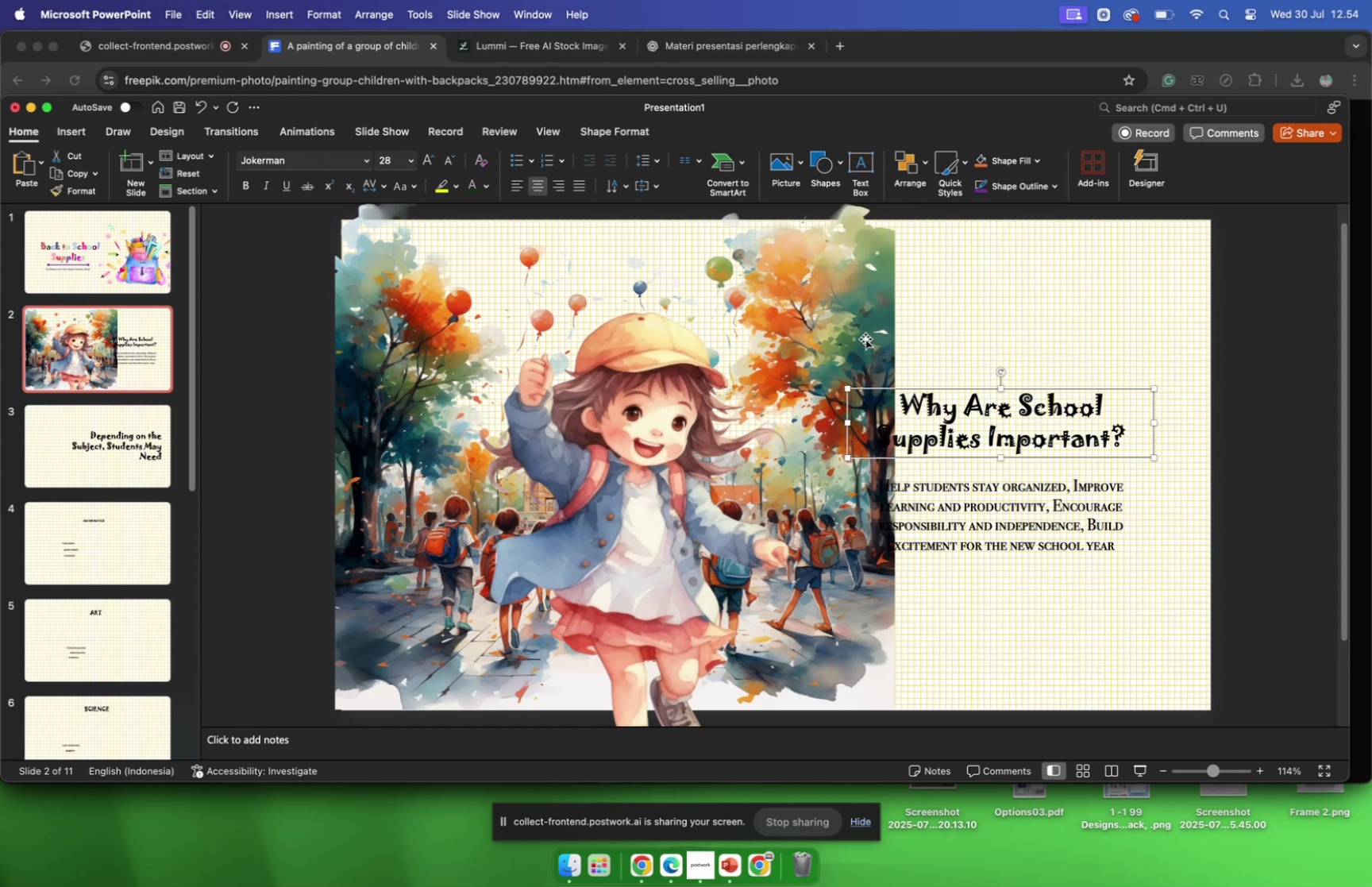 
left_click([865, 337])
 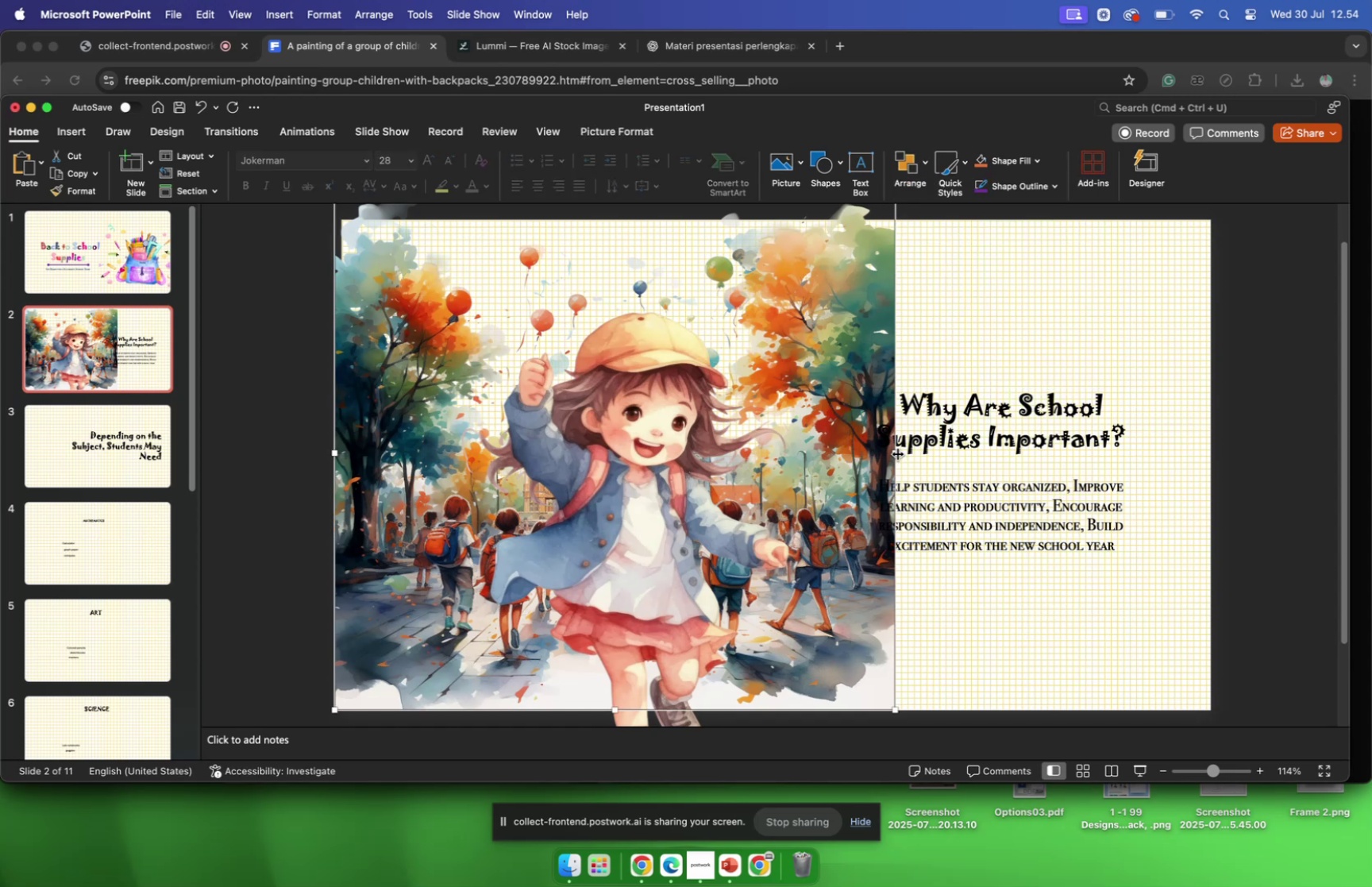 
left_click_drag(start_coordinate=[896, 453], to_coordinate=[1224, 449])
 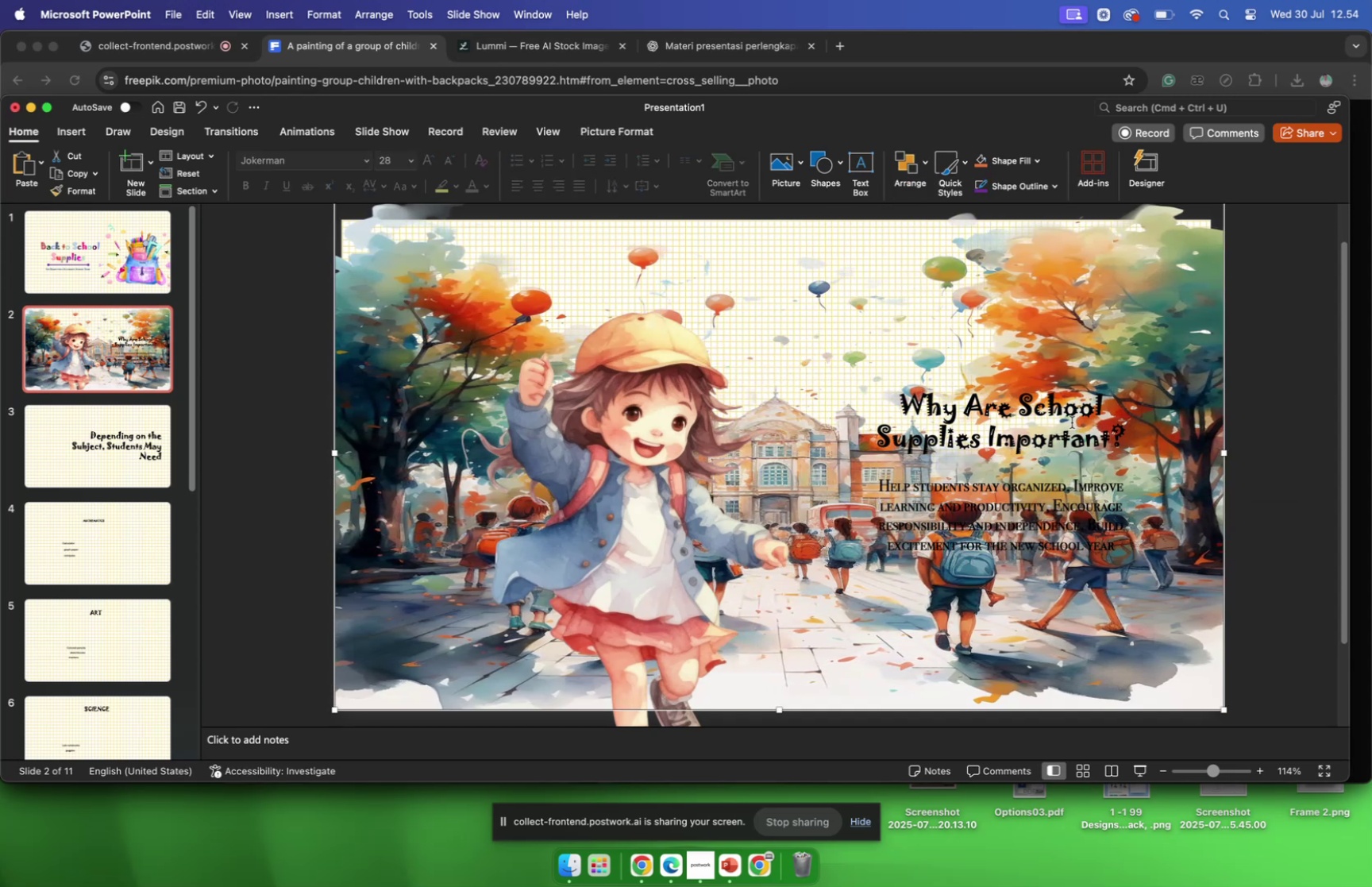 
scroll: coordinate [1068, 422], scroll_direction: up, amount: 16.0
 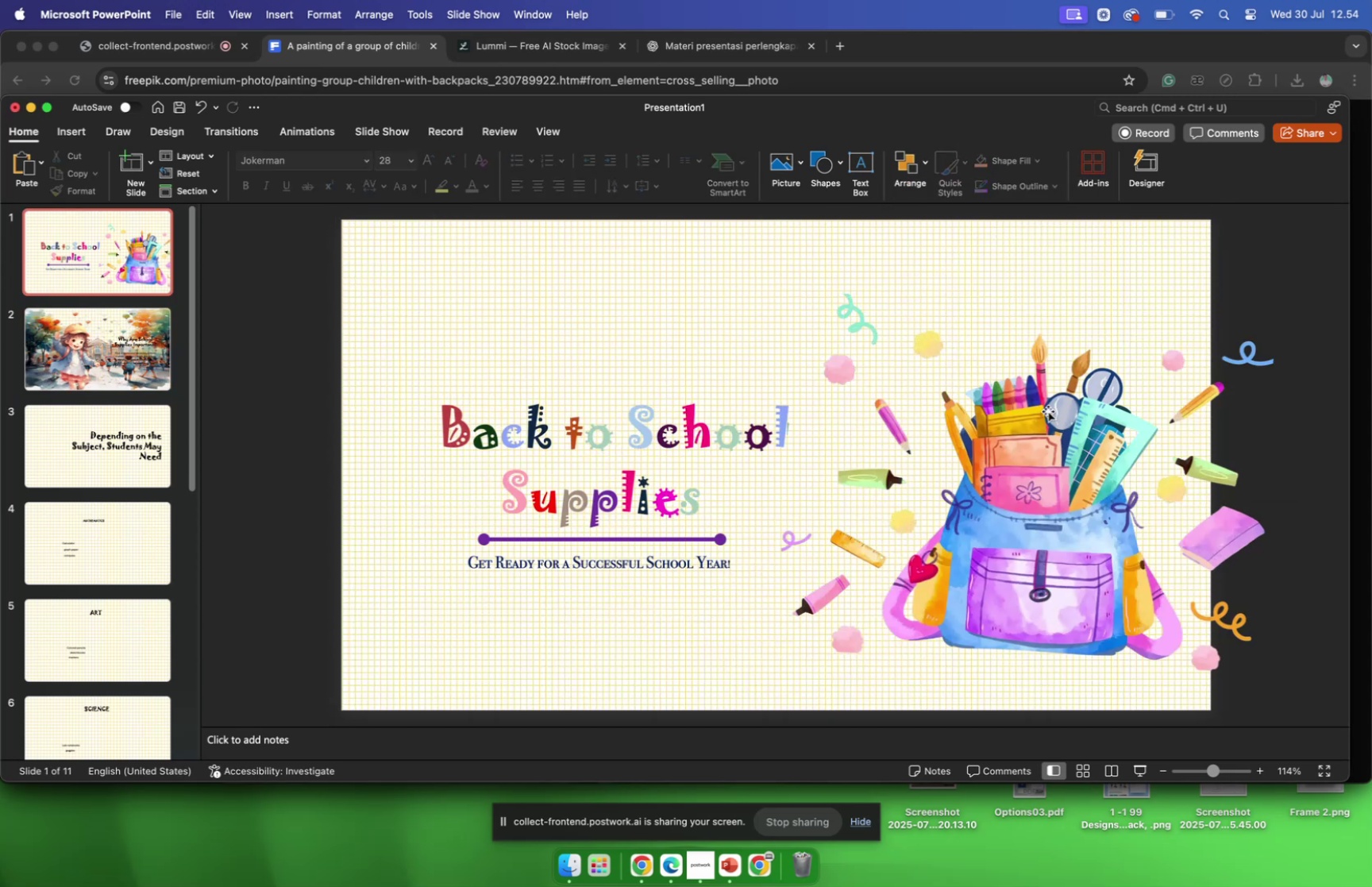 
scroll: coordinate [1048, 411], scroll_direction: down, amount: 4.0
 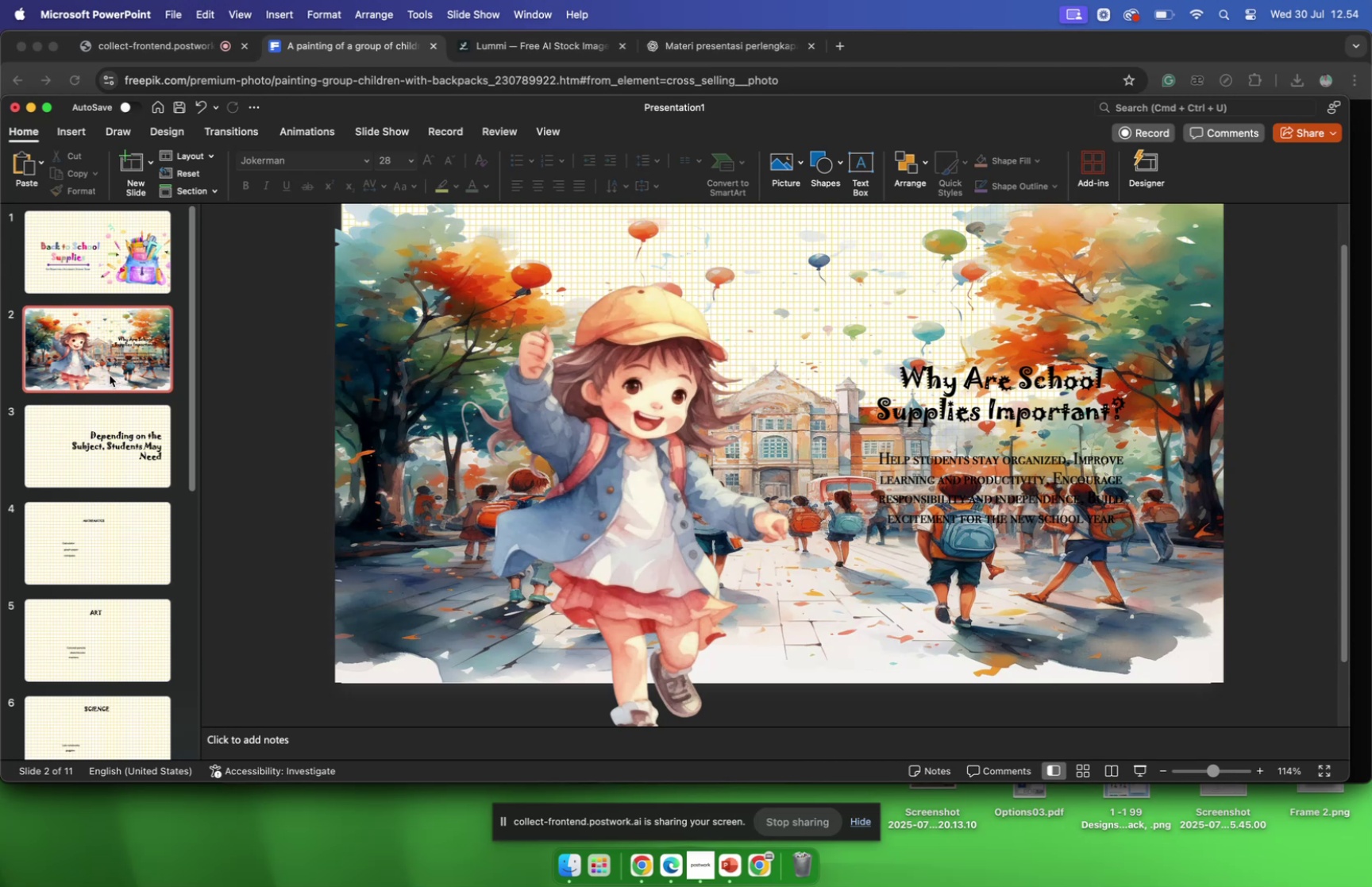 
left_click([110, 375])
 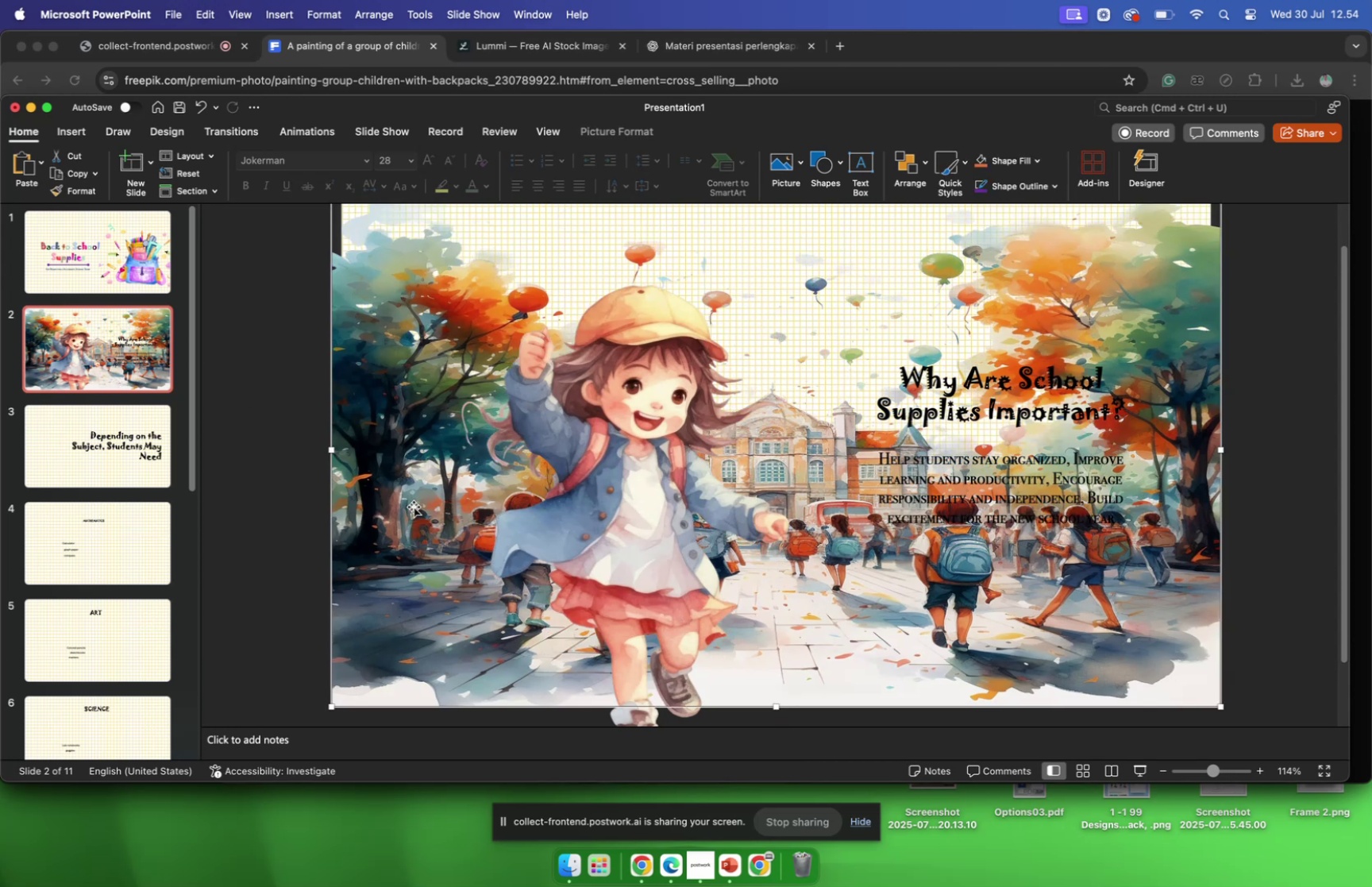 
left_click_drag(start_coordinate=[413, 449], to_coordinate=[416, 567])
 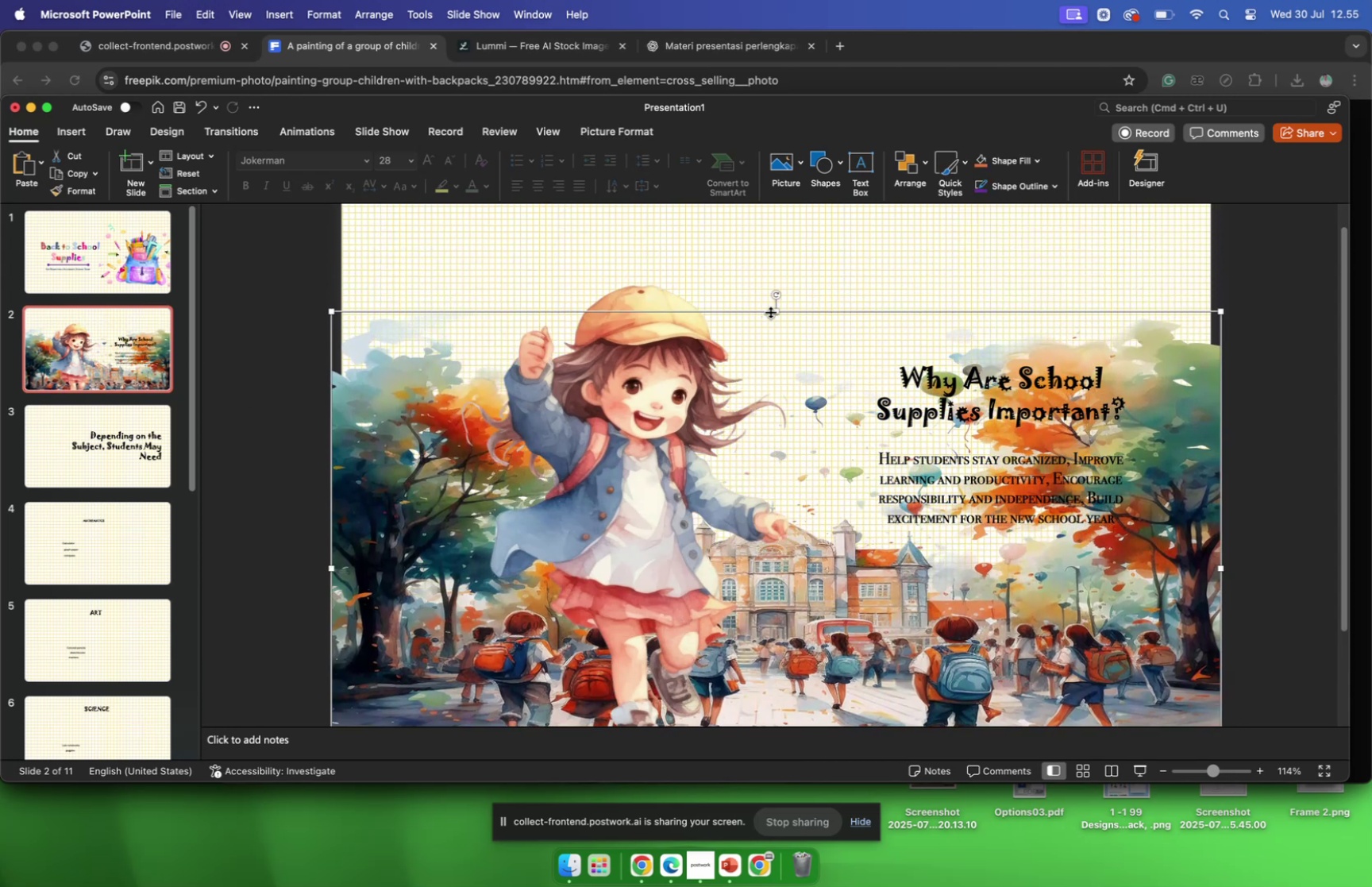 
left_click_drag(start_coordinate=[774, 311], to_coordinate=[771, 200])
 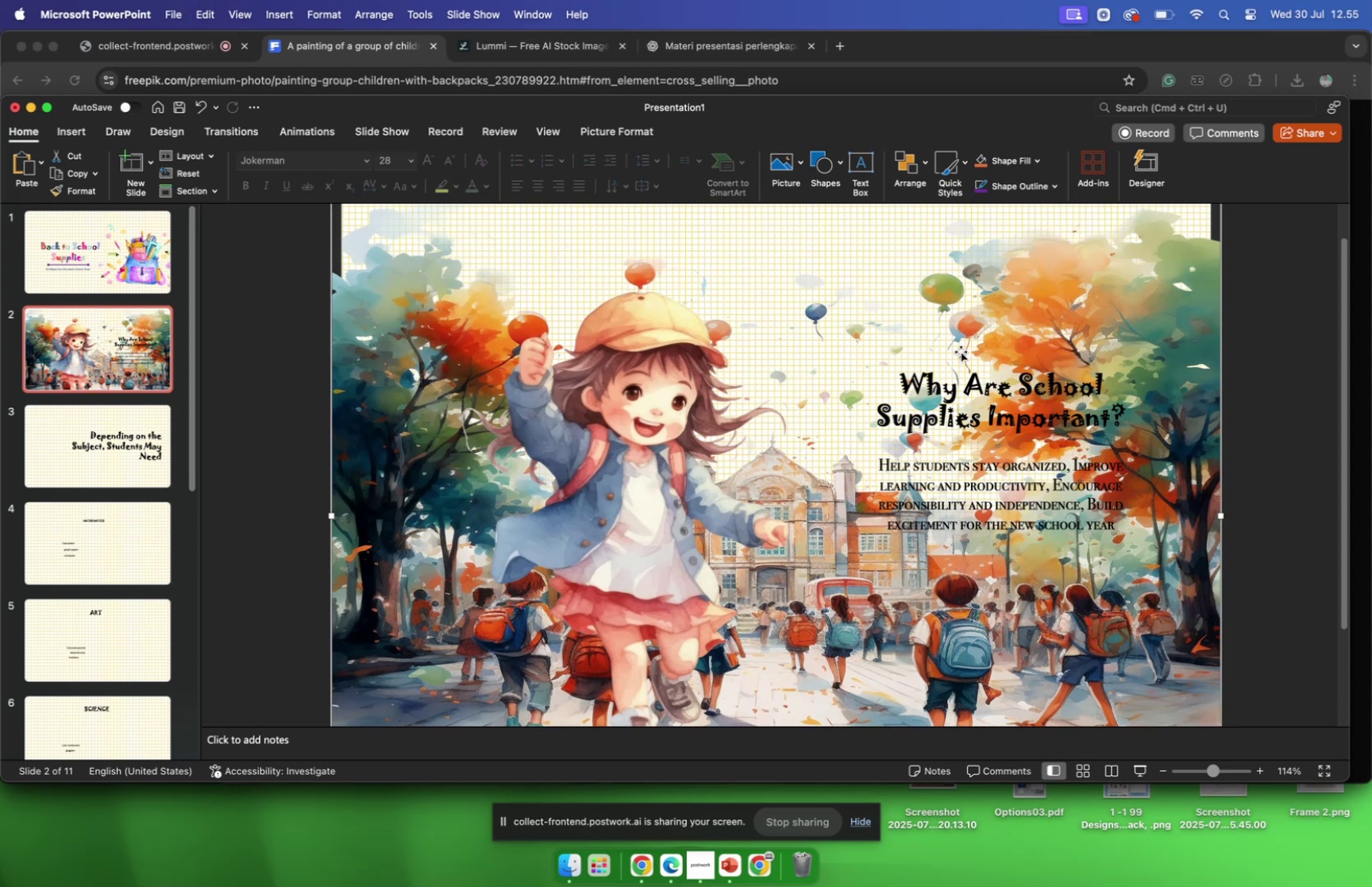 
scroll: coordinate [962, 353], scroll_direction: up, amount: 3.0
 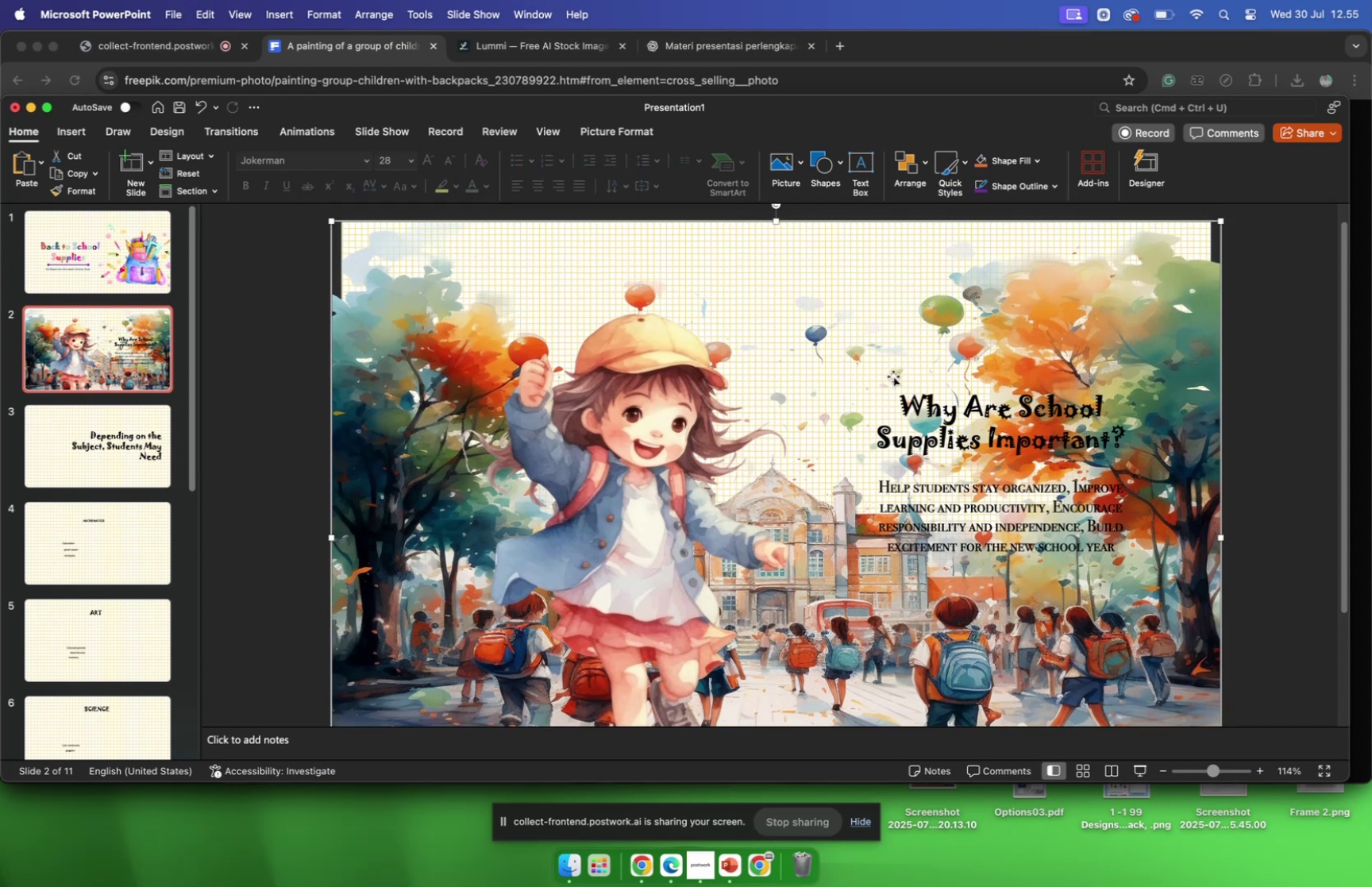 
scroll: coordinate [740, 421], scroll_direction: down, amount: 22.0
 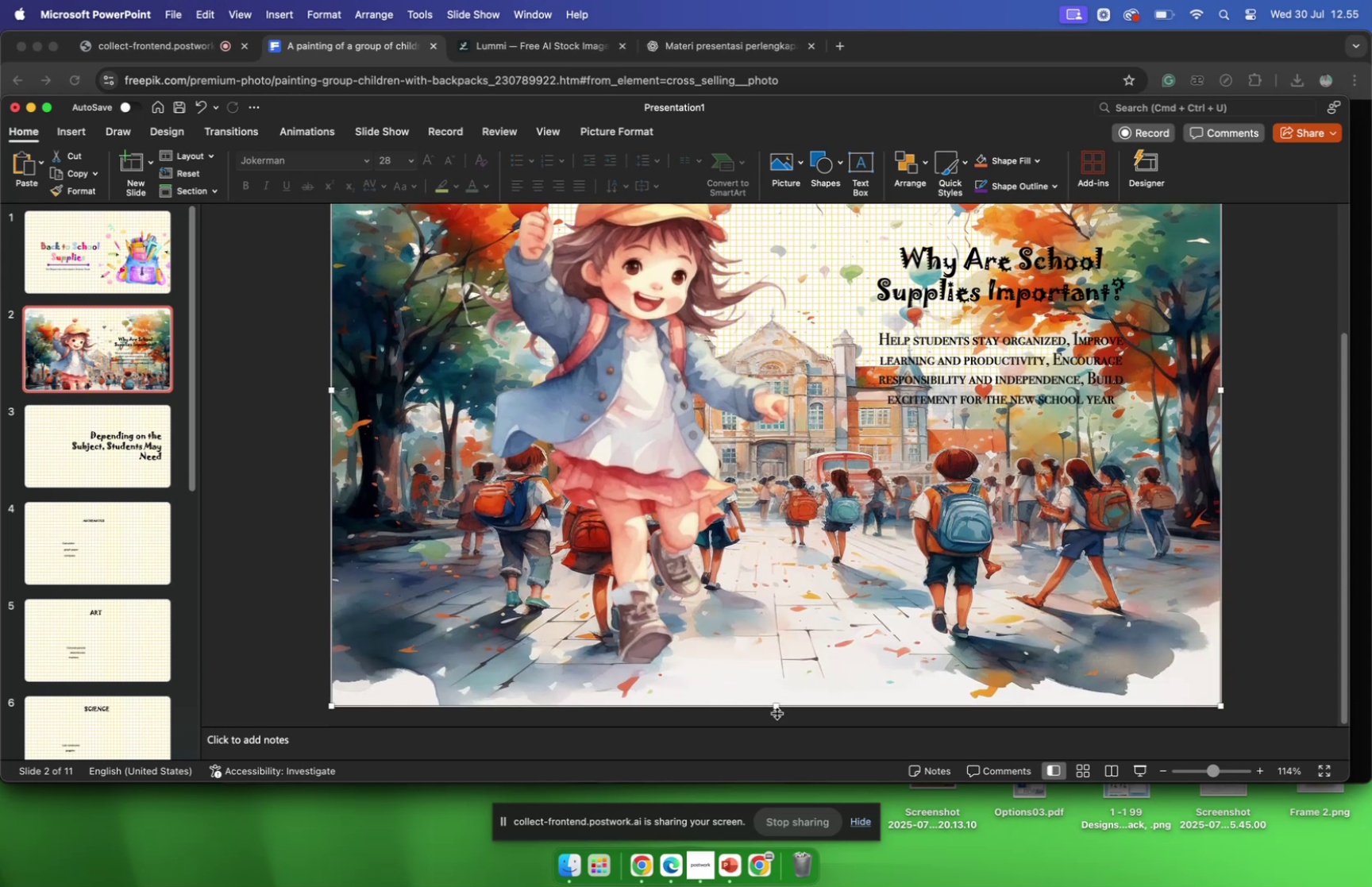 
left_click_drag(start_coordinate=[775, 707], to_coordinate=[776, 725])
 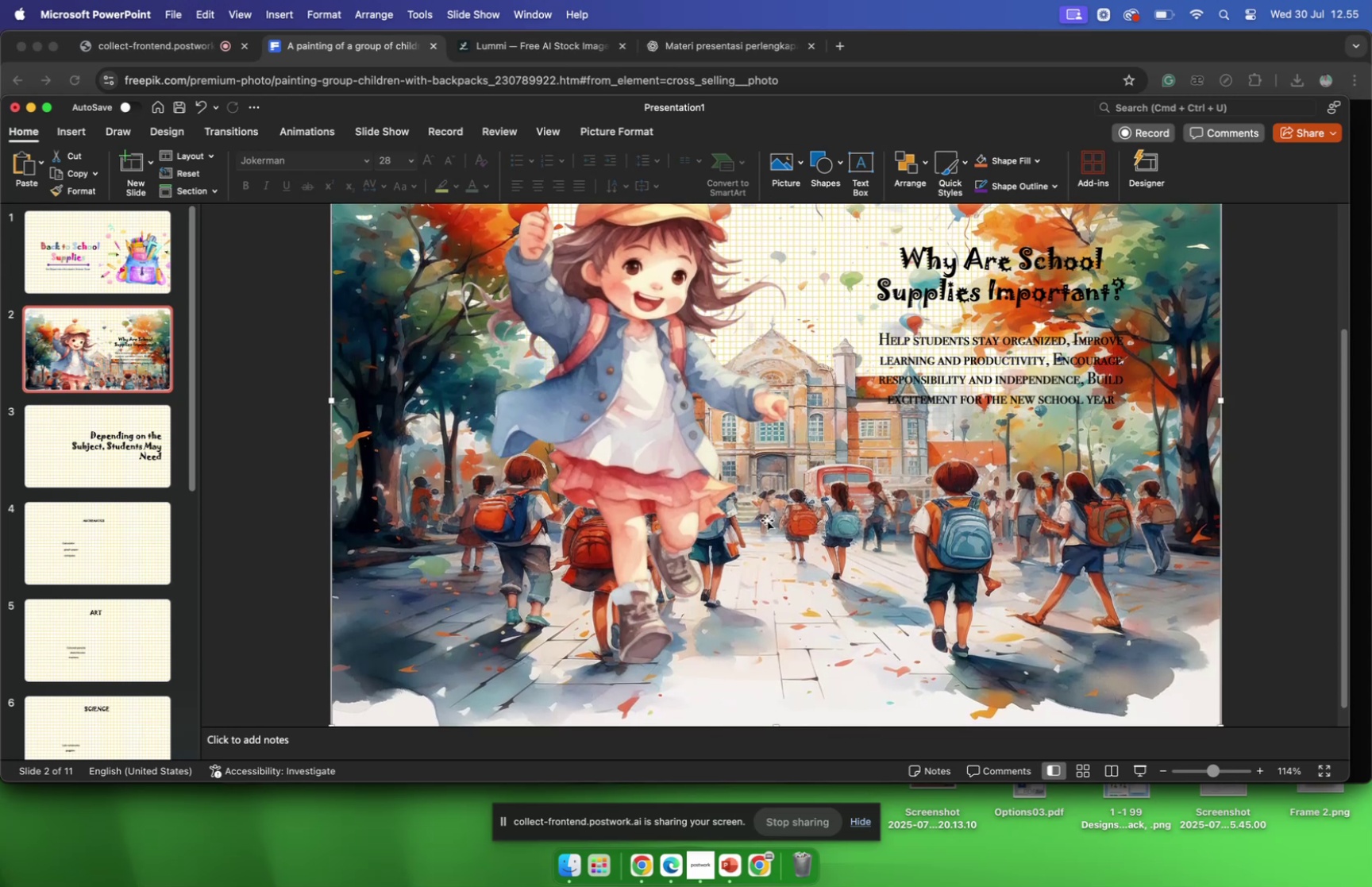 
scroll: coordinate [767, 519], scroll_direction: up, amount: 13.0
 